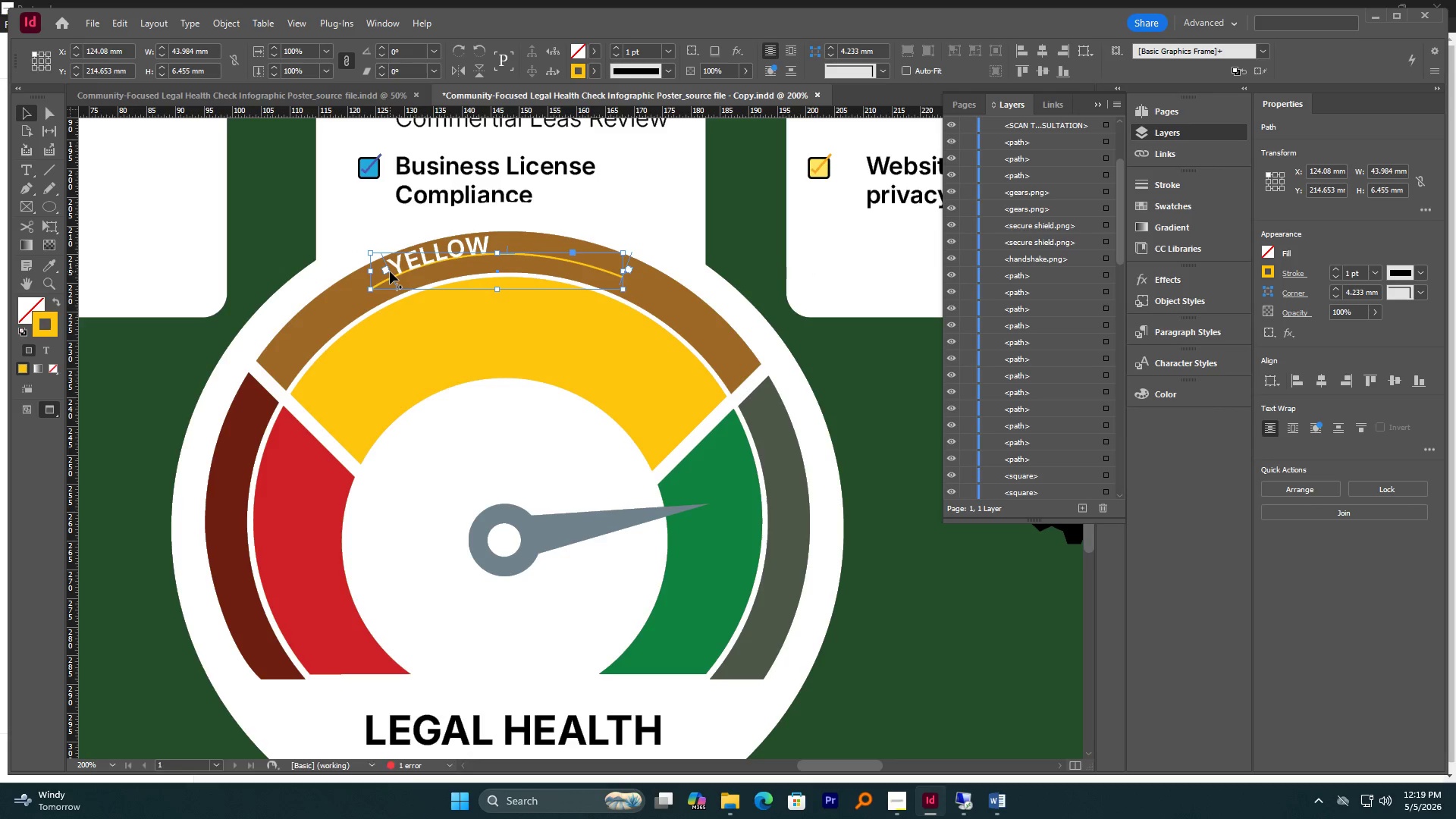 
left_click_drag(start_coordinate=[390, 271], to_coordinate=[410, 265])
 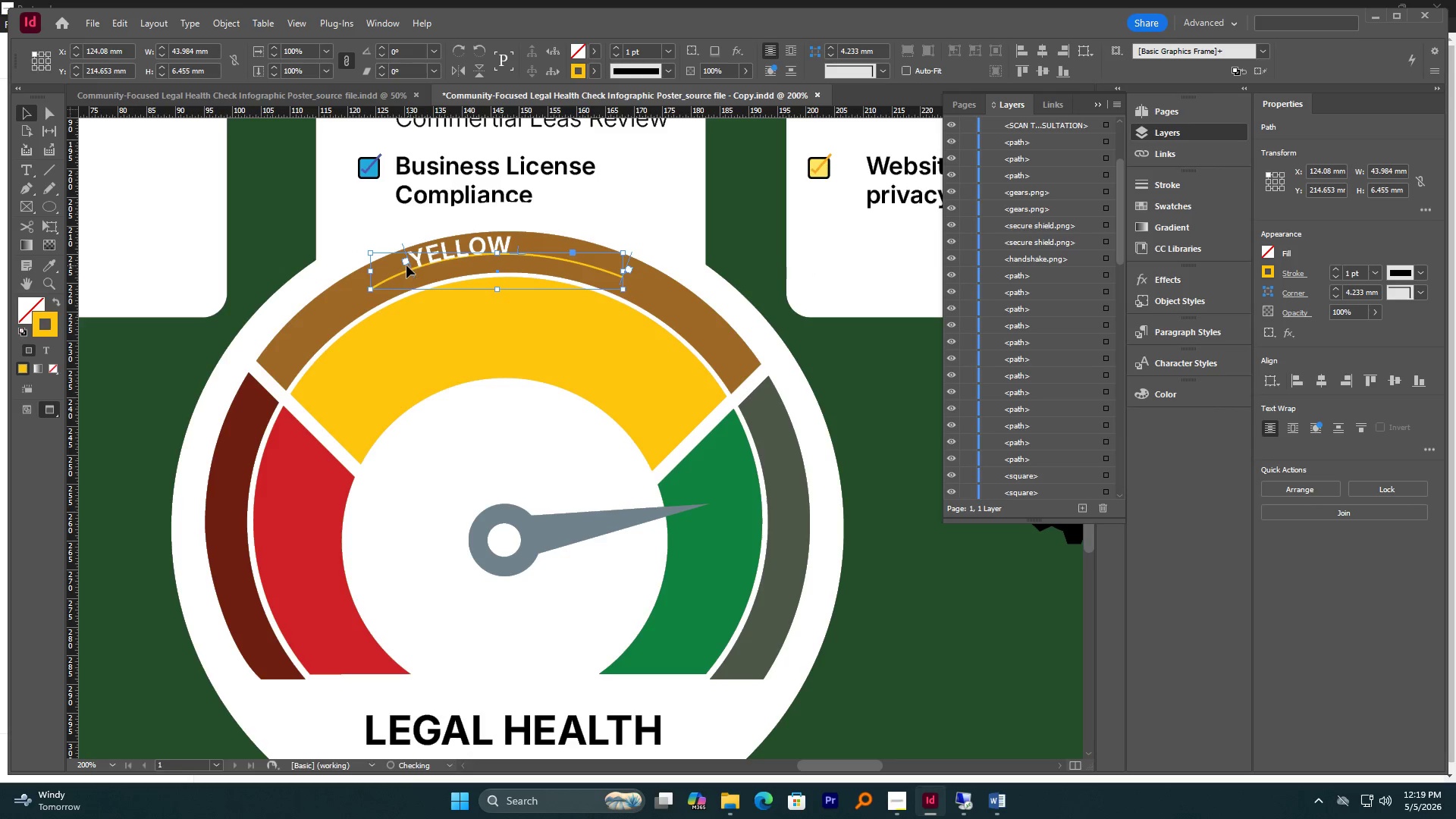 
left_click_drag(start_coordinate=[406, 264], to_coordinate=[429, 259])
 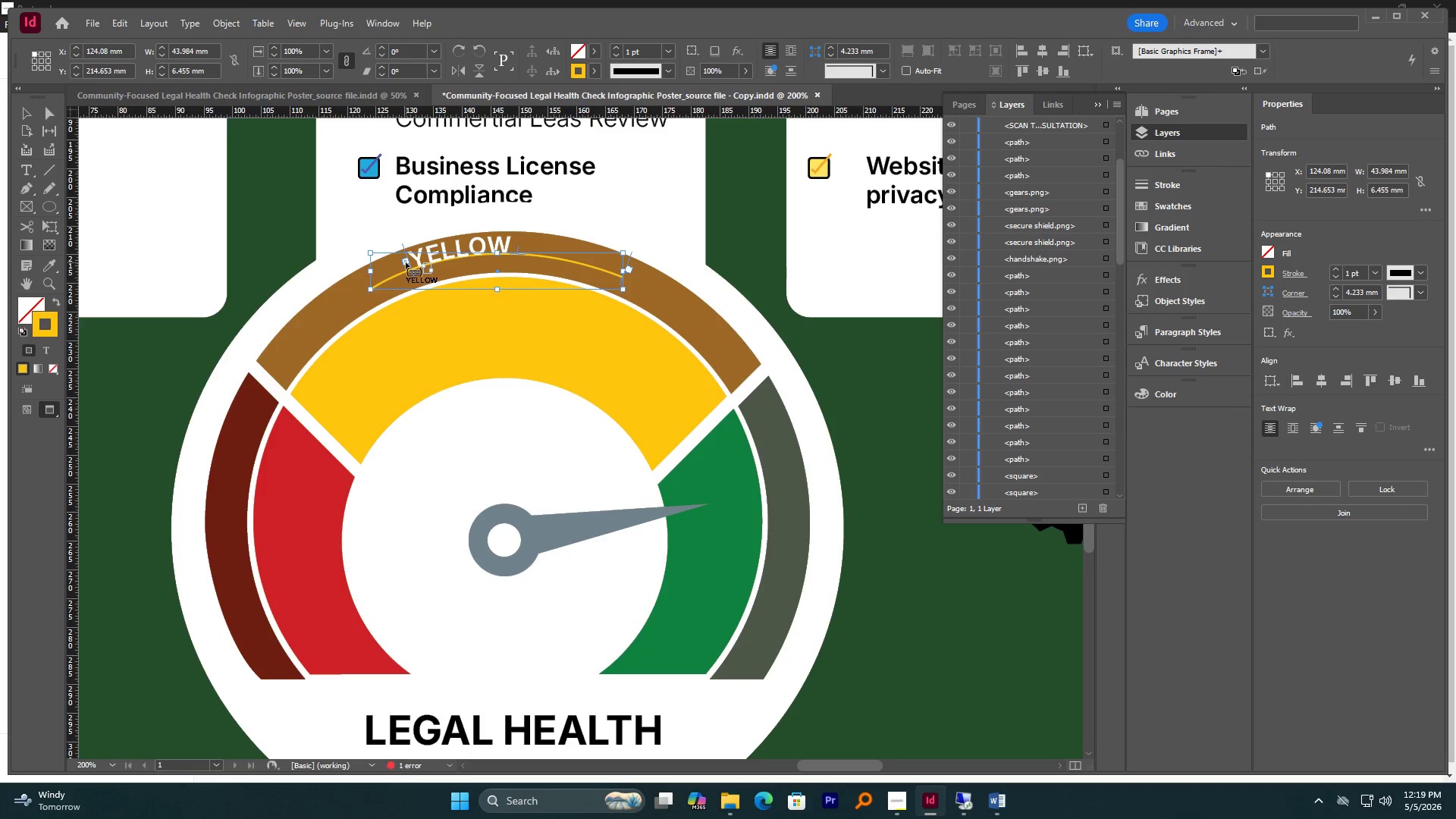 
key(Control+Z)
 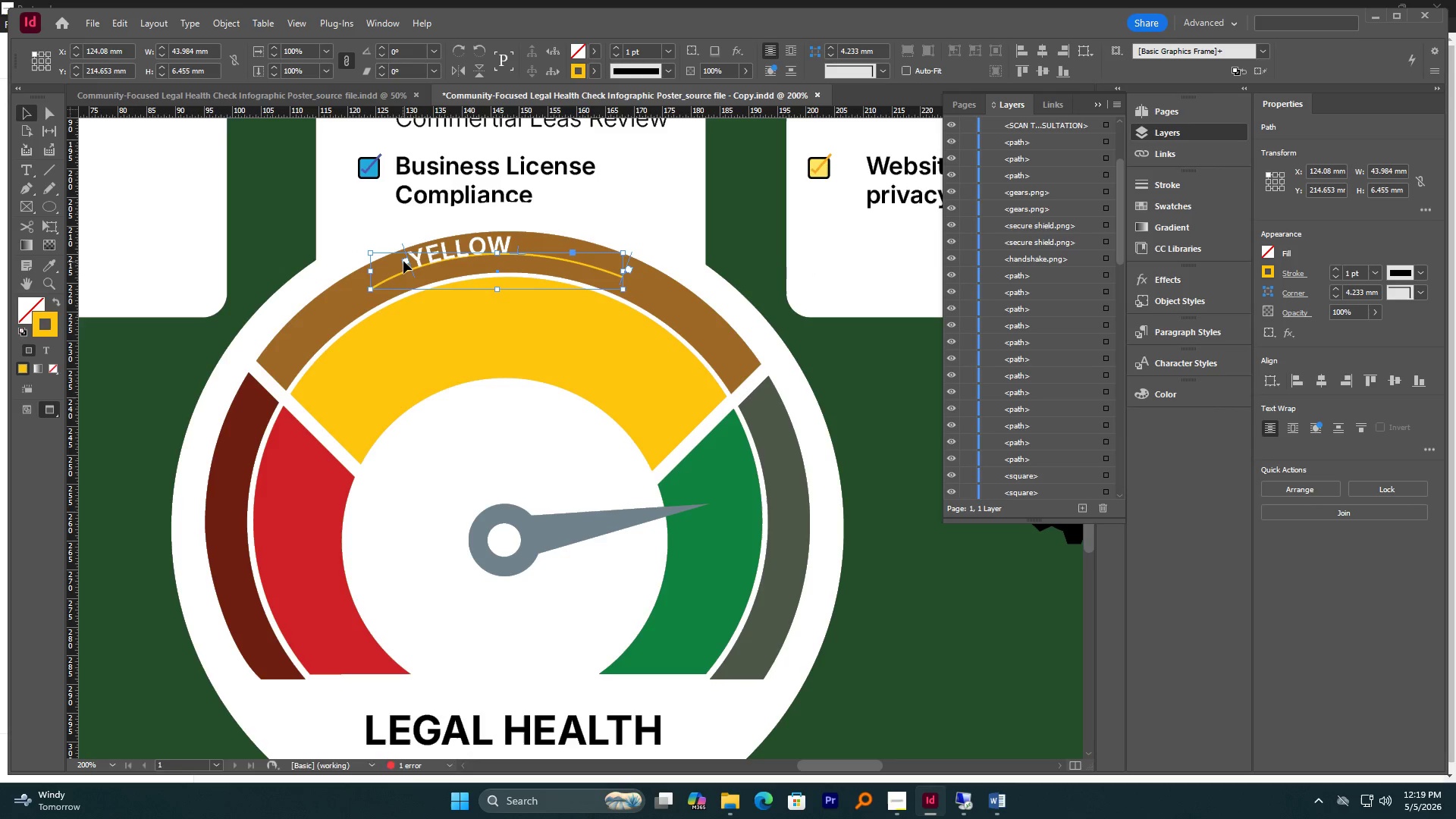 
left_click_drag(start_coordinate=[403, 261], to_coordinate=[423, 259])
 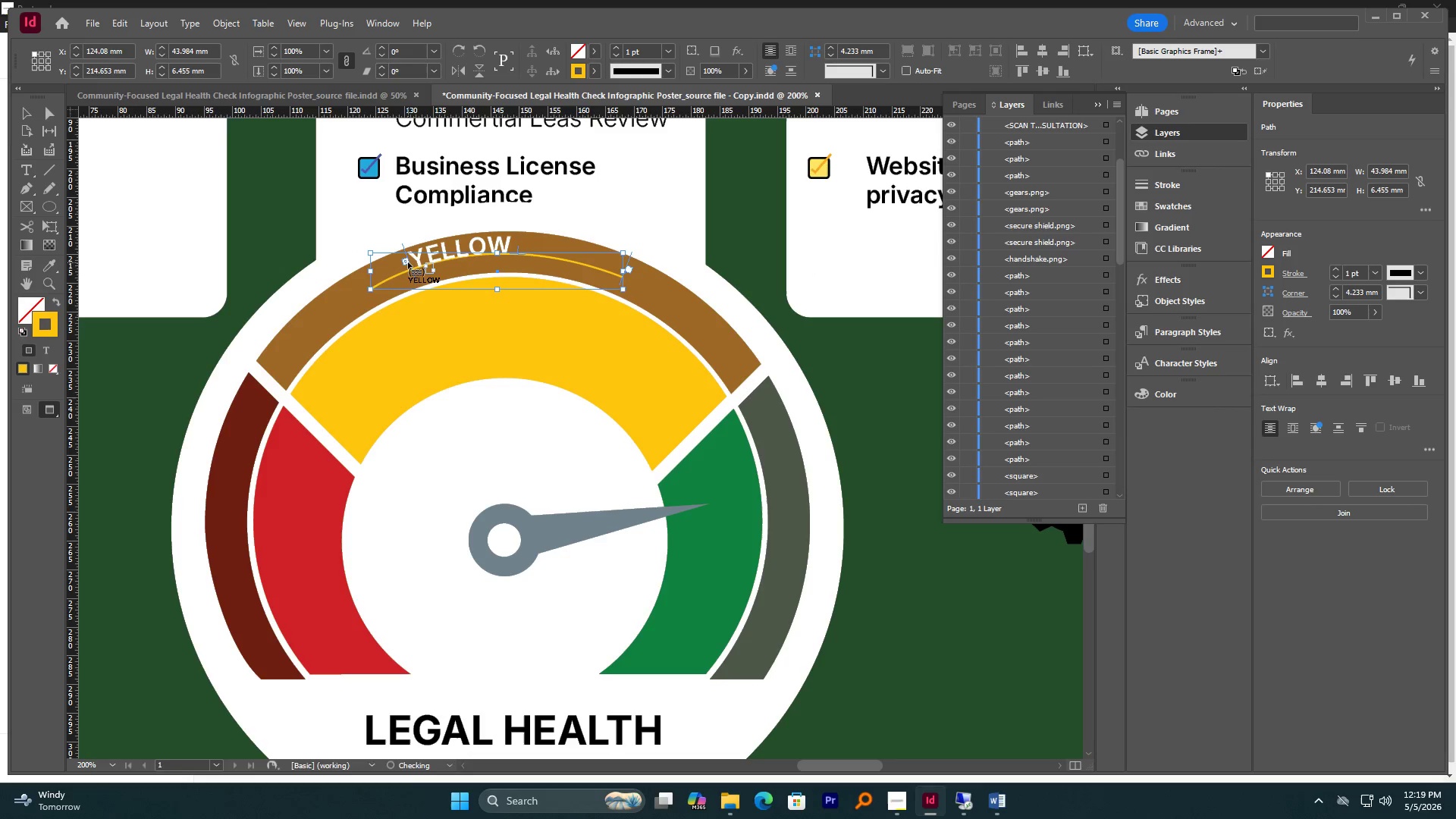 
key(Control+Z)
 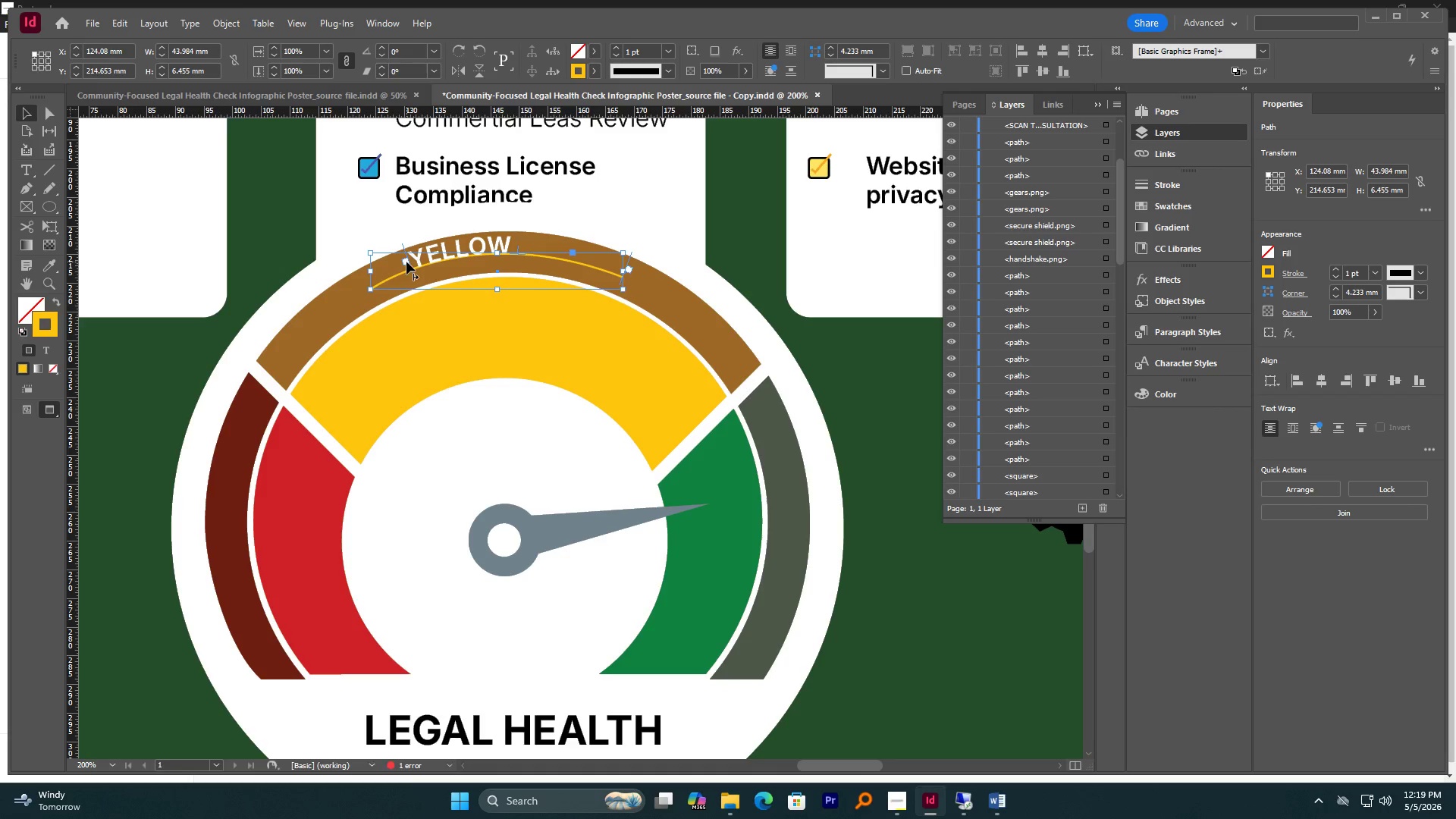 
left_click_drag(start_coordinate=[406, 262], to_coordinate=[432, 256])
 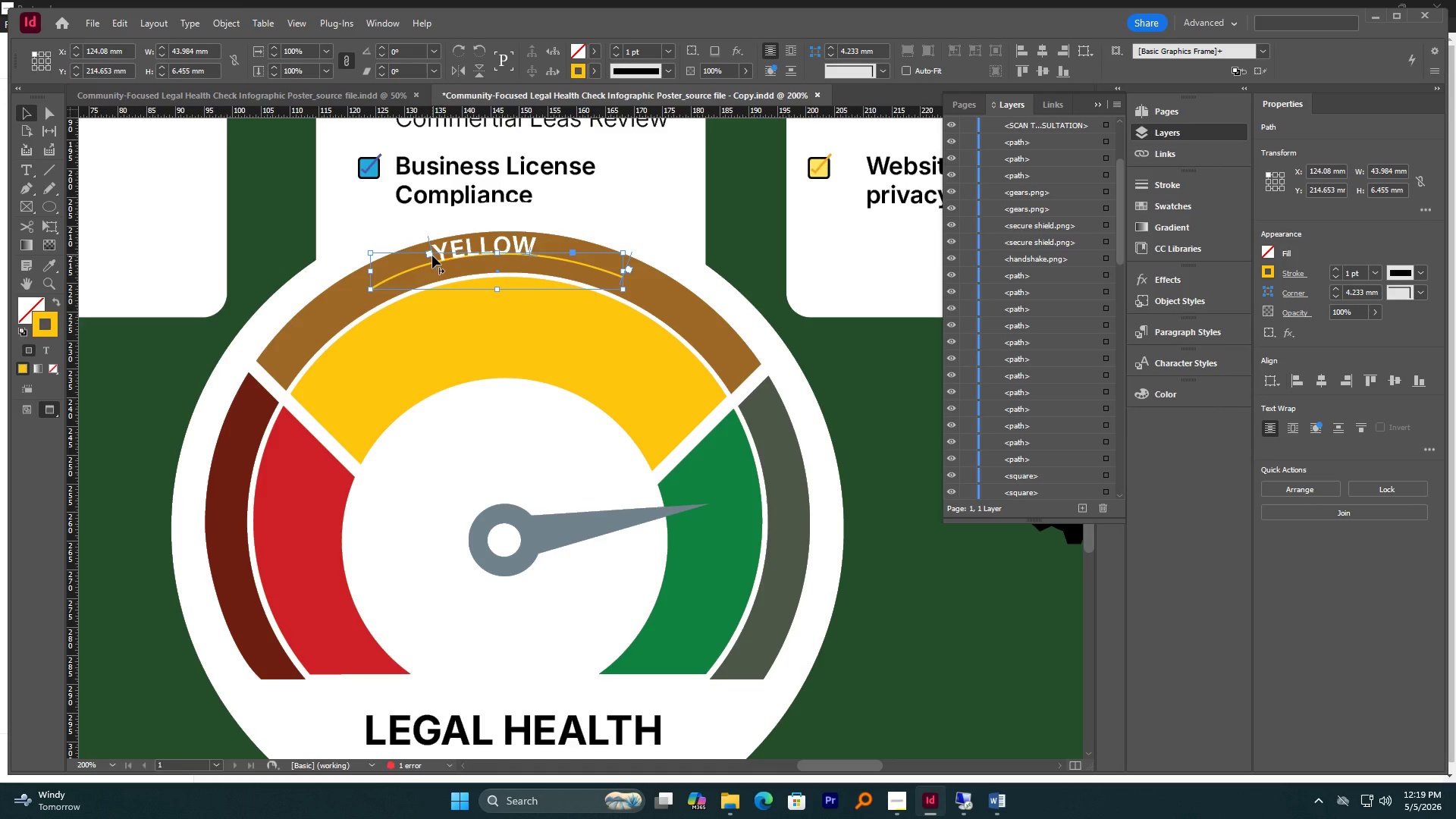 
left_click_drag(start_coordinate=[432, 256], to_coordinate=[441, 253])
 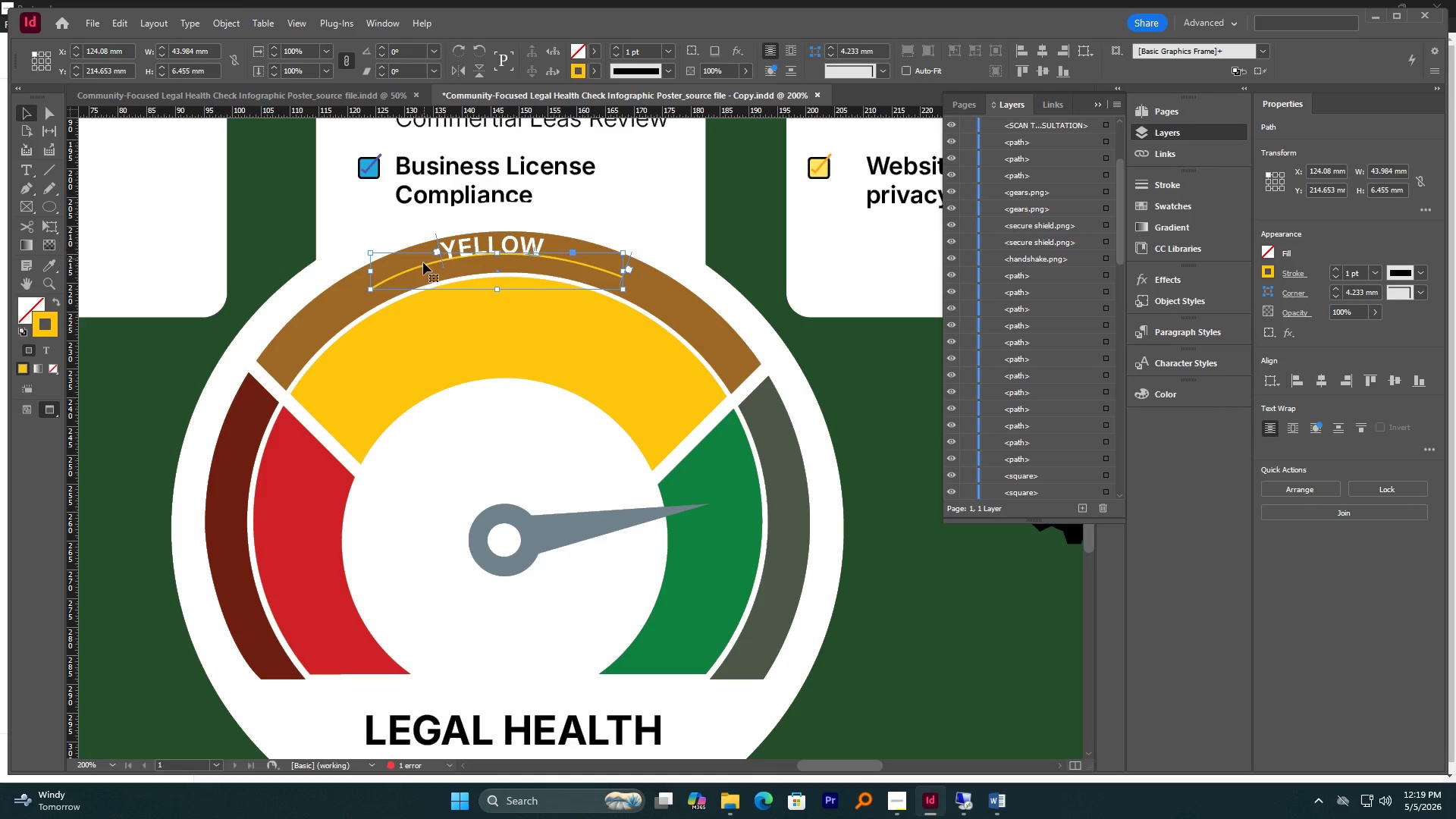 
hold_key(key=ShiftLeft, duration=0.36)
 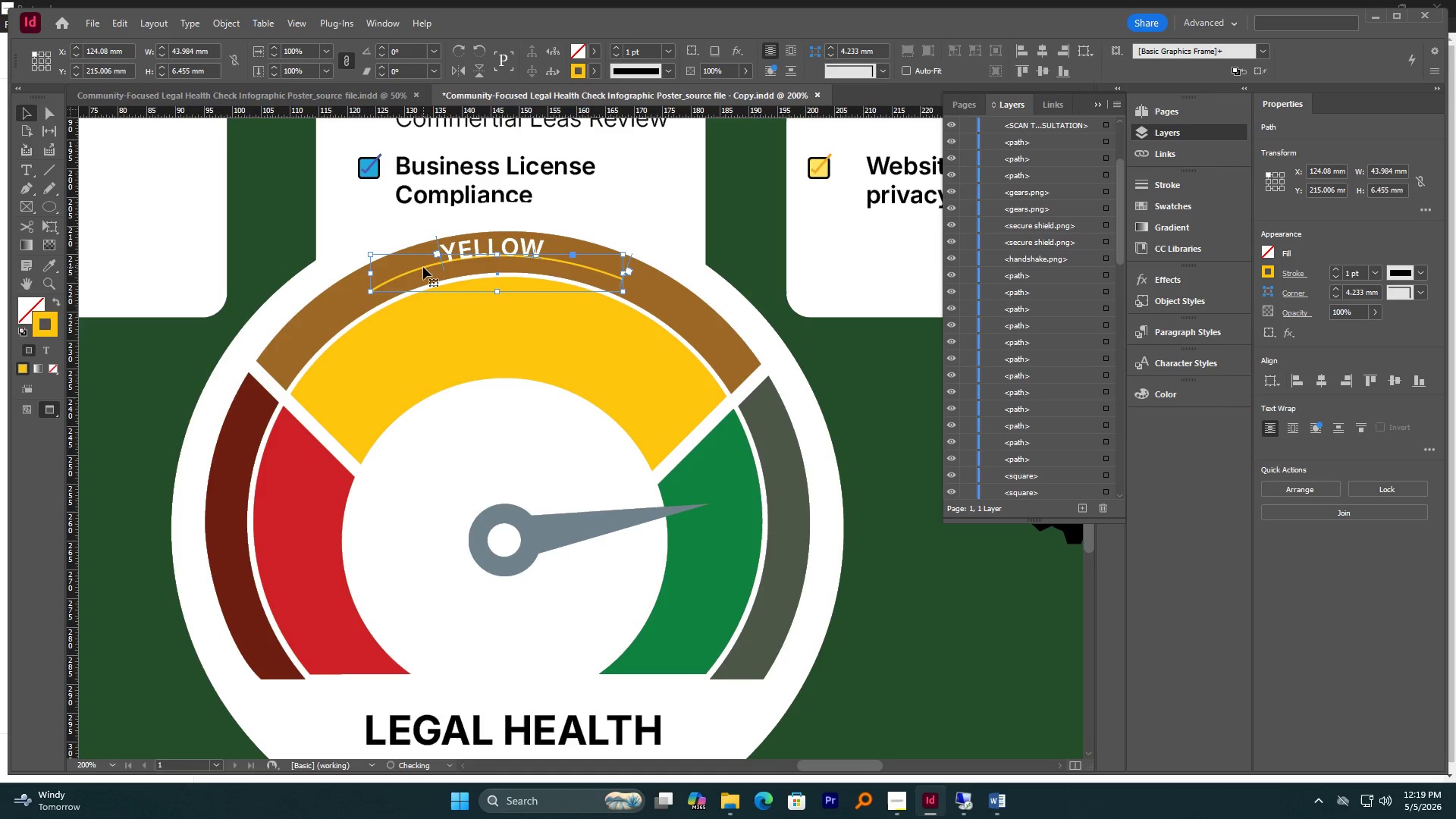 
key(ArrowDown)
 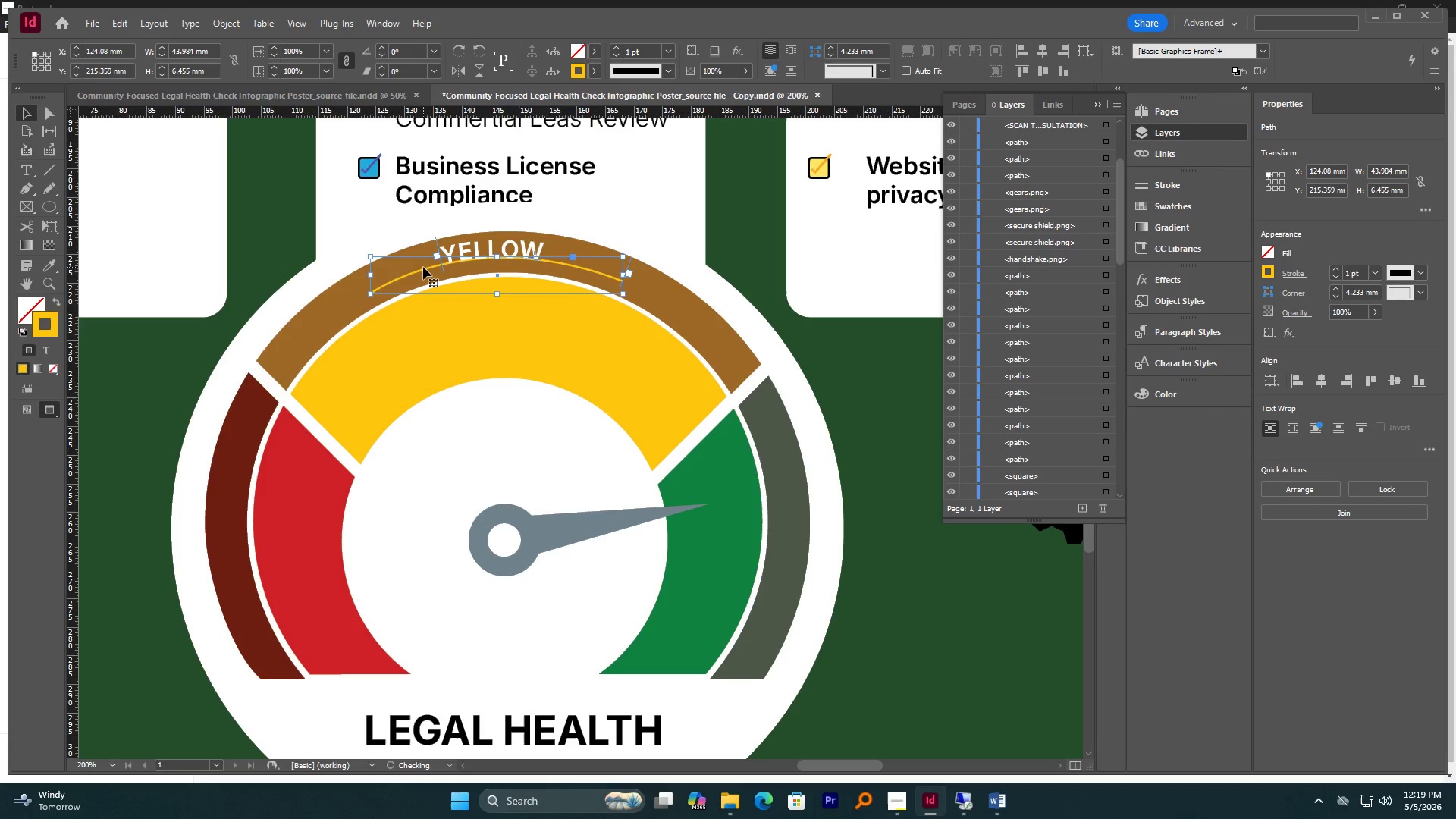 
key(ArrowDown)
 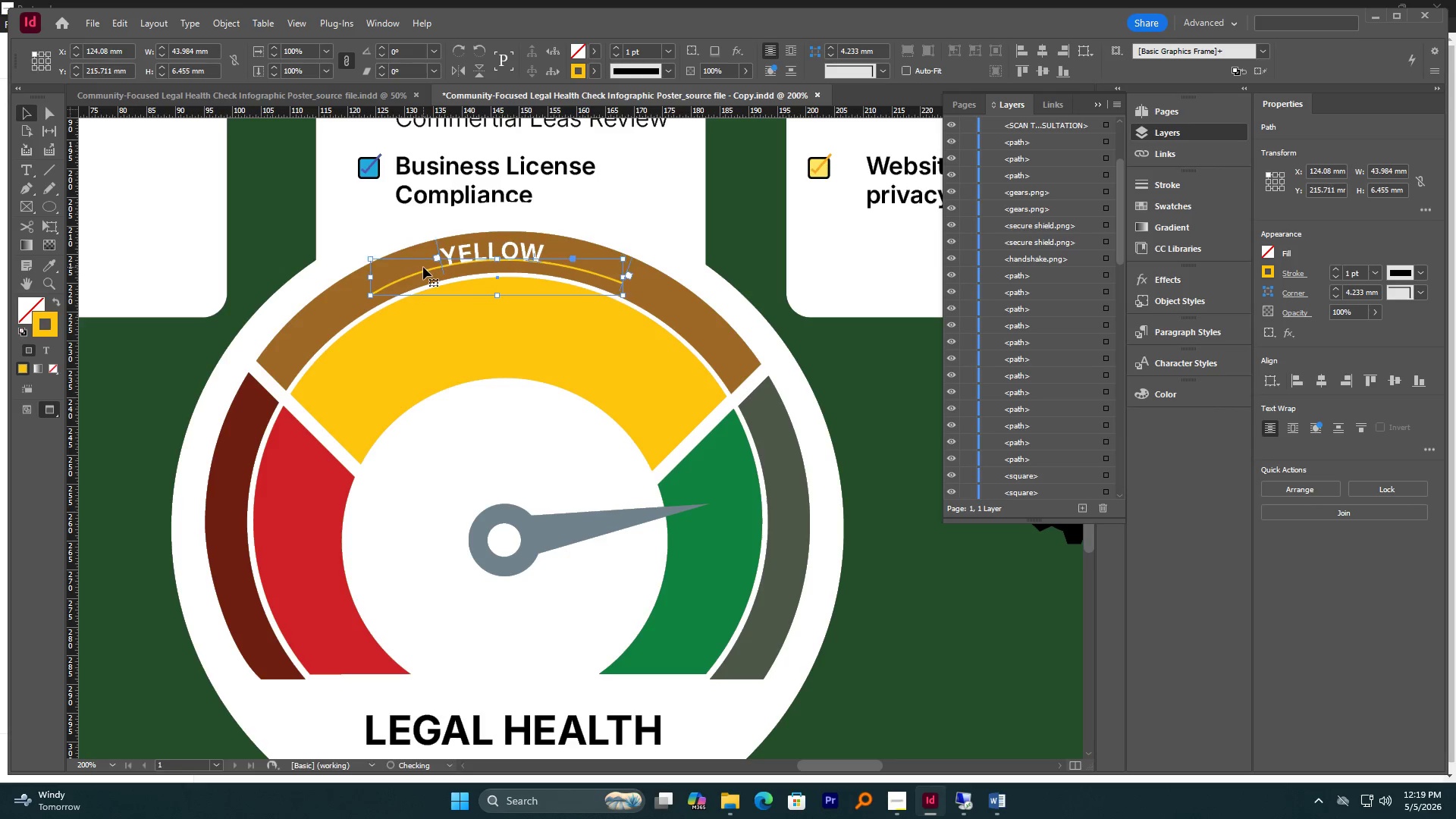 
key(ArrowDown)
 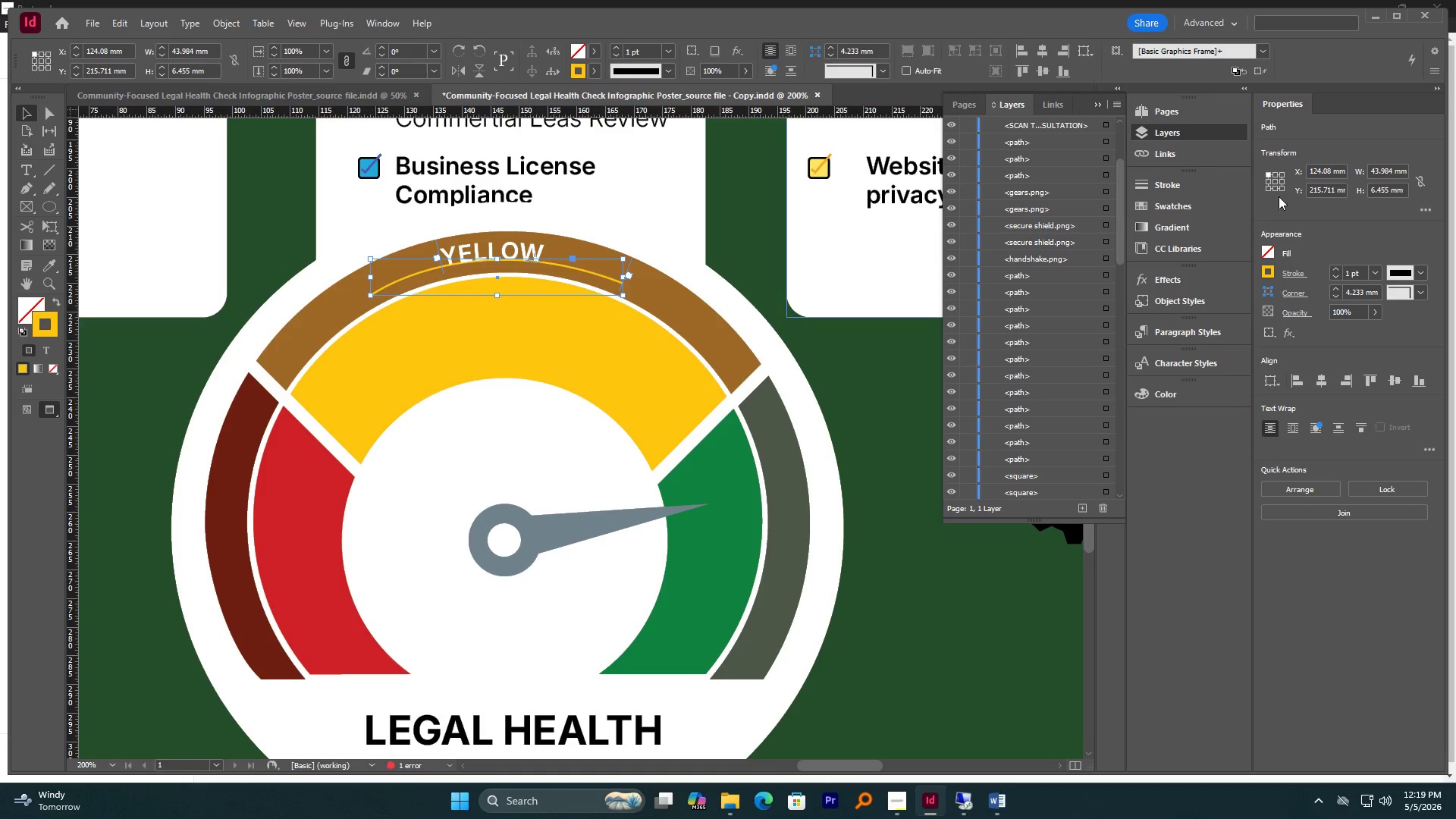 
left_click([1274, 273])
 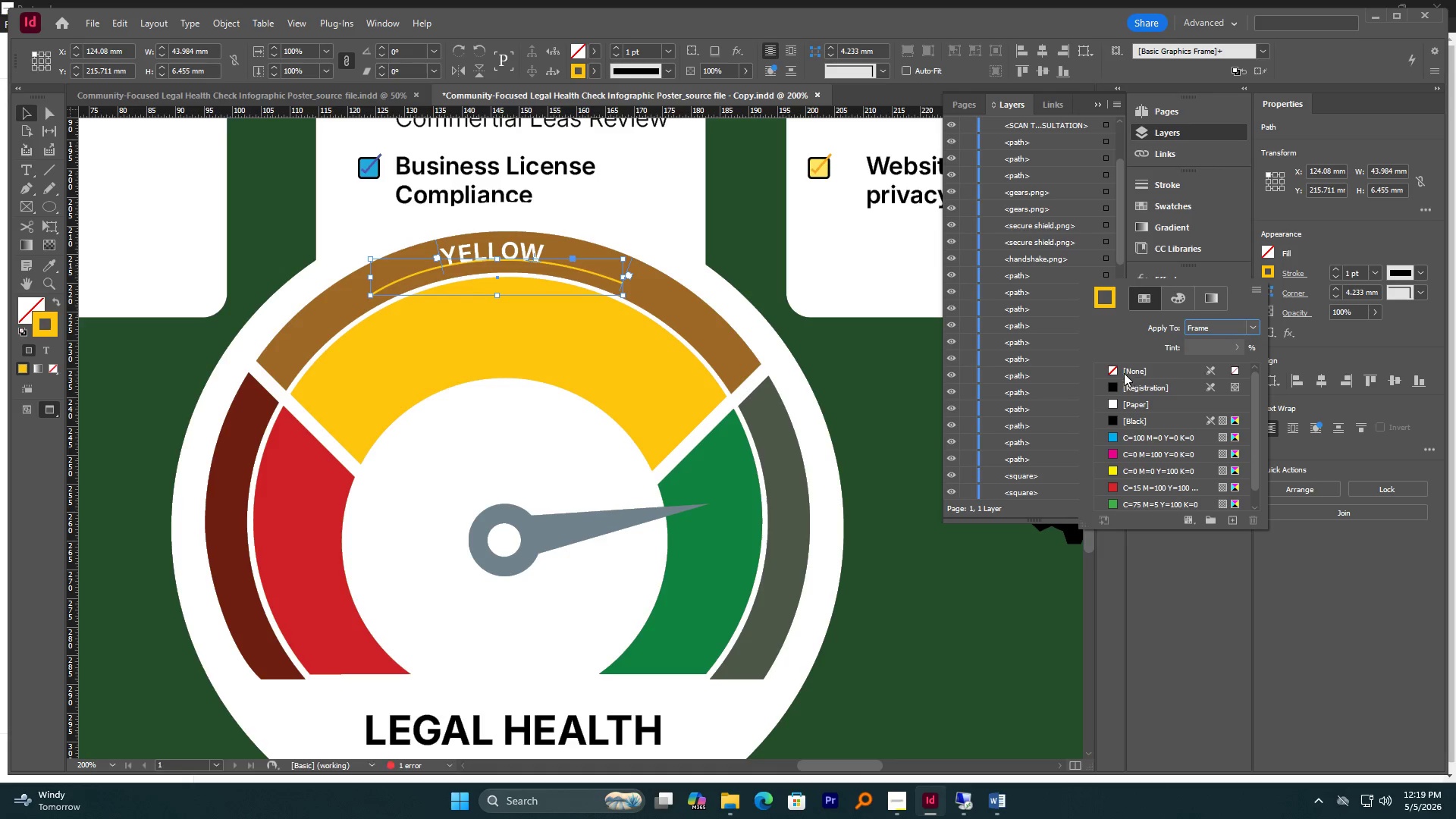 
left_click([1117, 370])
 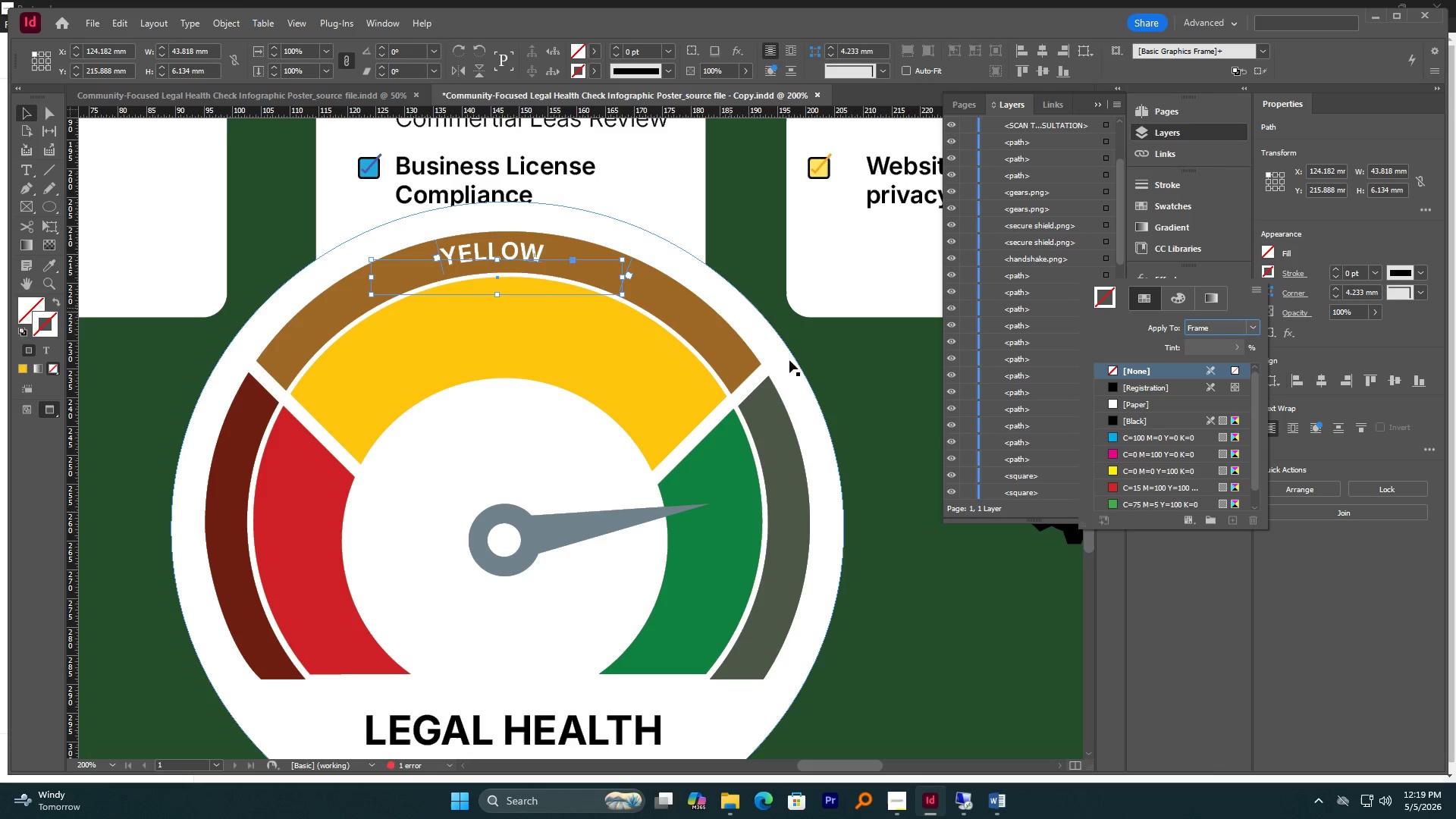 
left_click([906, 466])
 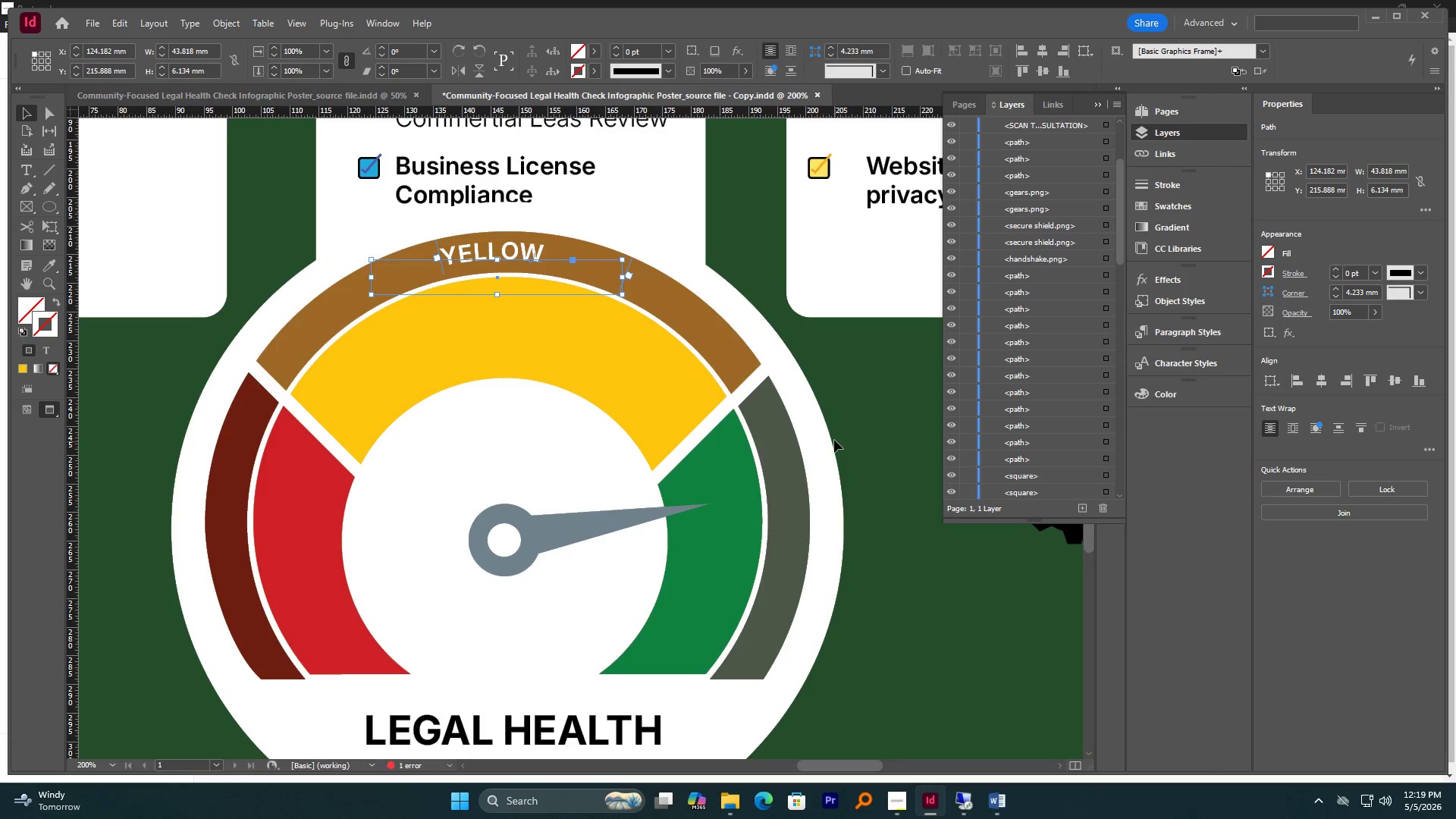 
hold_key(key=AltLeft, duration=1.39)
scroll: coordinate [834, 440], scroll_direction: down, amount: 1.0
 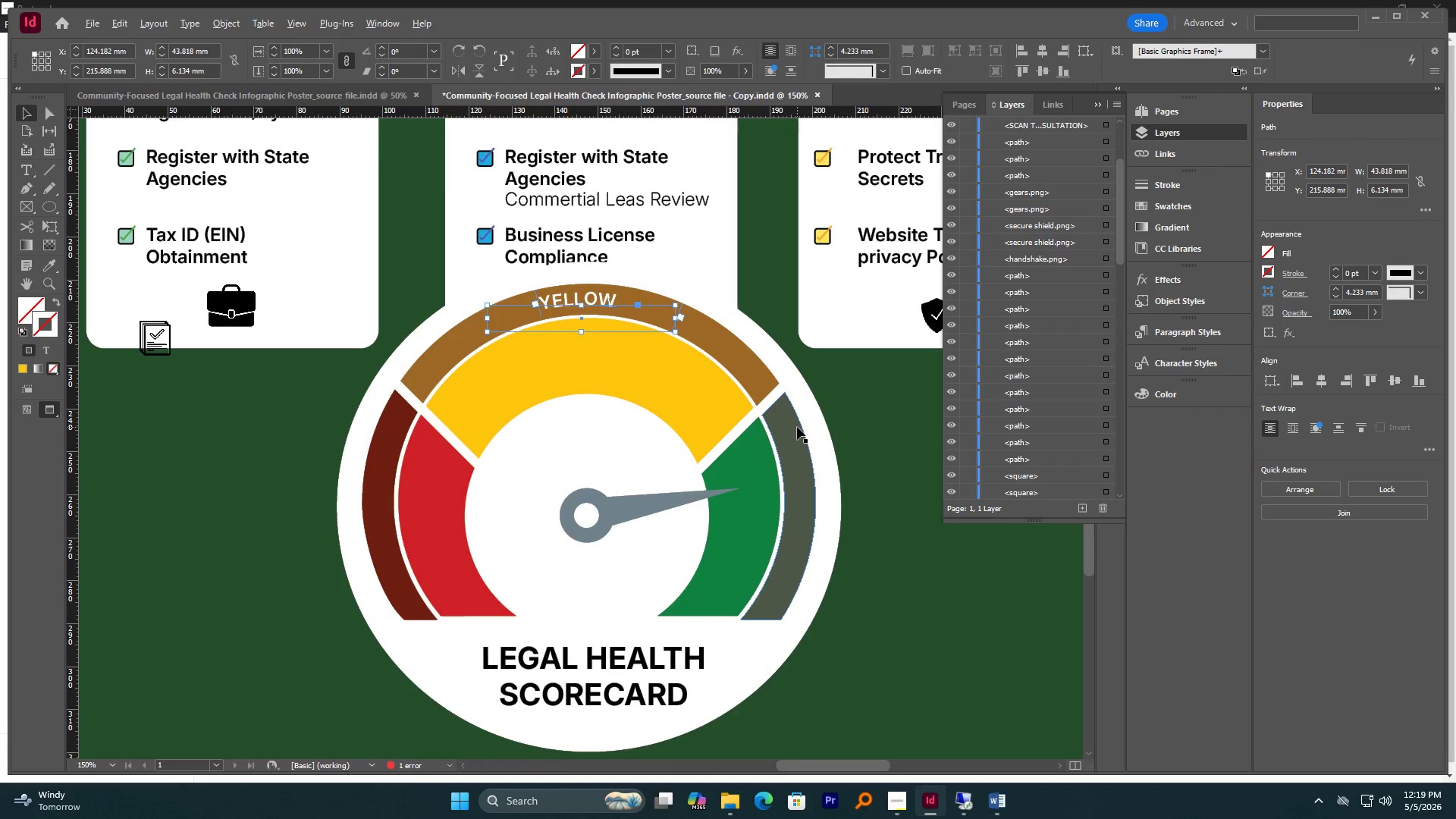 
scroll: coordinate [797, 427], scroll_direction: up, amount: 1.0
 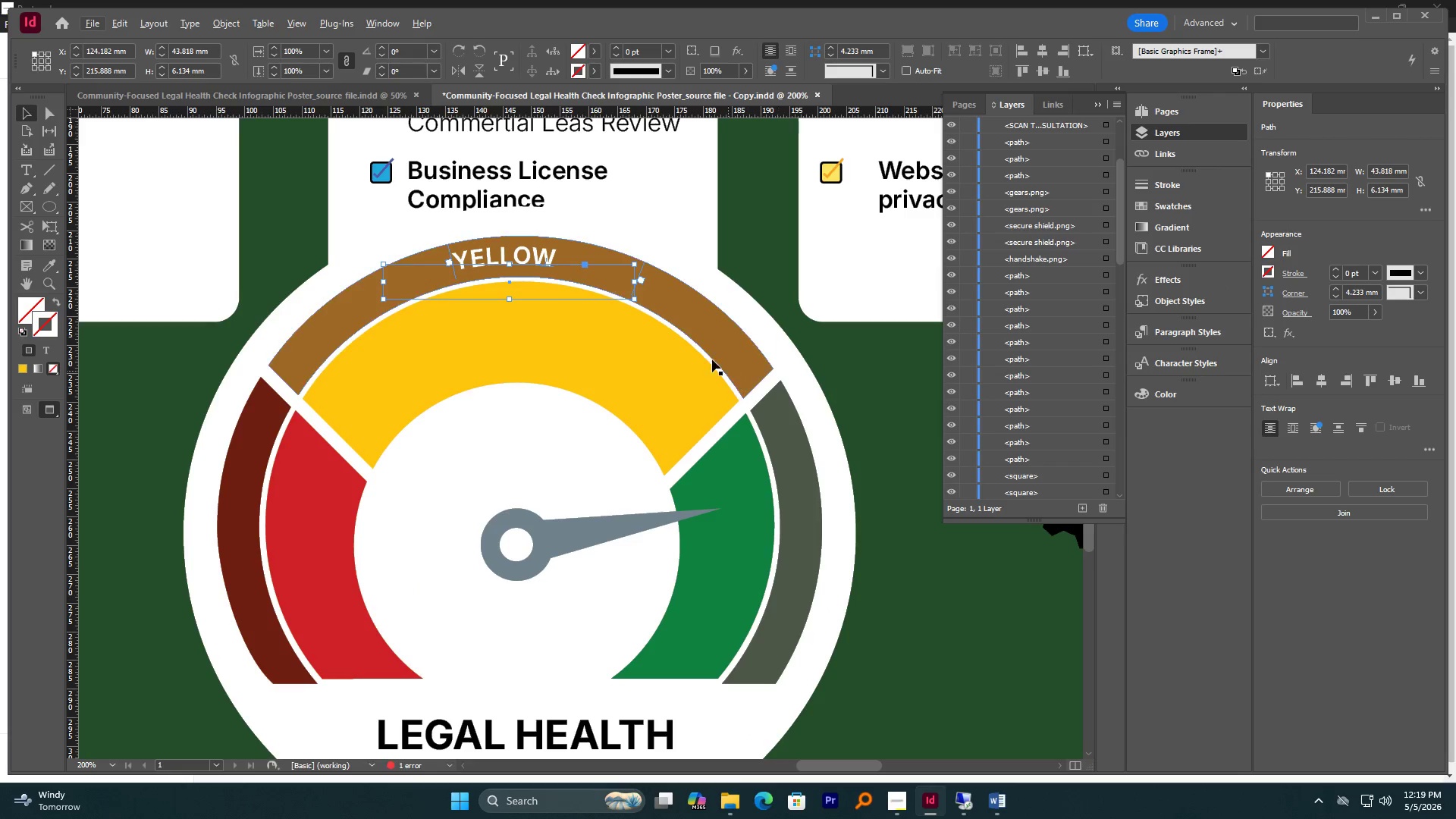 
scroll: coordinate [707, 356], scroll_direction: down, amount: 1.0
 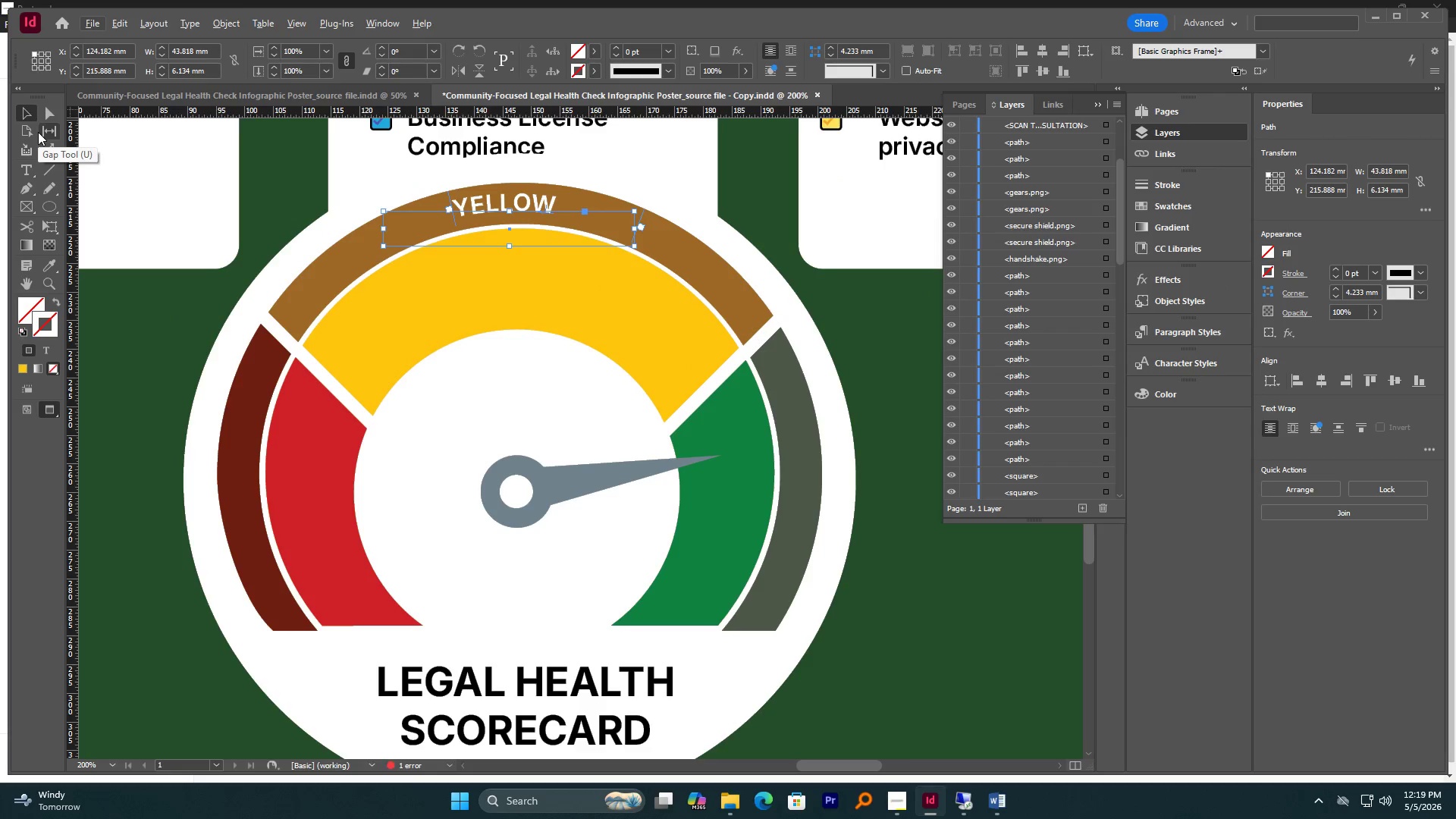 
left_click([26, 193])
 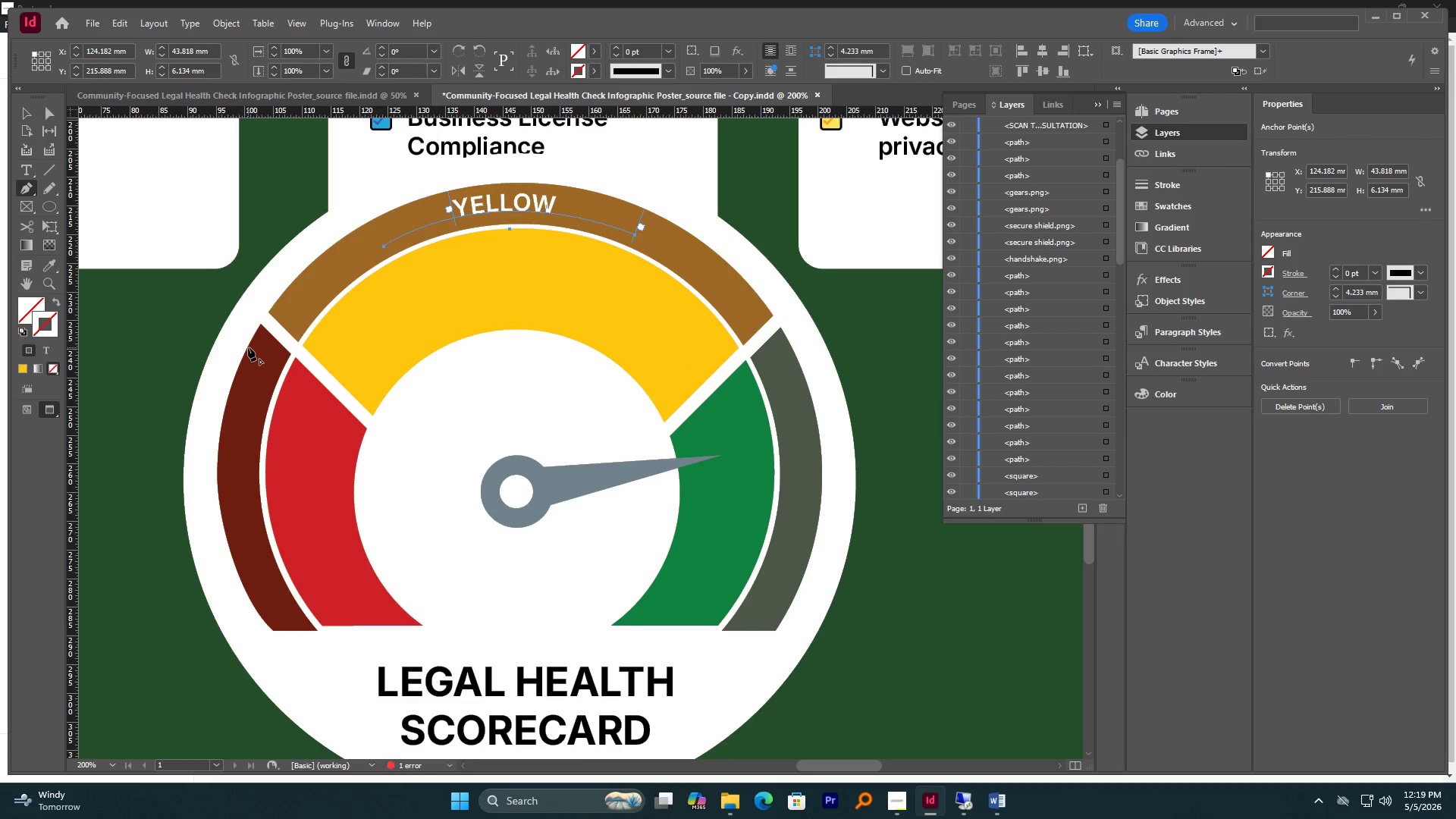 
scroll: coordinate [248, 347], scroll_direction: down, amount: 2.0
 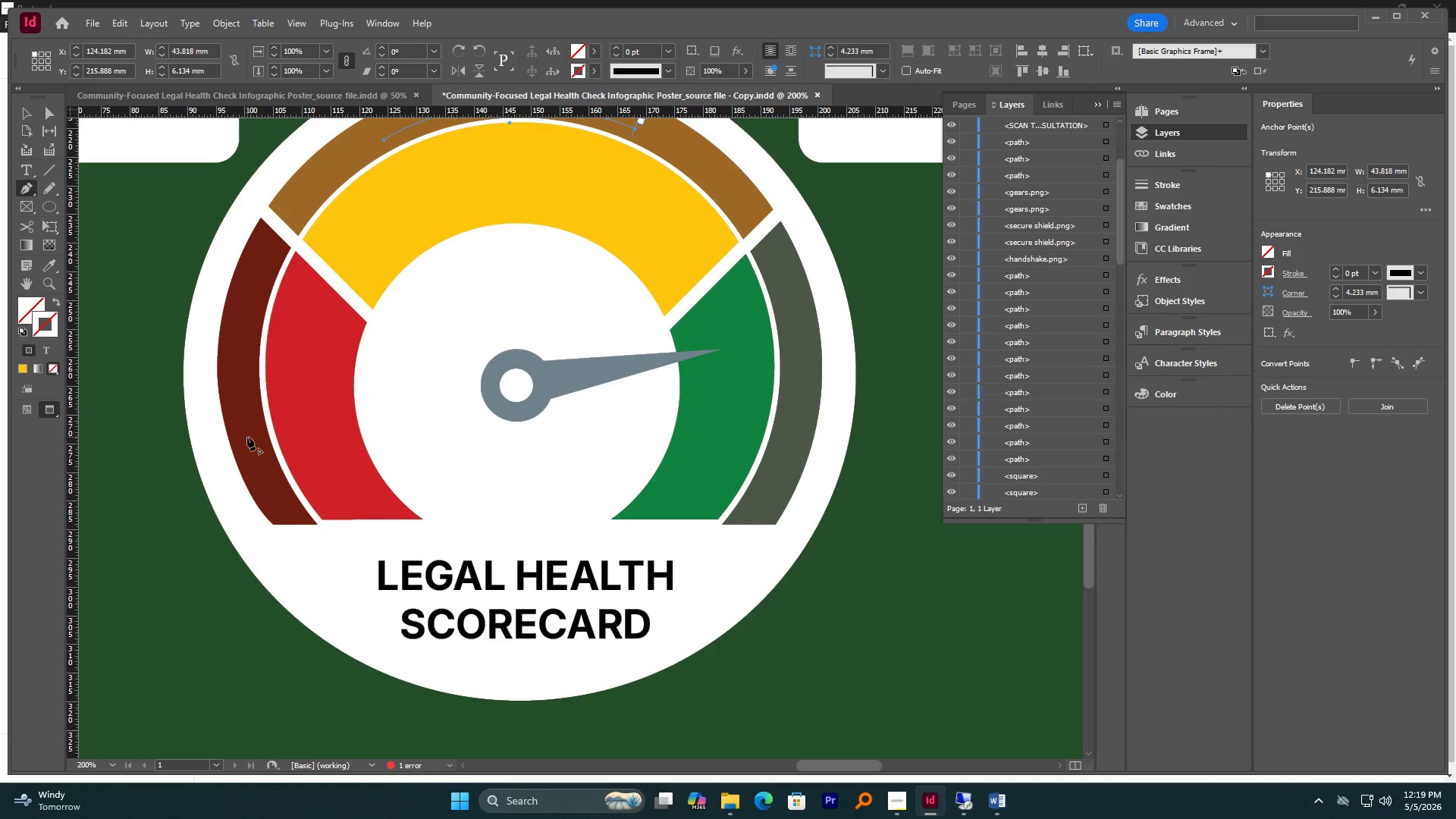 
scroll: coordinate [247, 436], scroll_direction: up, amount: 1.0
 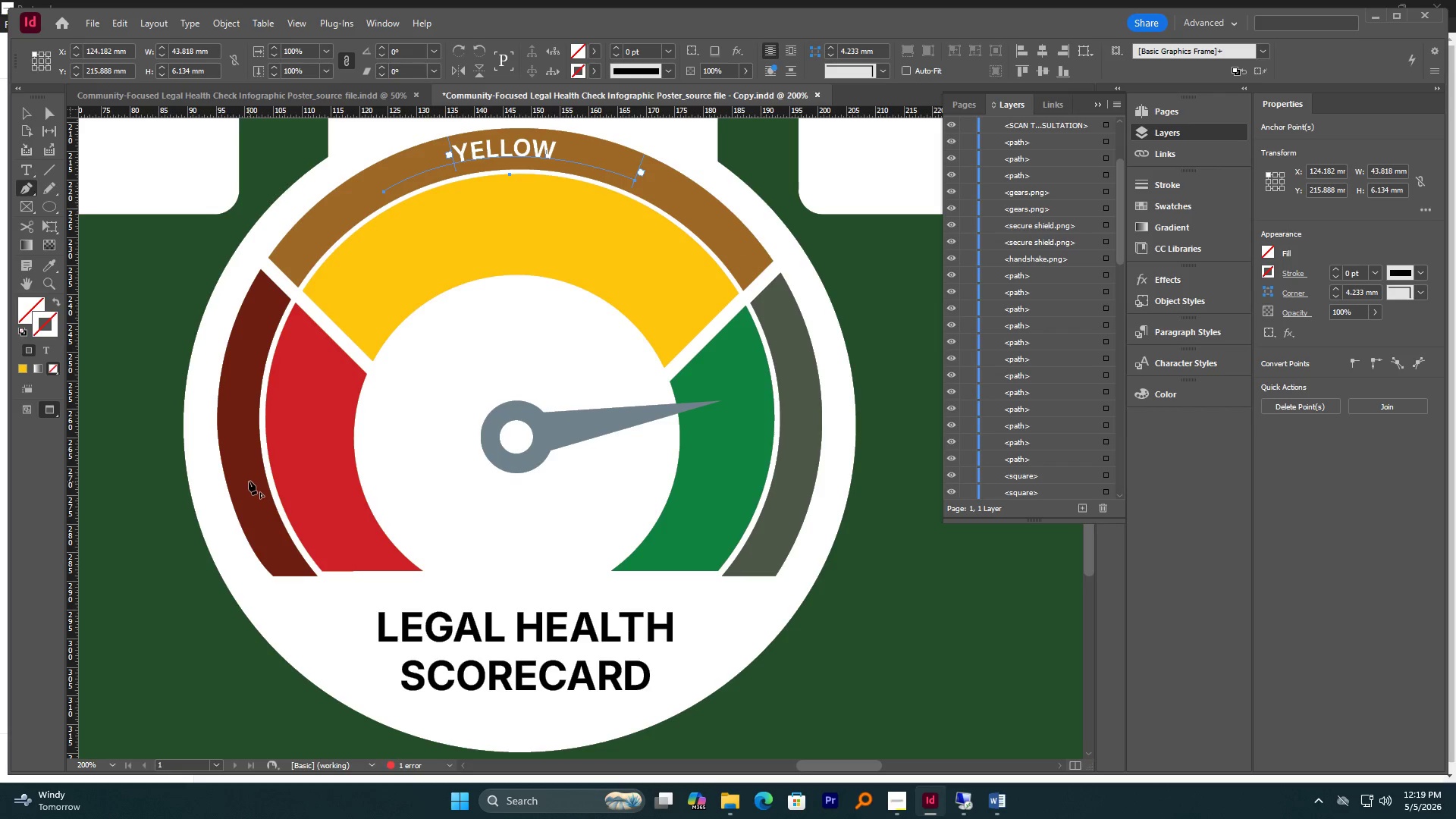 
left_click([240, 453])
 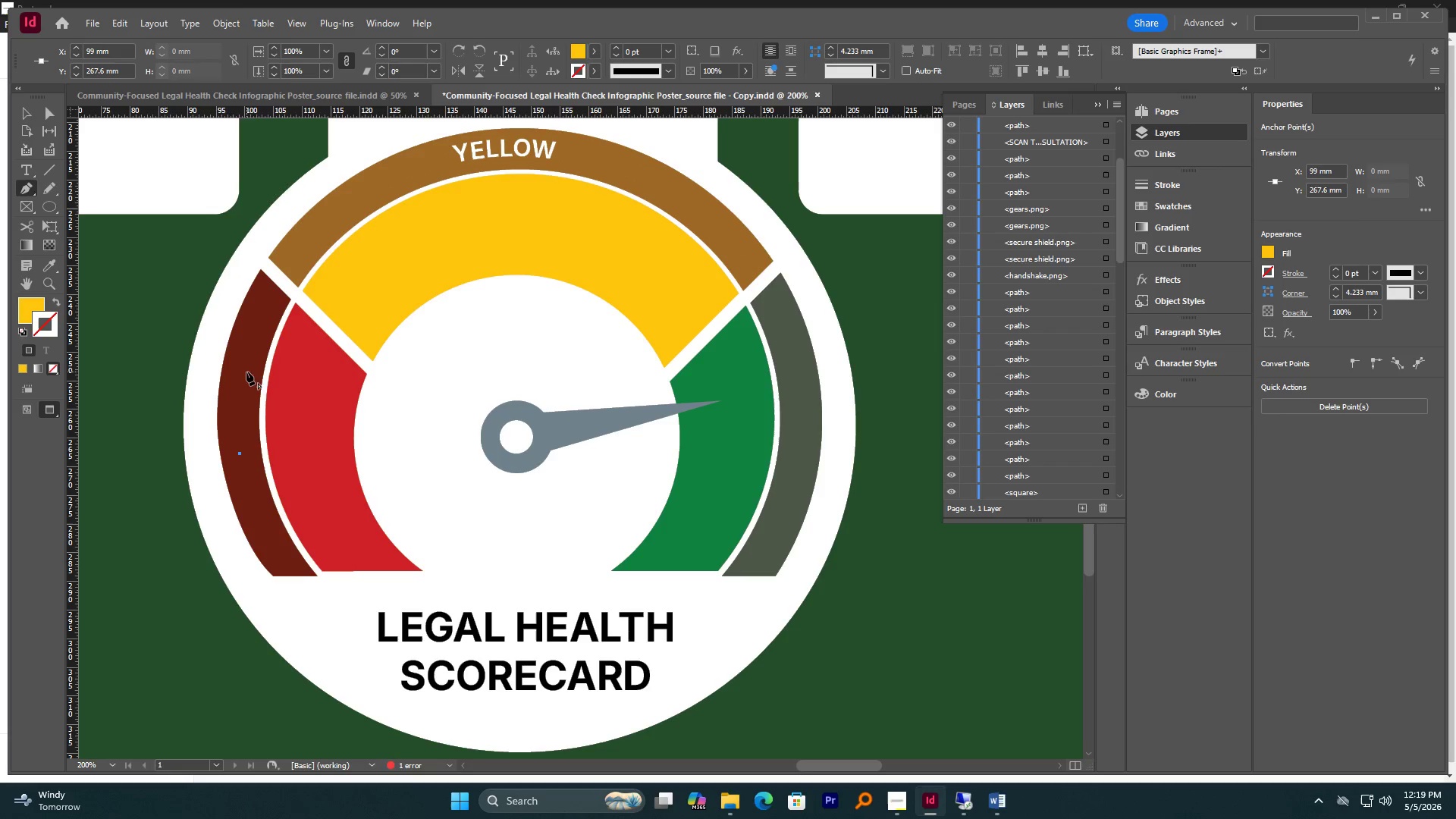 
left_click_drag(start_coordinate=[242, 374], to_coordinate=[246, 340])
 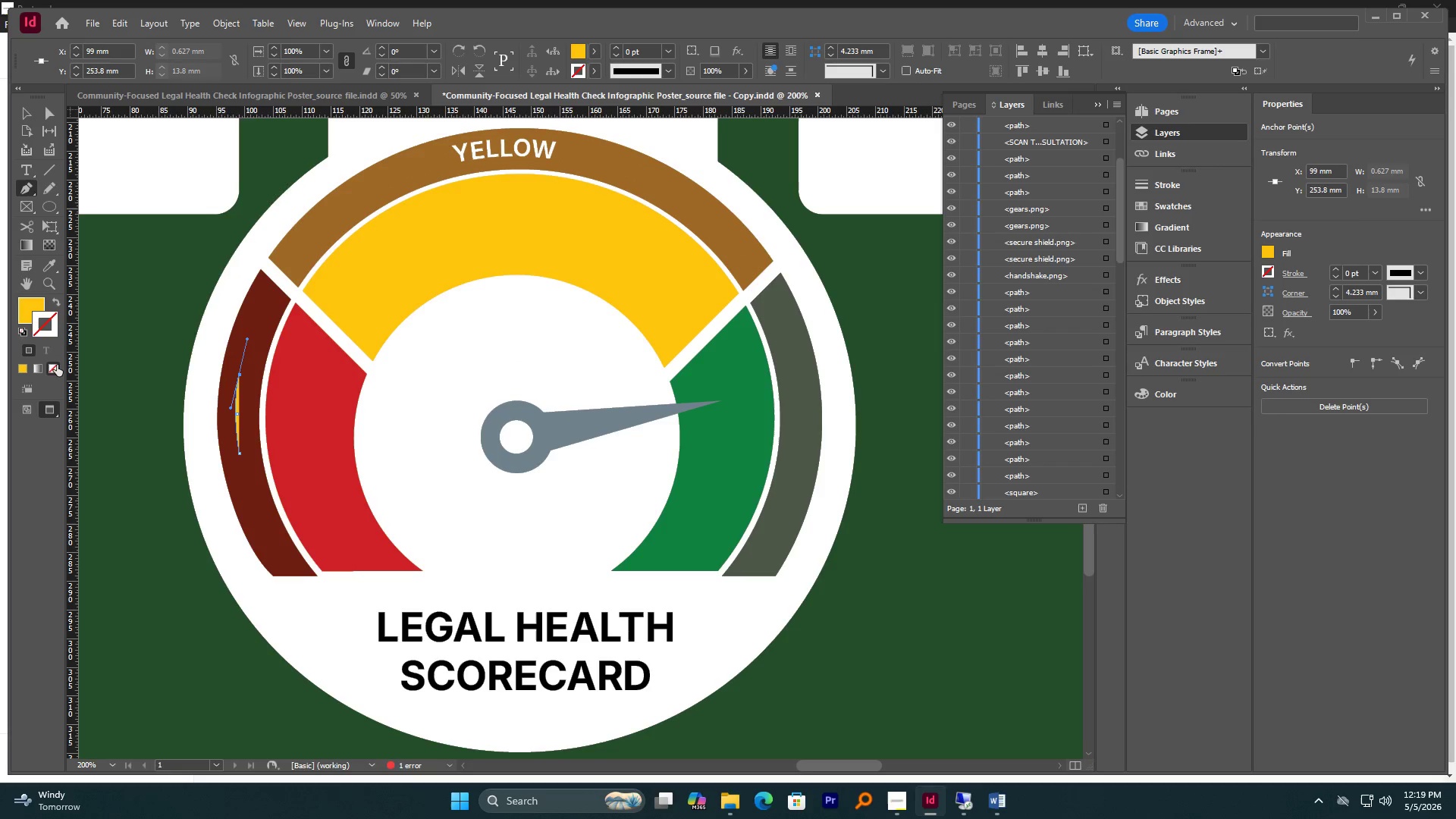 
left_click([33, 304])
 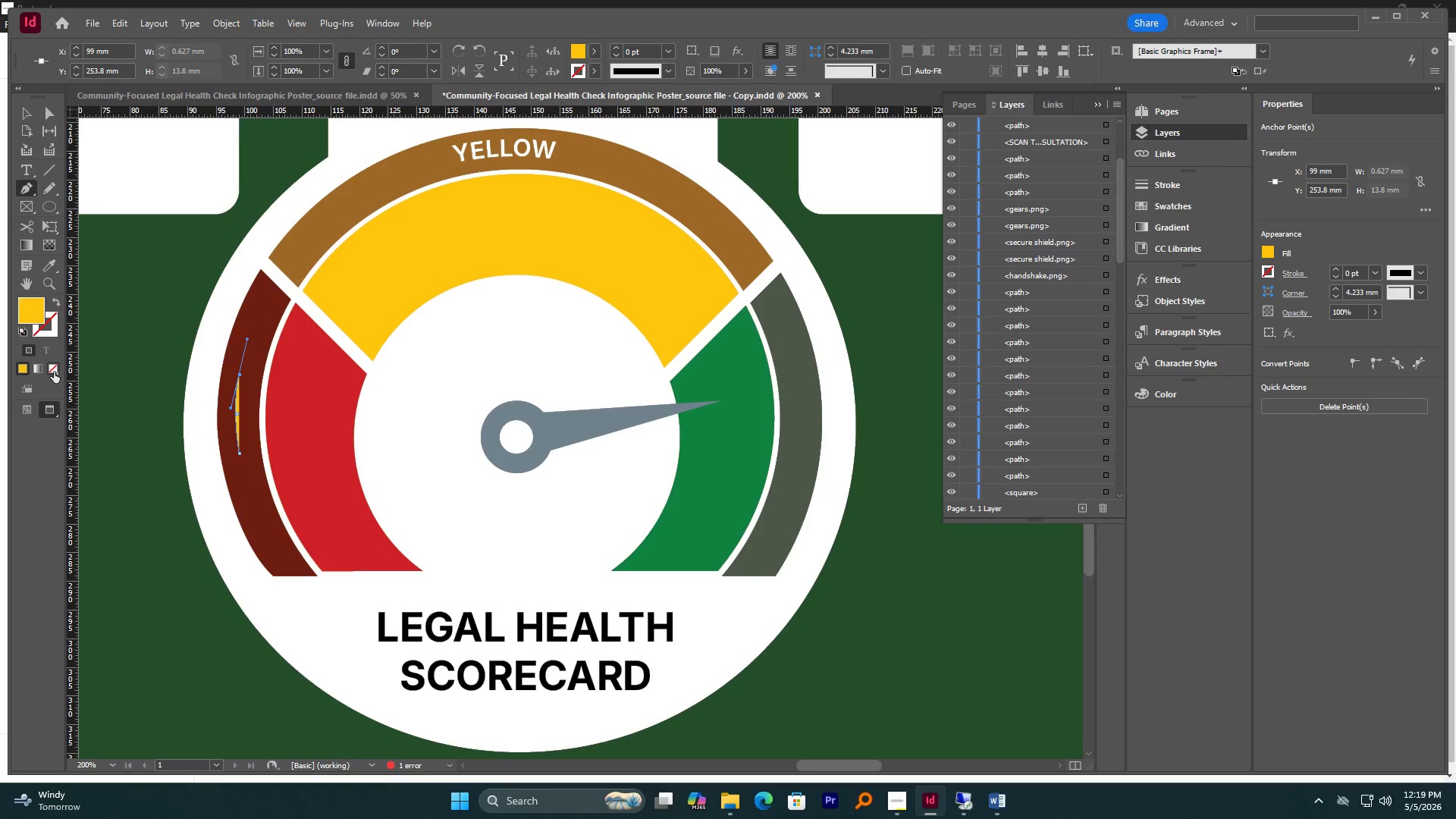 
left_click([55, 370])
 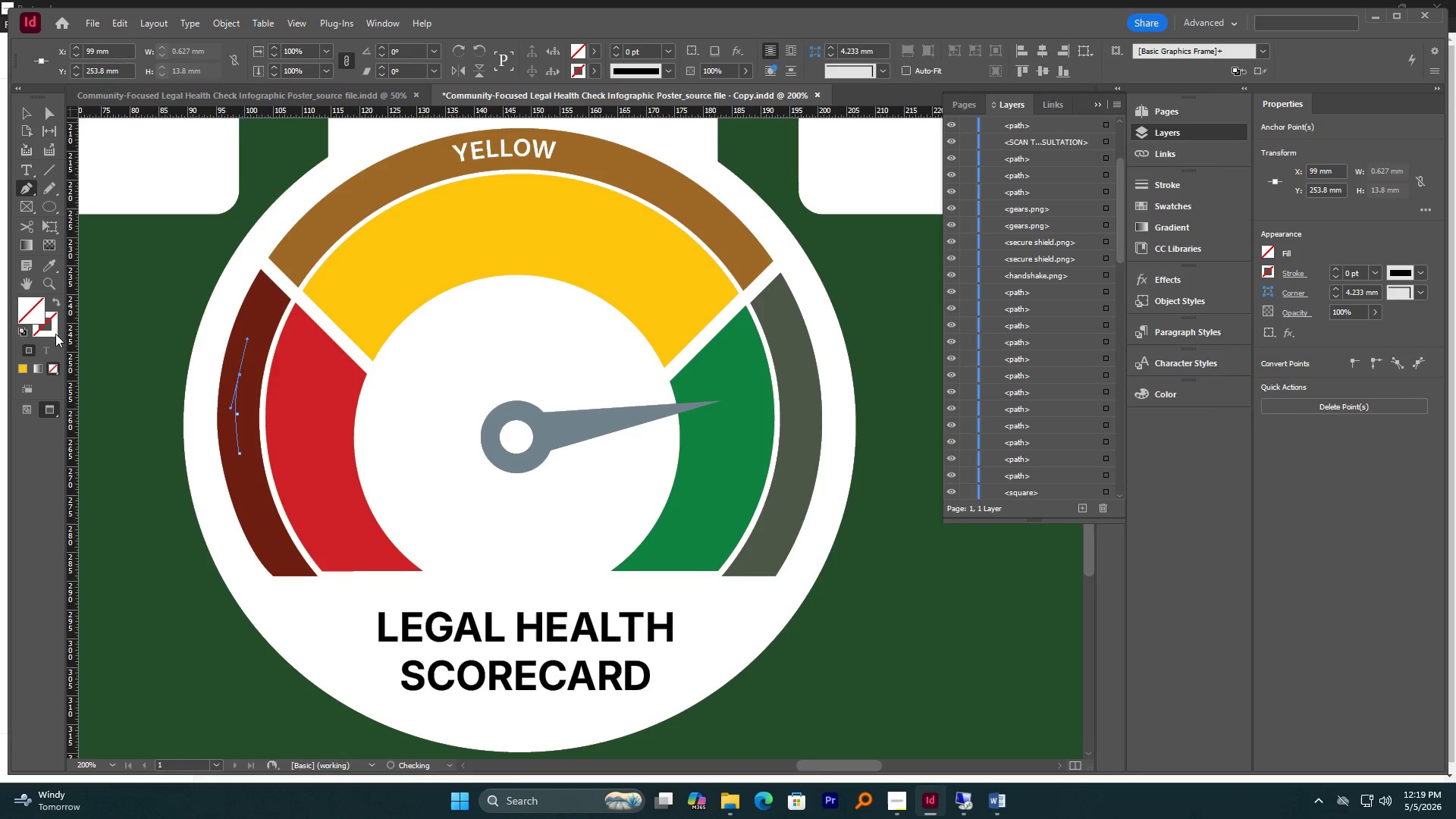 
left_click([55, 331])
 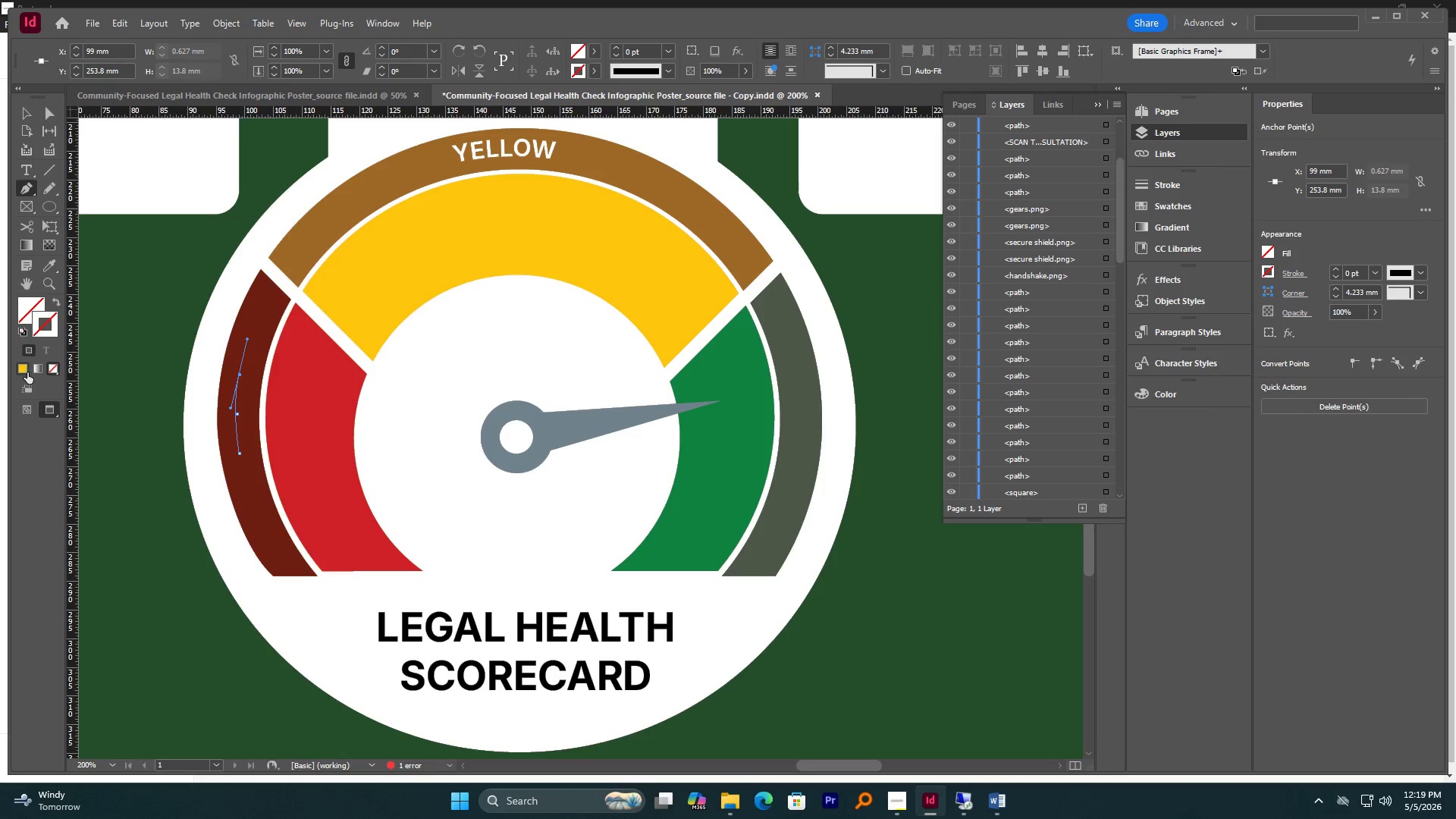 
left_click([25, 371])
 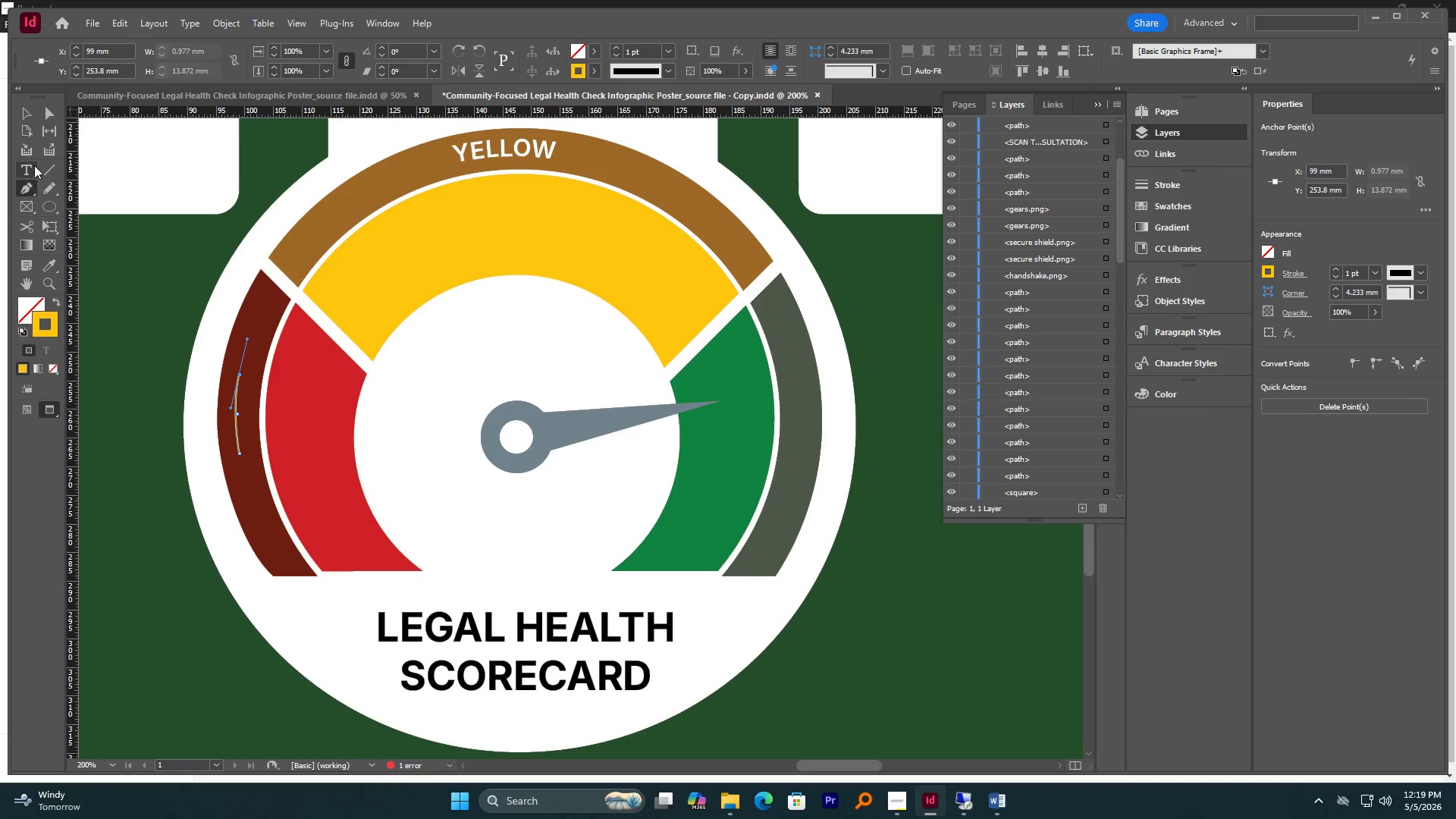 
left_click([24, 168])
 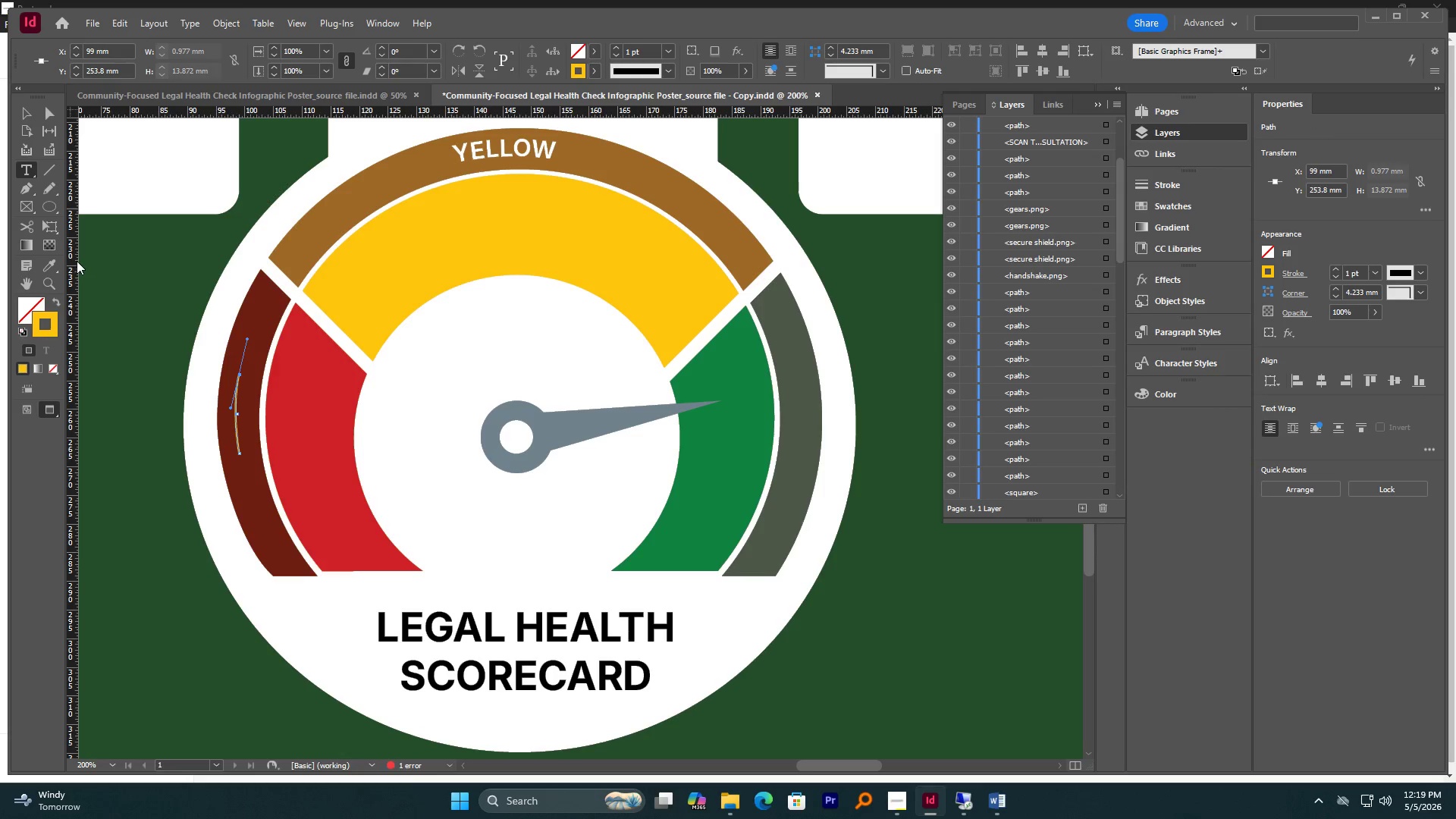 
right_click([24, 171])
 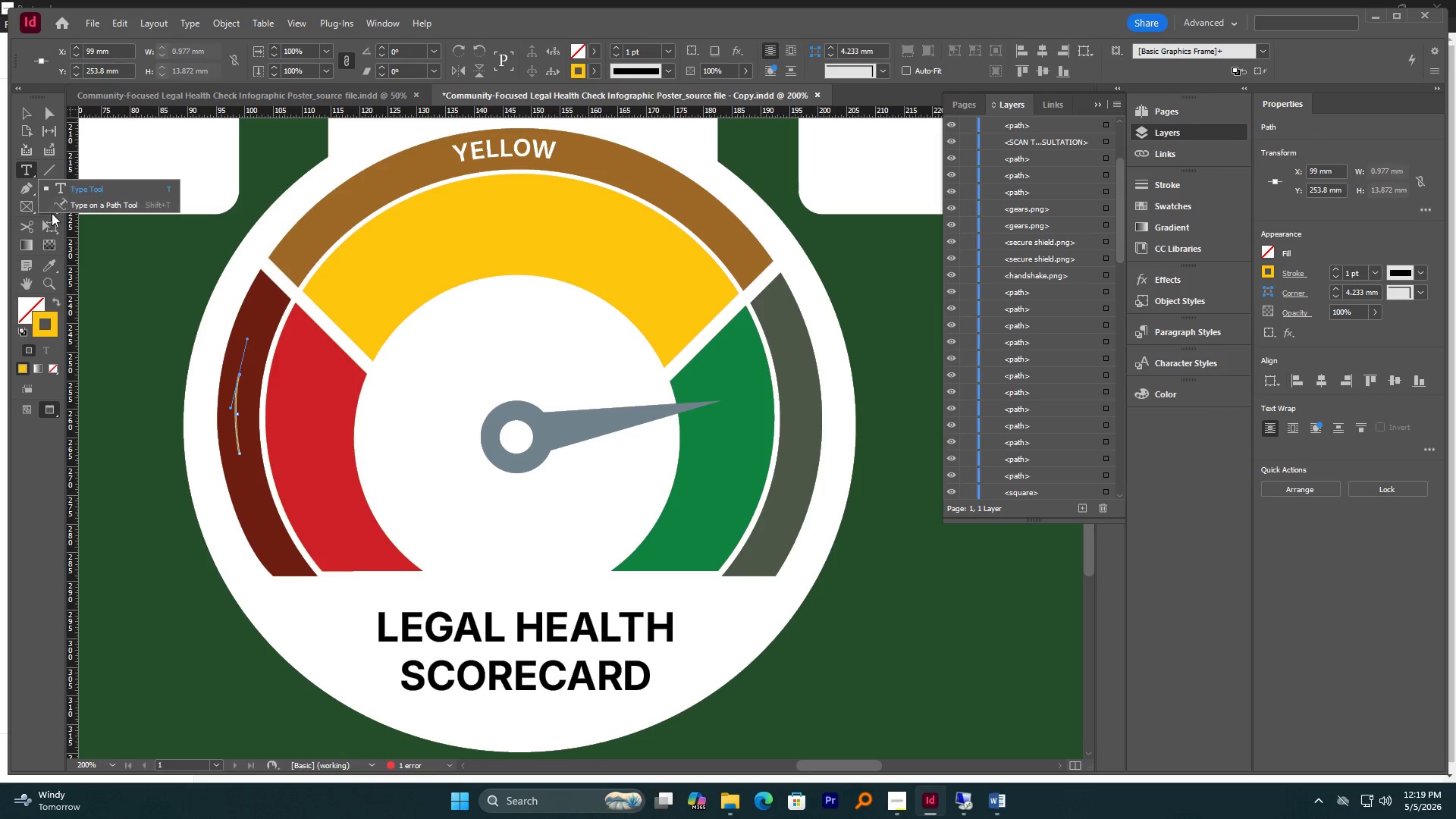 
left_click([58, 202])
 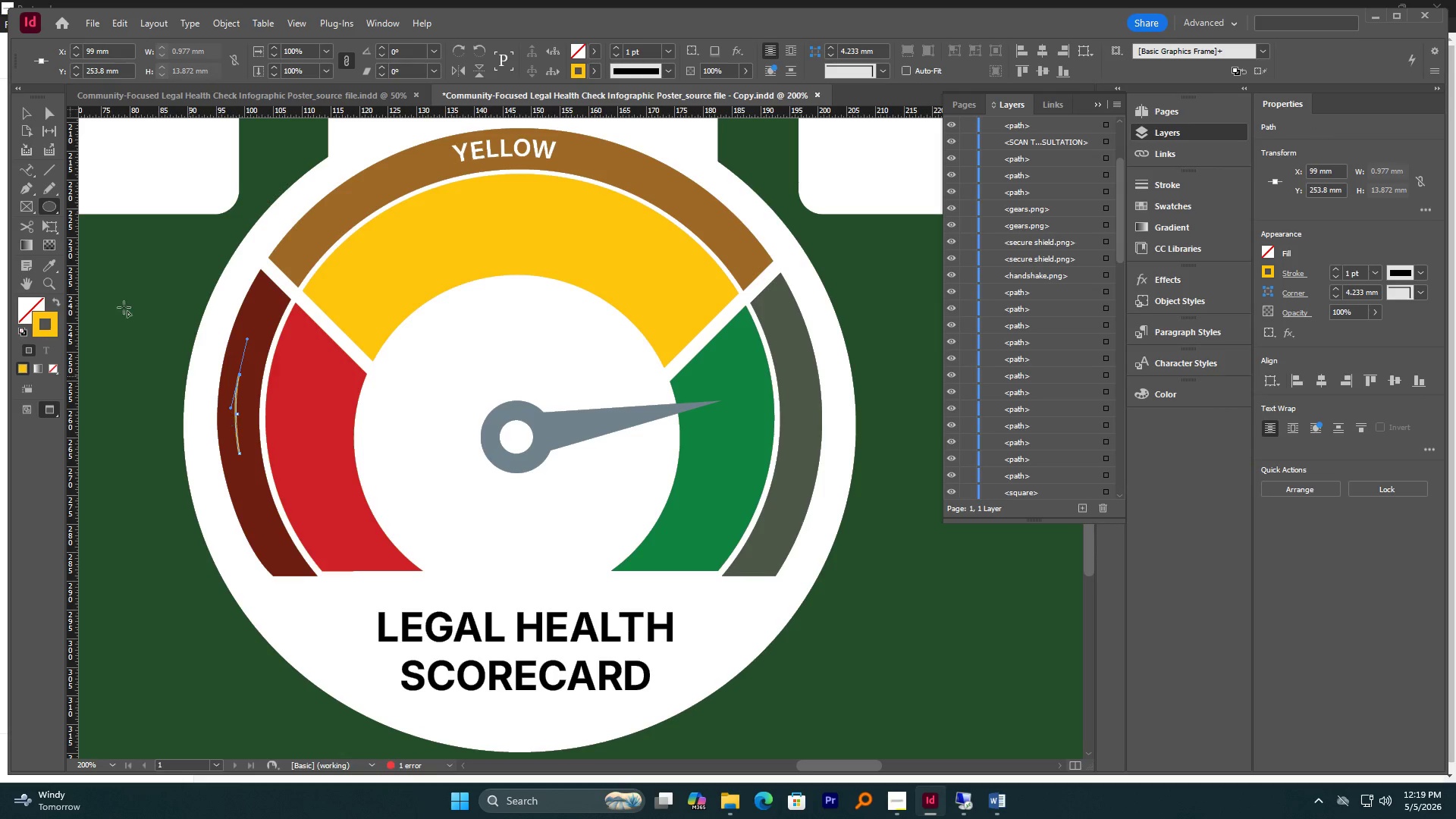 
left_click([32, 171])
 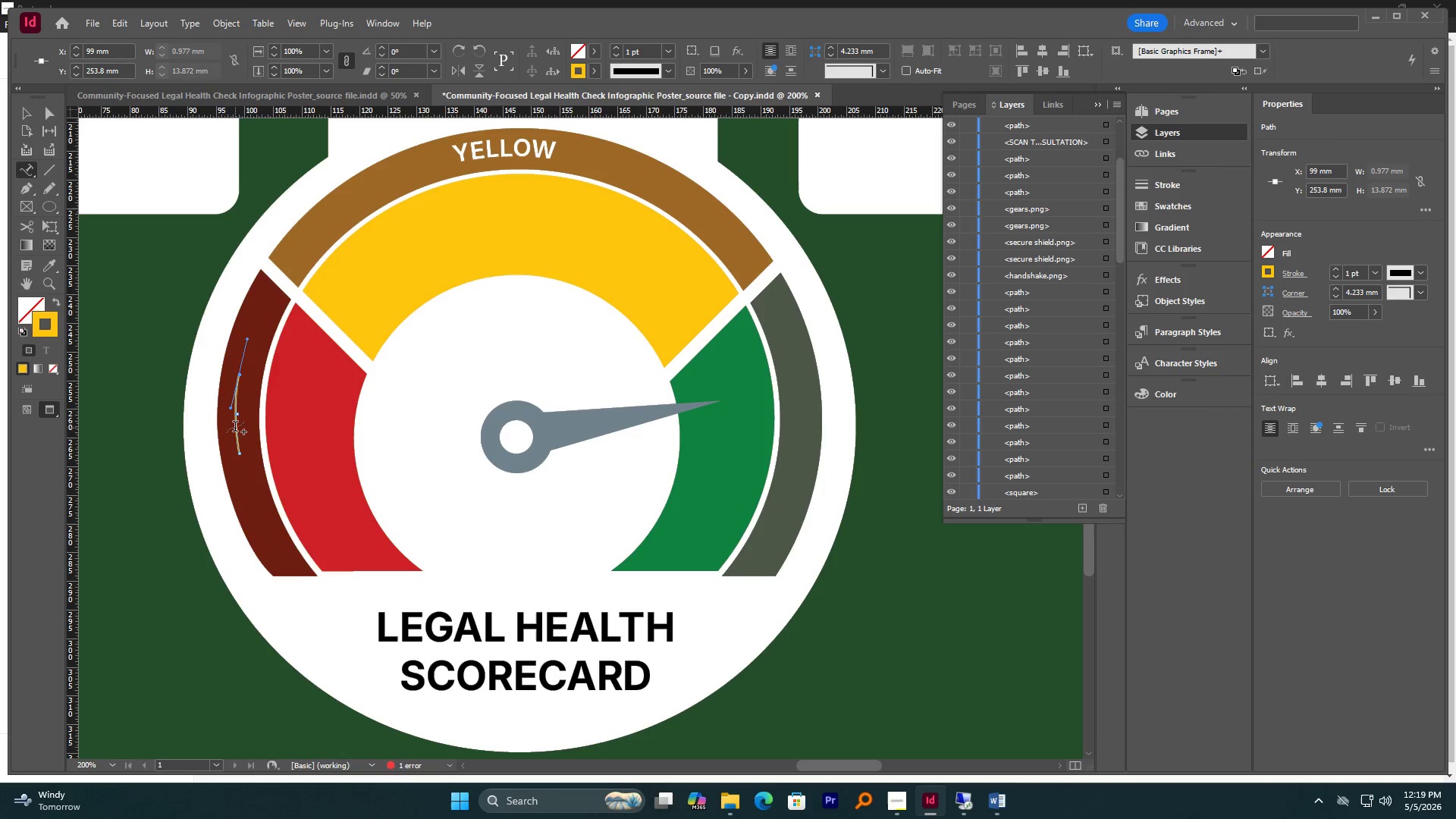 
left_click([234, 428])
 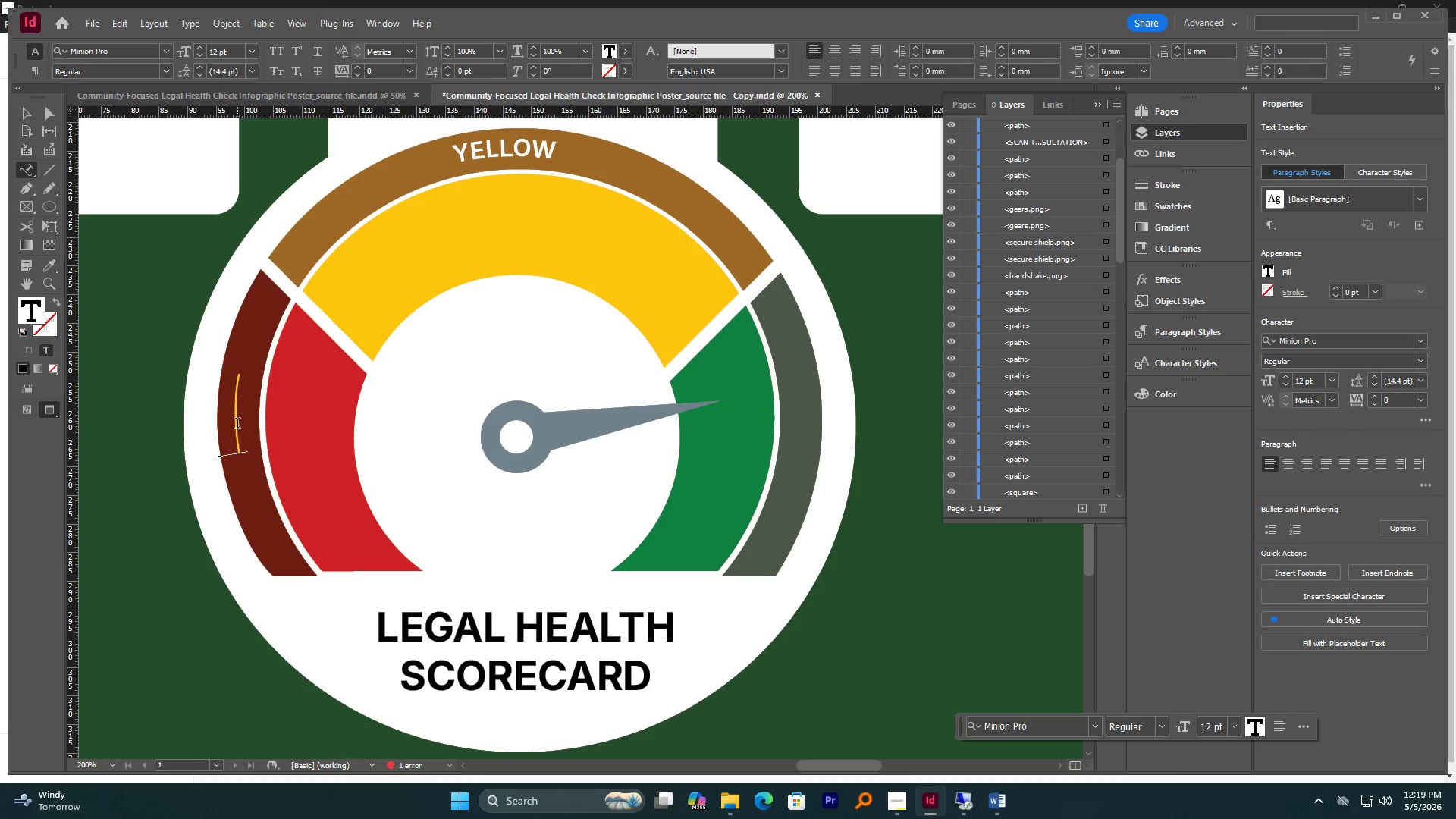 
type(REDD)
 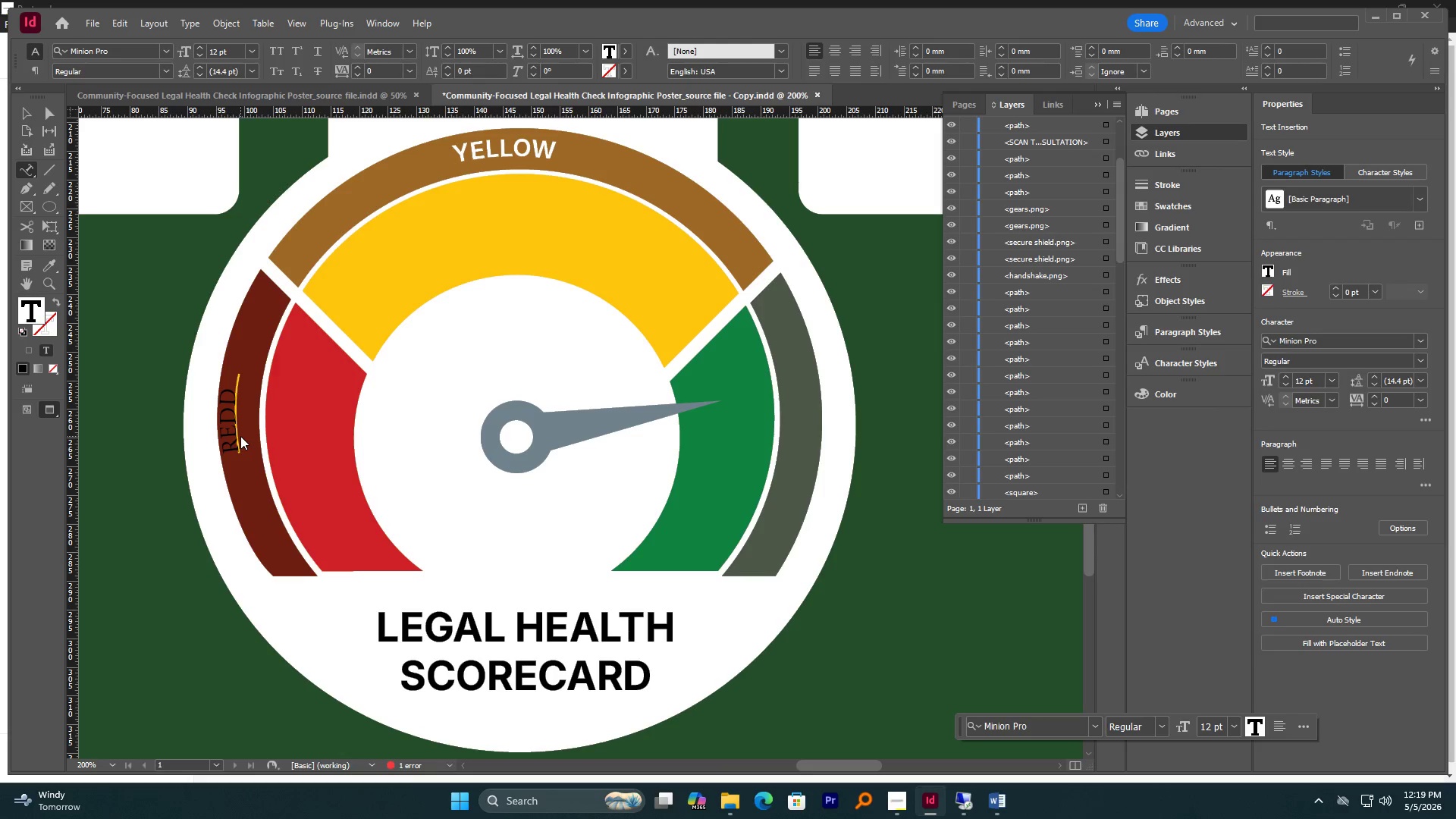 
key(Control+ControlLeft)
 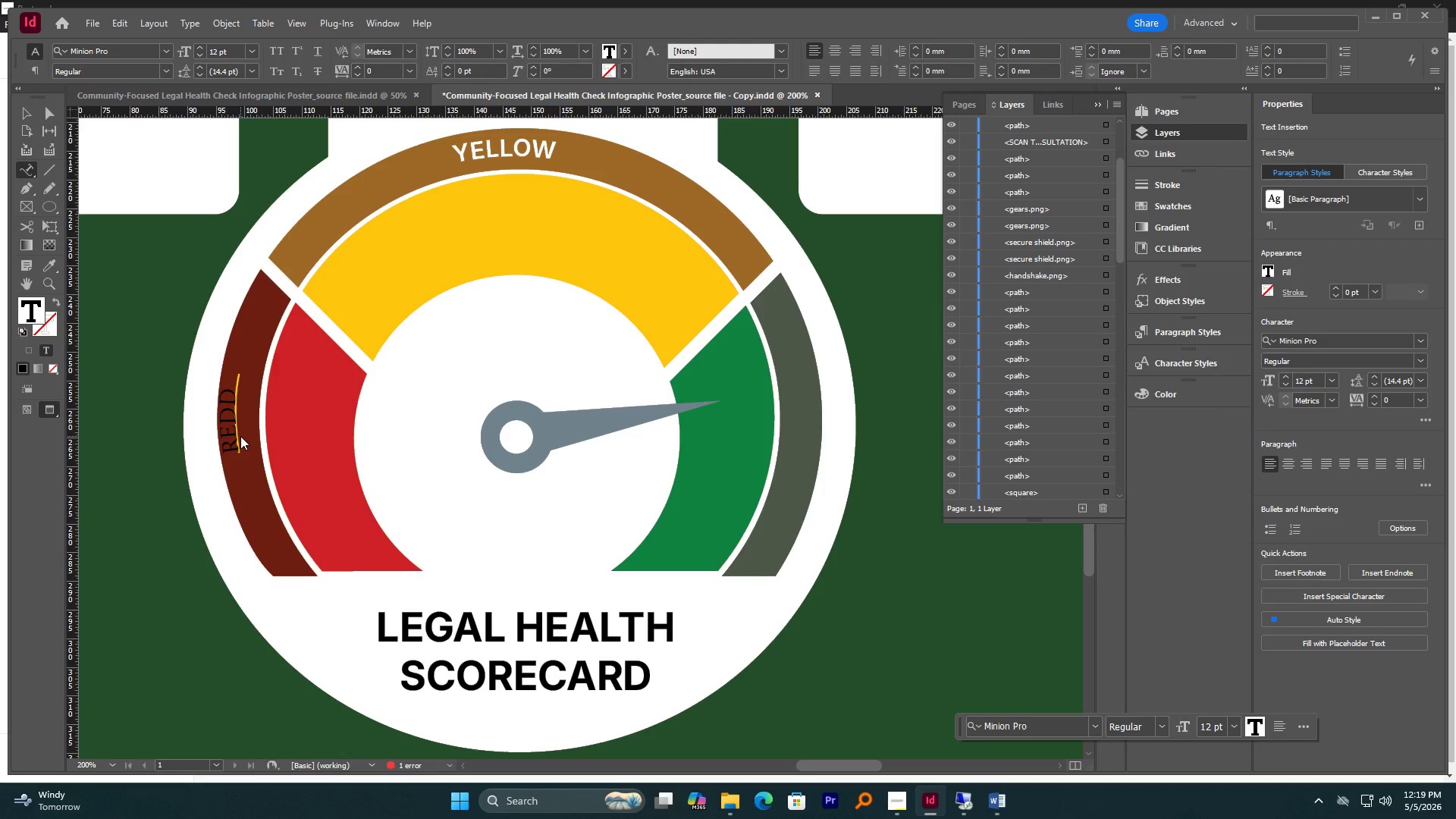 
key(Backspace)
 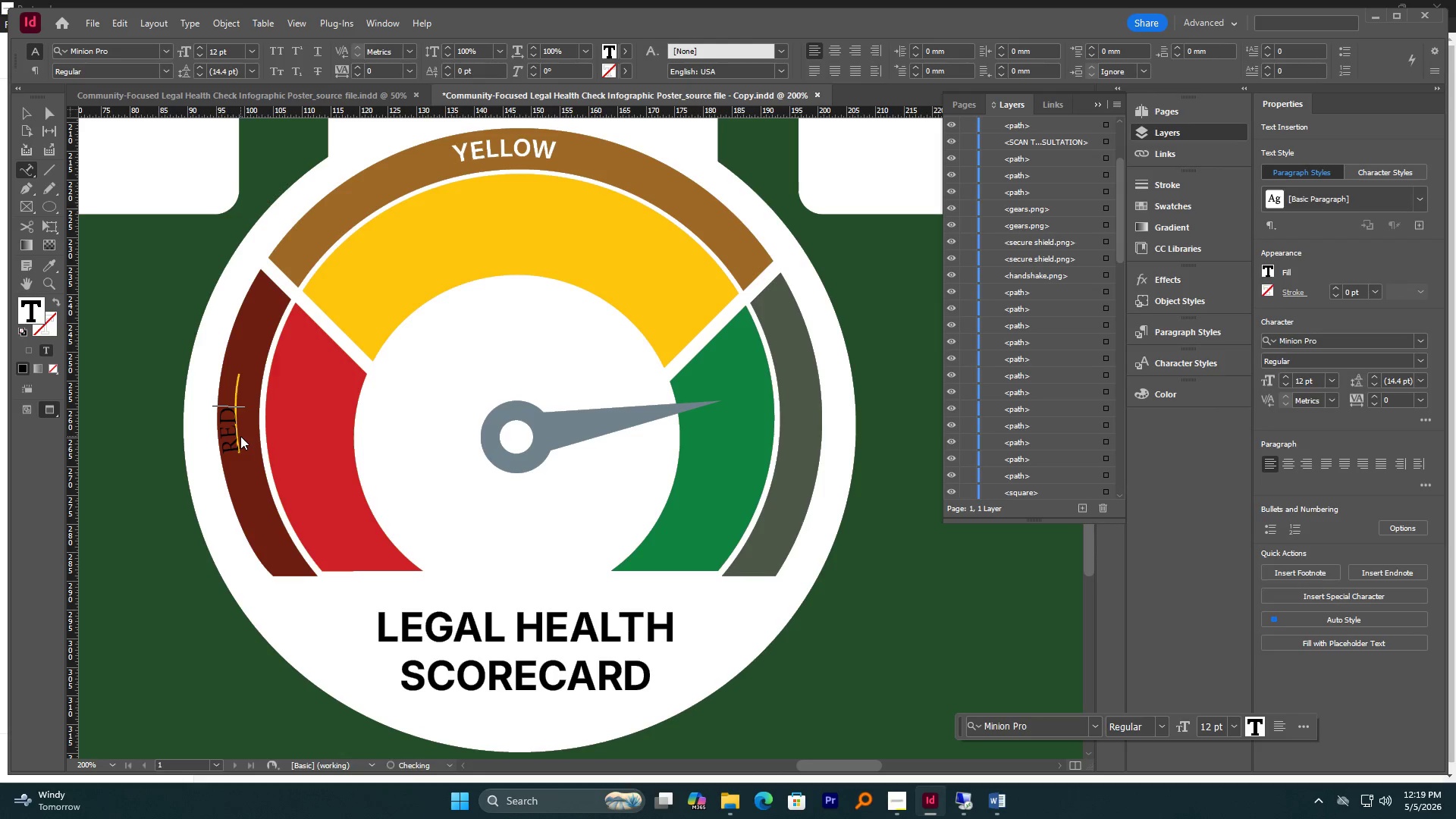 
key(Control+A)
 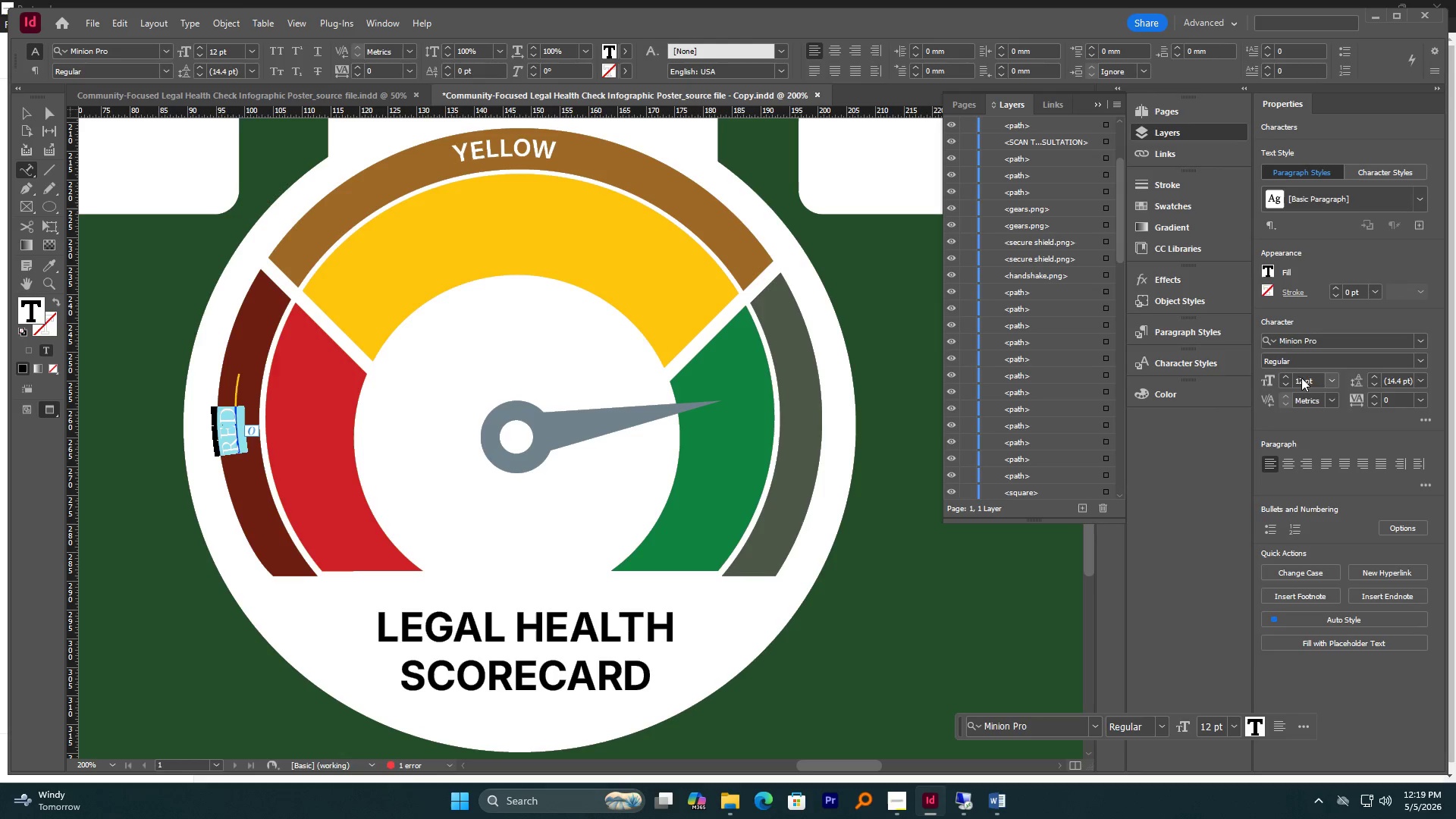 
left_click([1323, 346])
 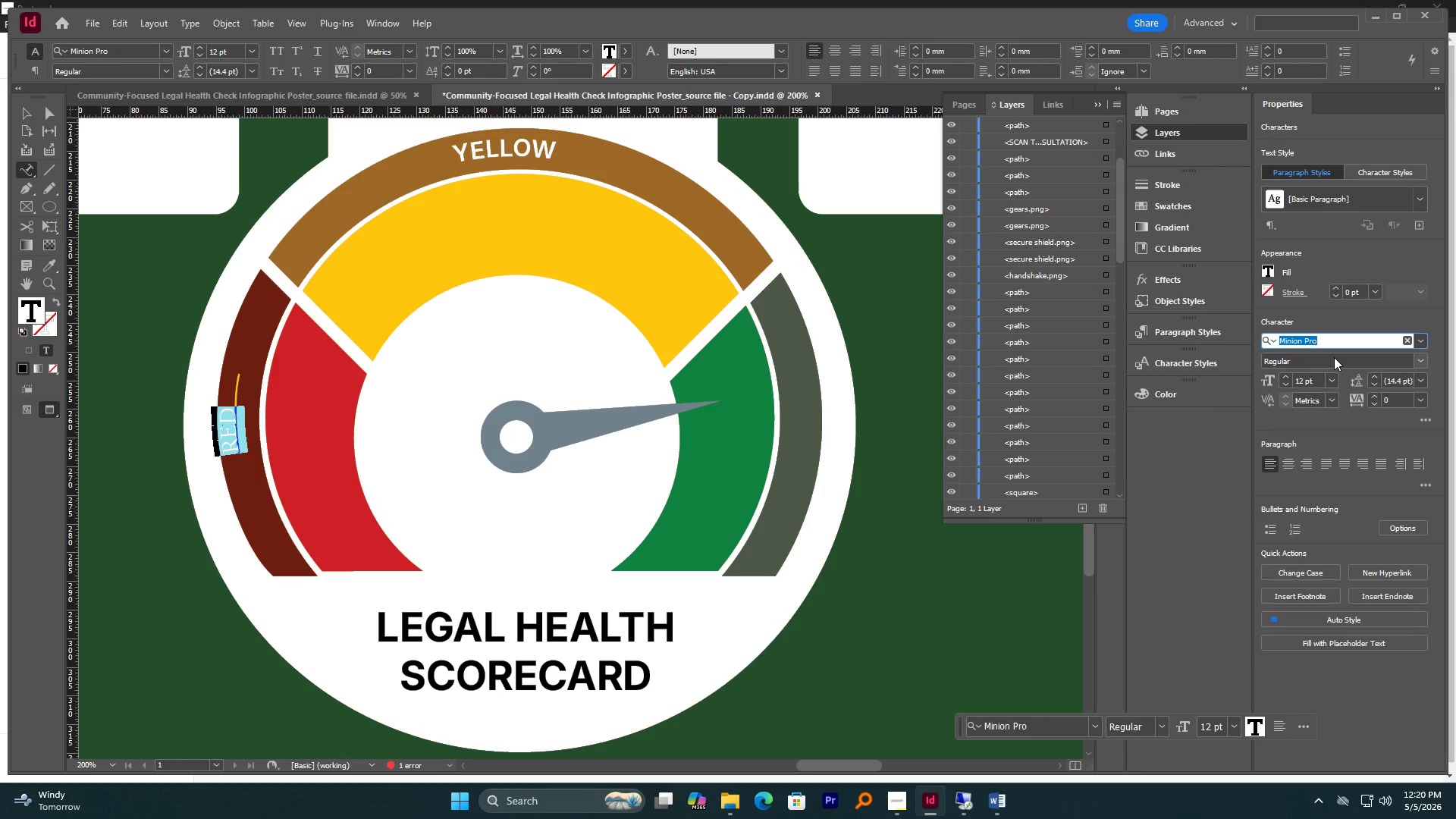 
type(inter)
 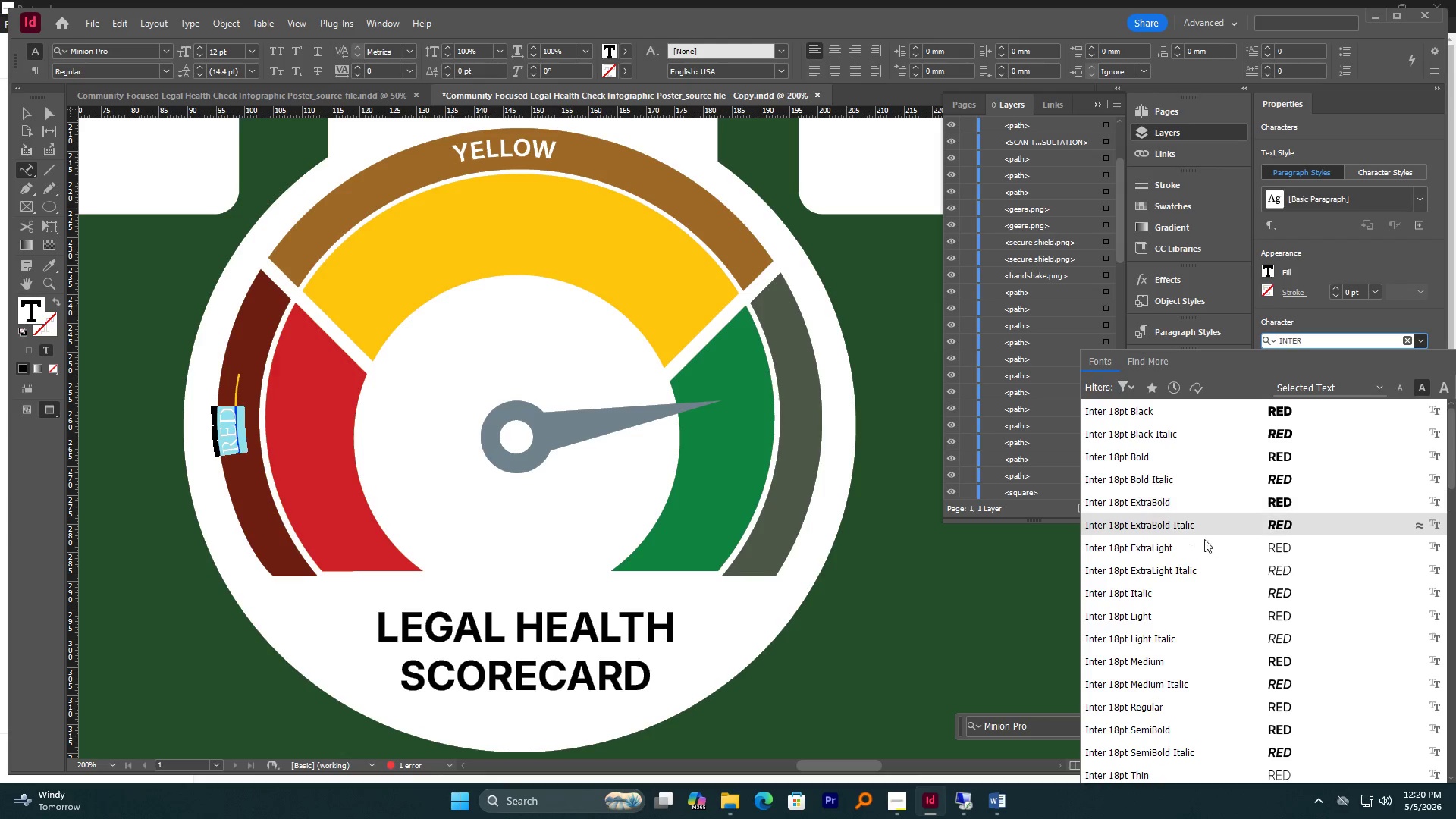 
left_click([1203, 455])
 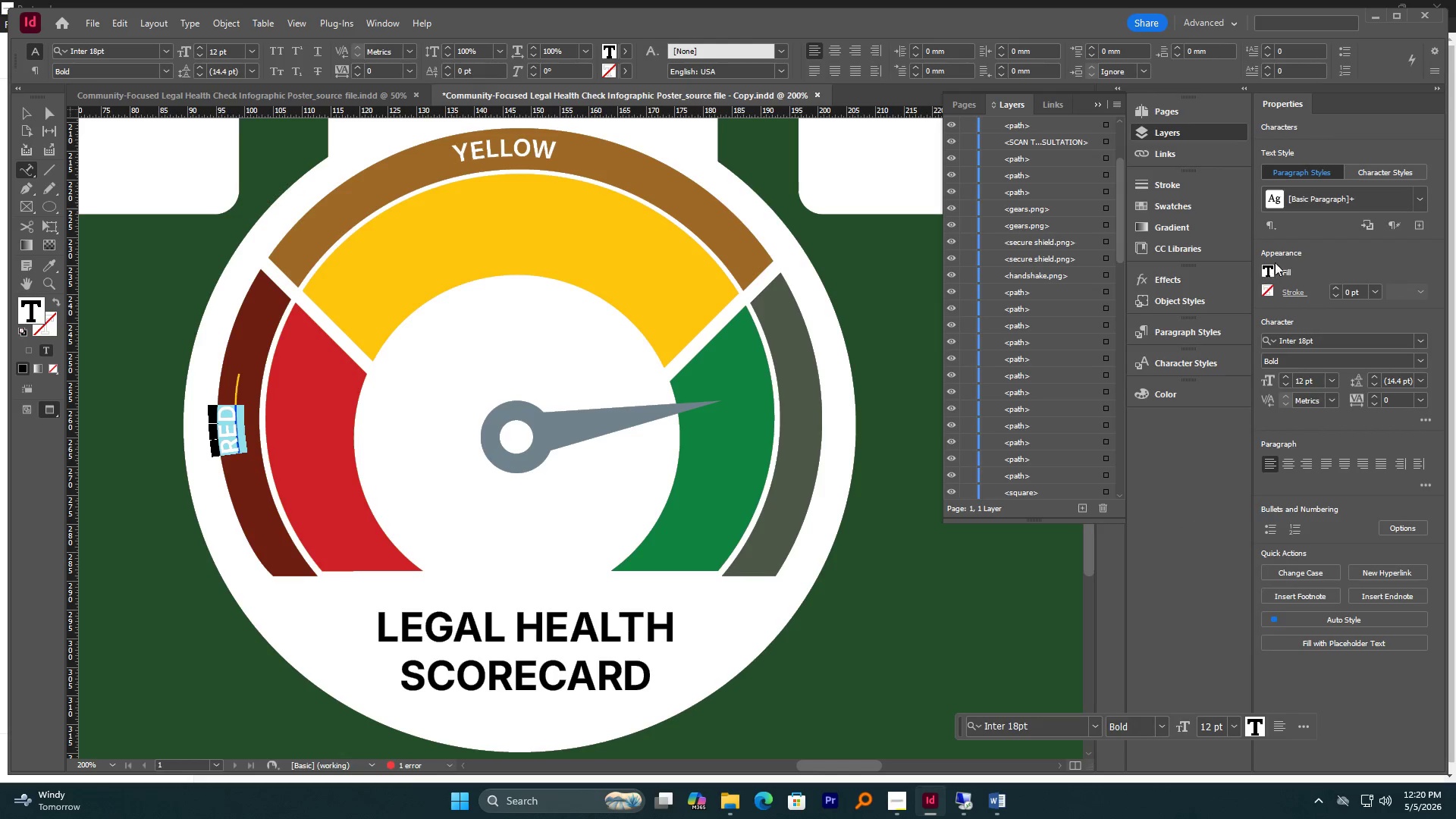 
left_click([1272, 270])
 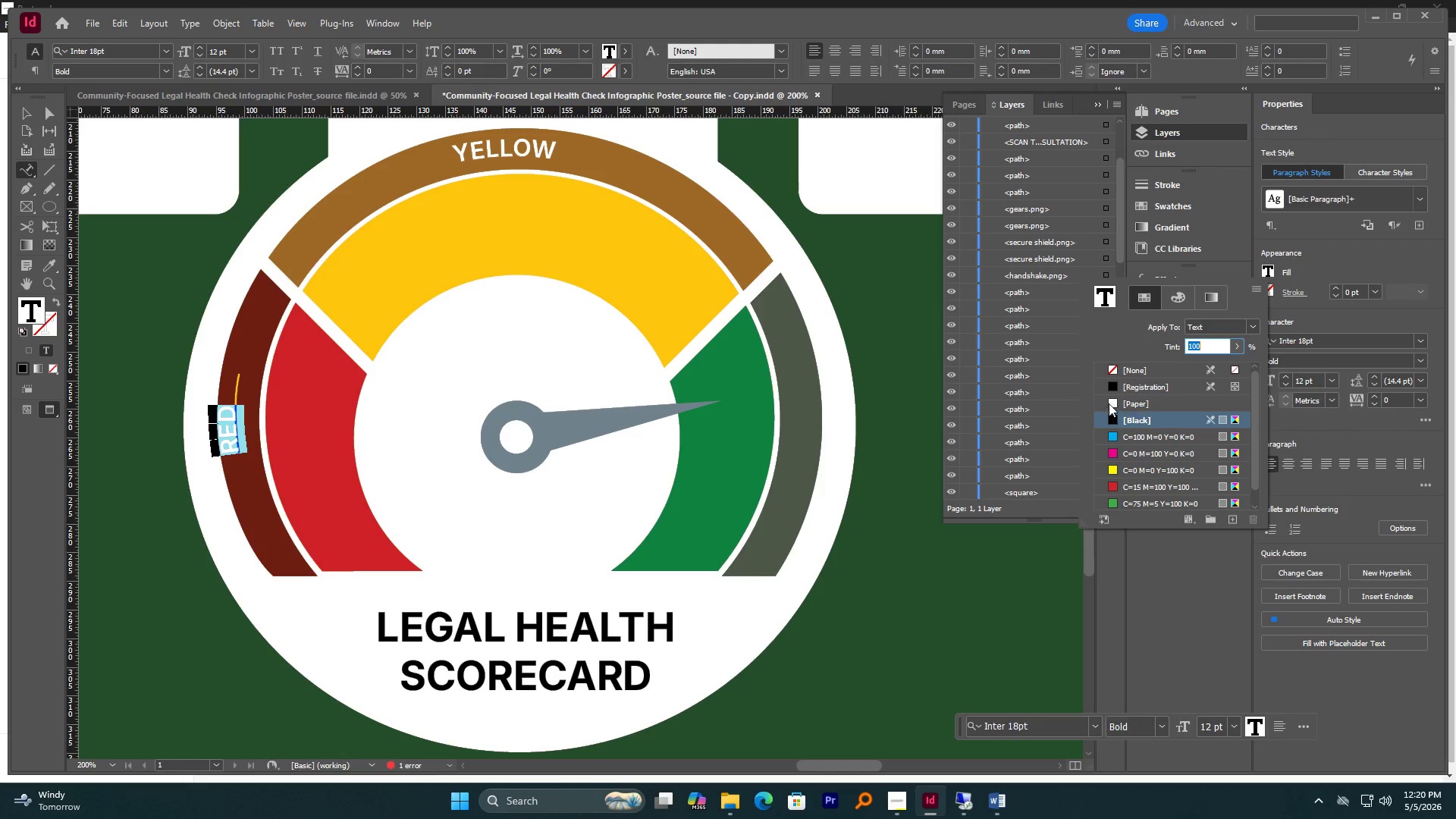 
left_click([1112, 402])
 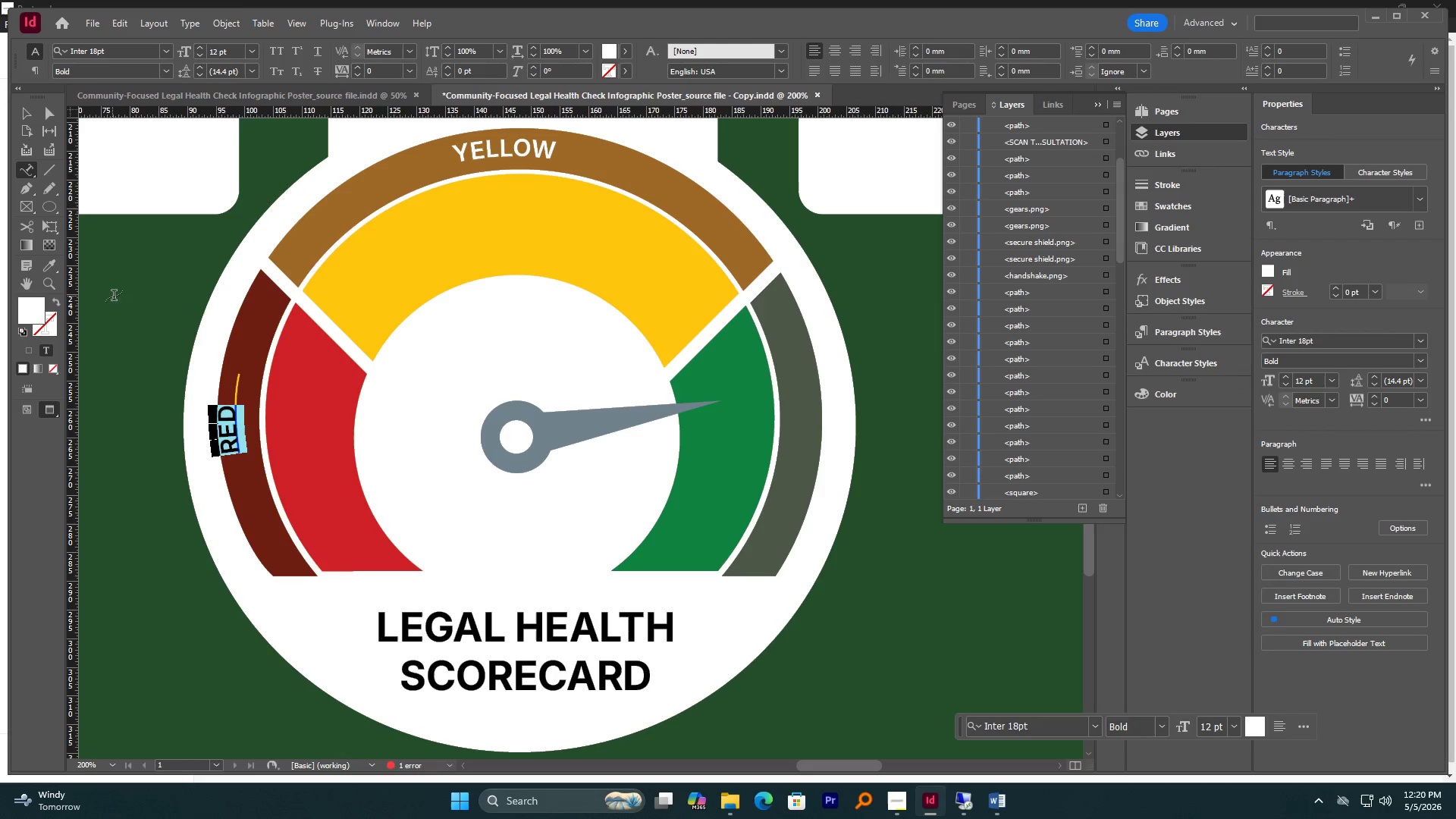 
left_click([26, 117])
 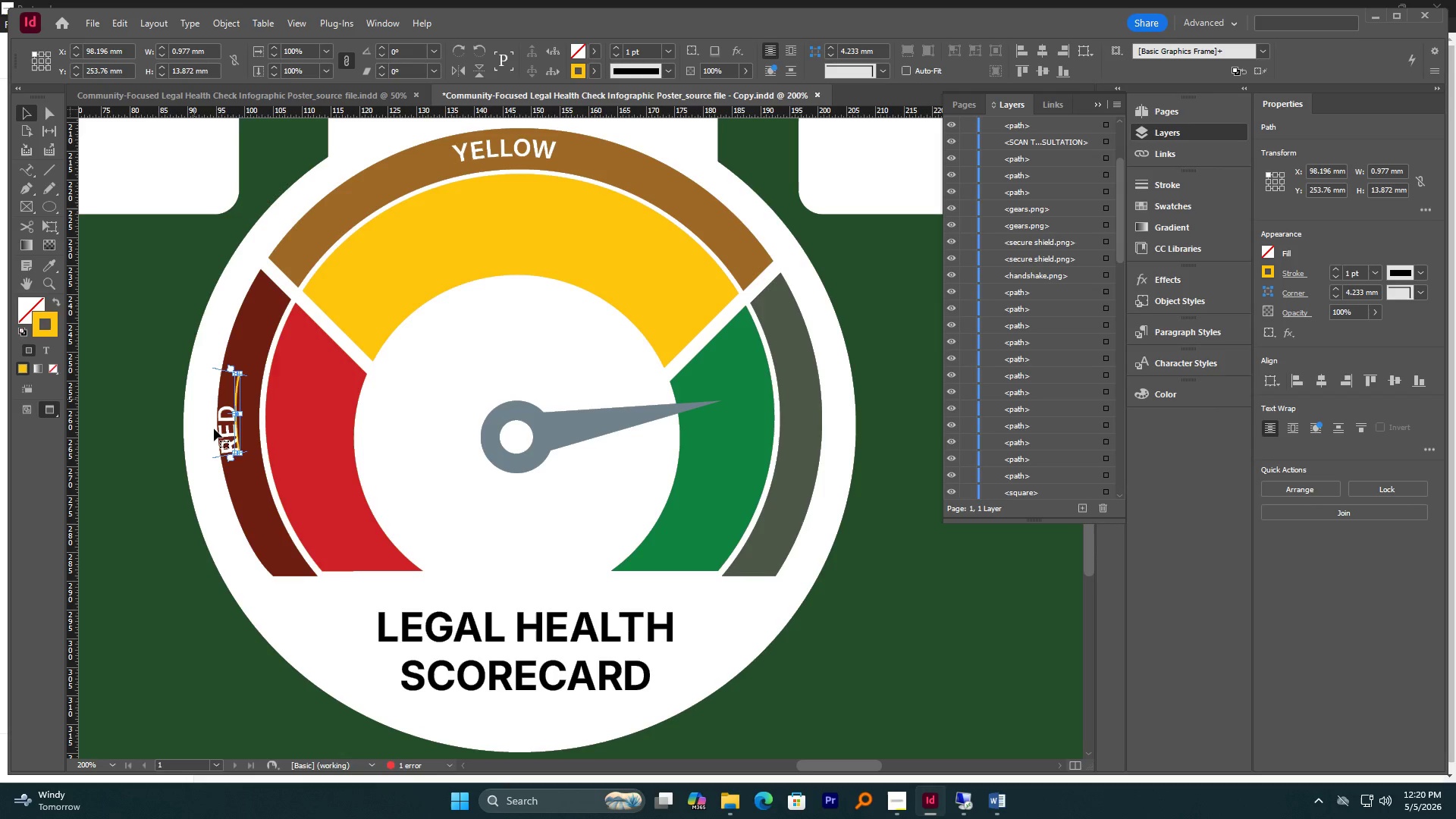 
hold_key(key=AltLeft, duration=0.64)
 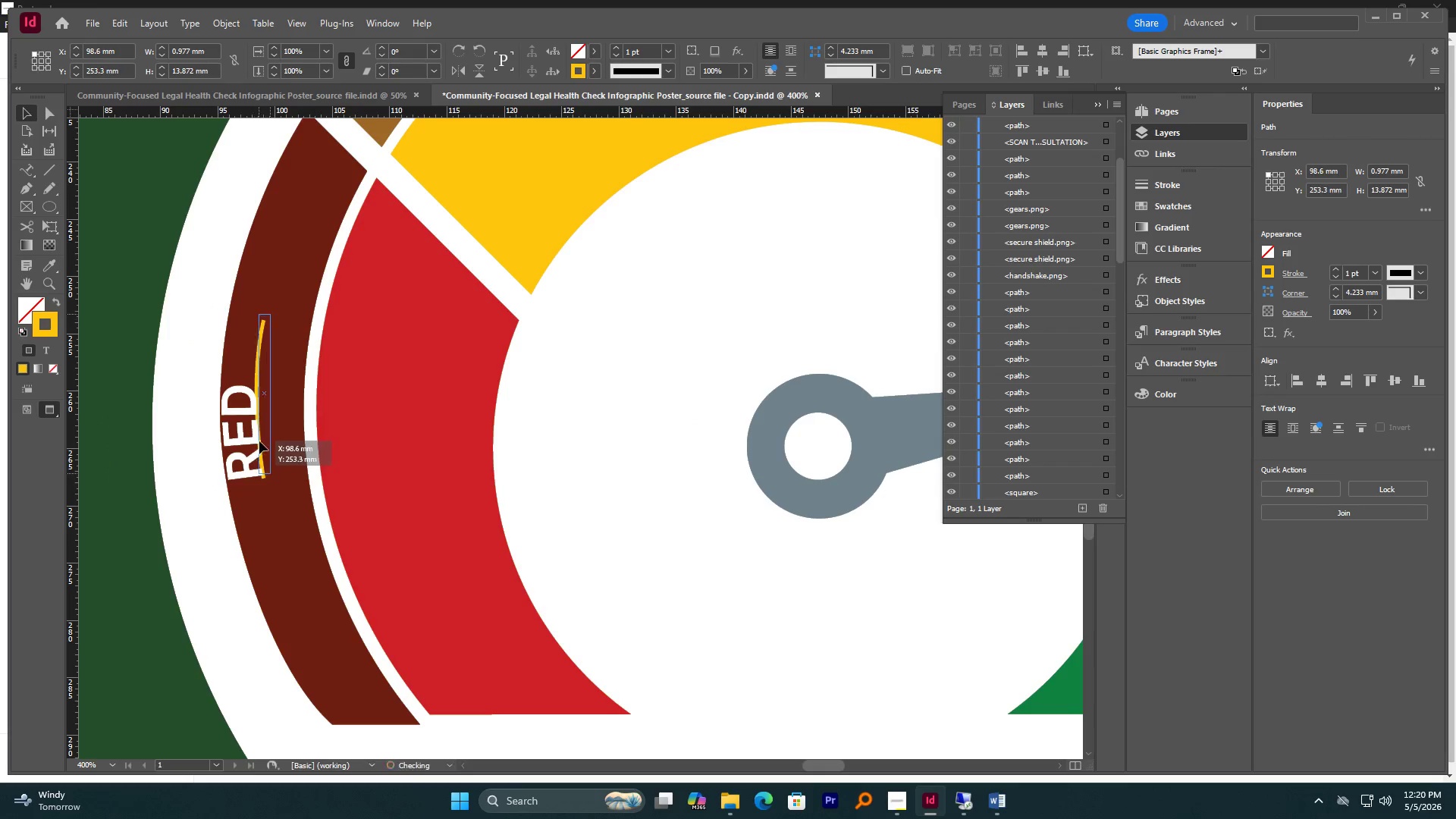 
left_click_drag(start_coordinate=[254, 445], to_coordinate=[260, 441])
 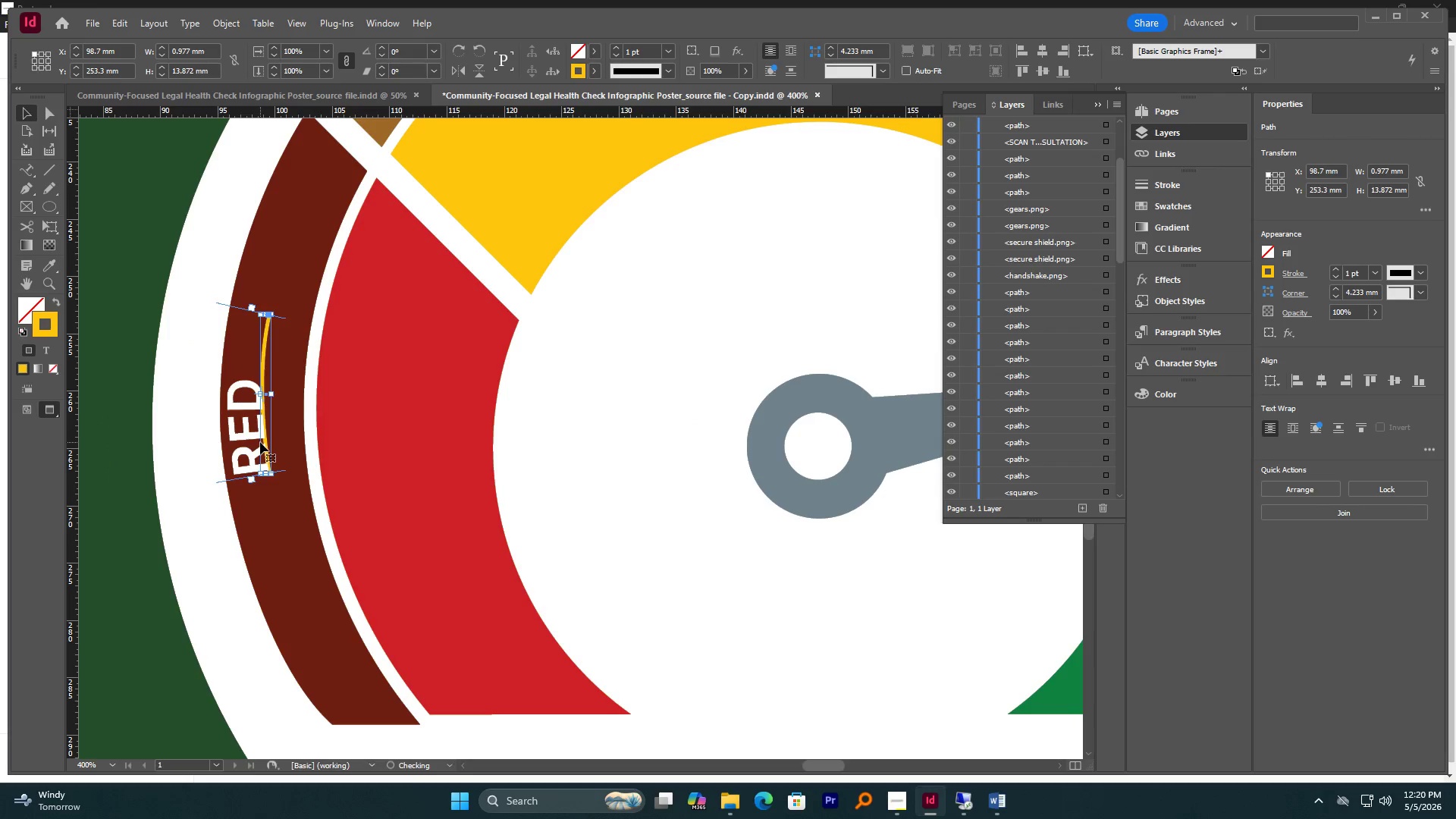 
scroll: coordinate [224, 448], scroll_direction: up, amount: 2.0
 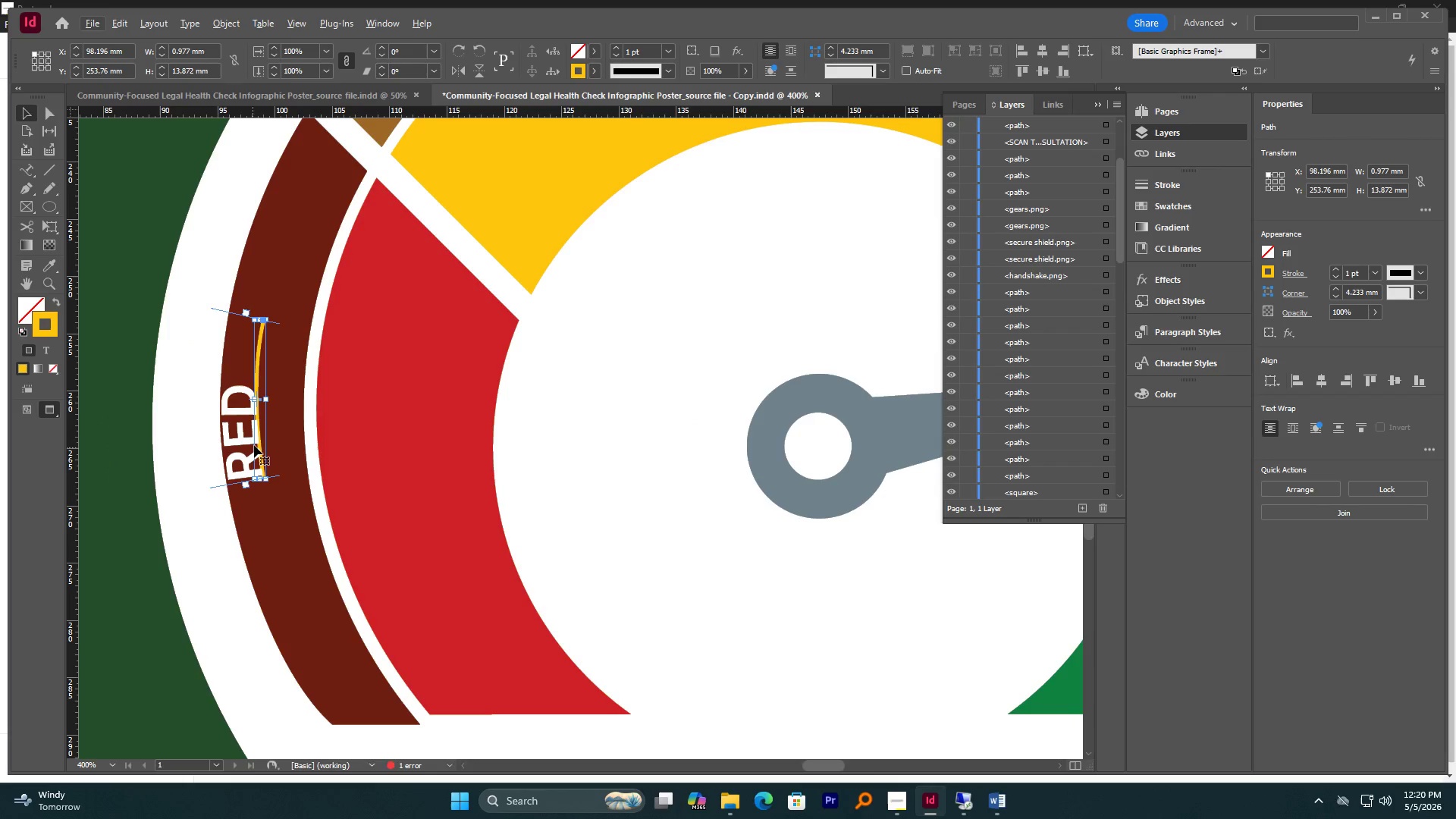 
left_click_drag(start_coordinate=[260, 442], to_coordinate=[265, 432])
 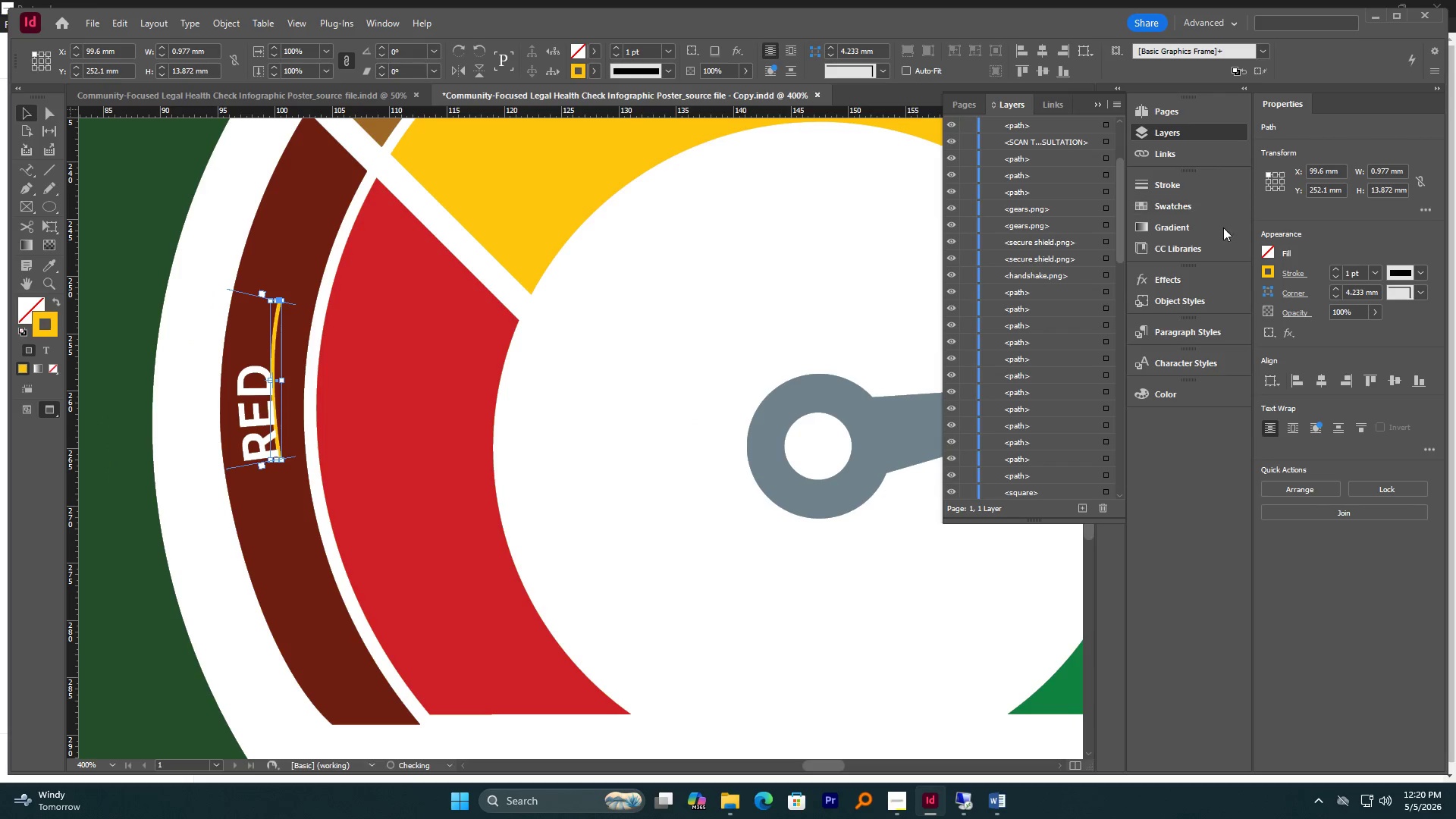 
left_click([1271, 274])
 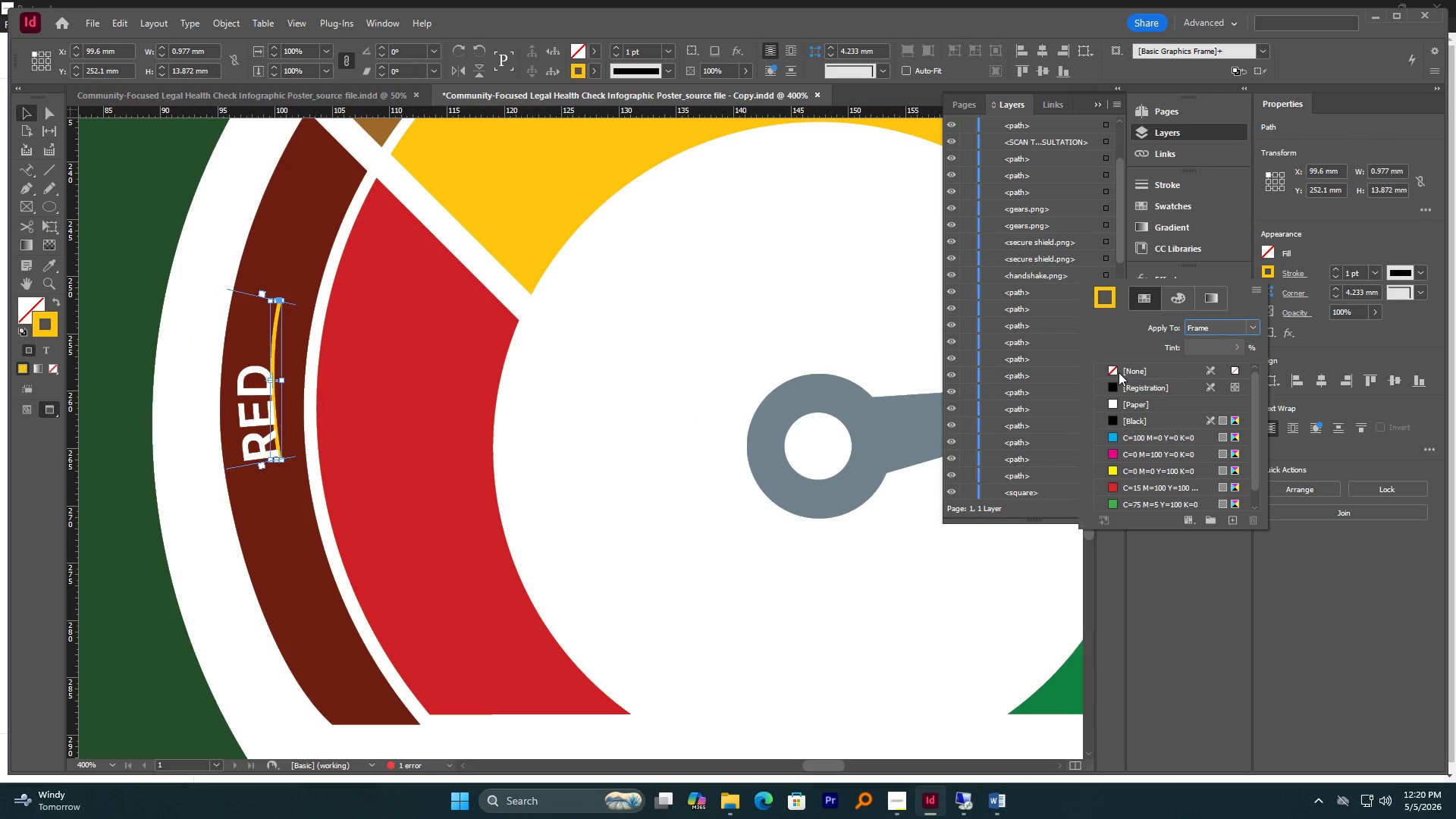 
left_click([1116, 372])
 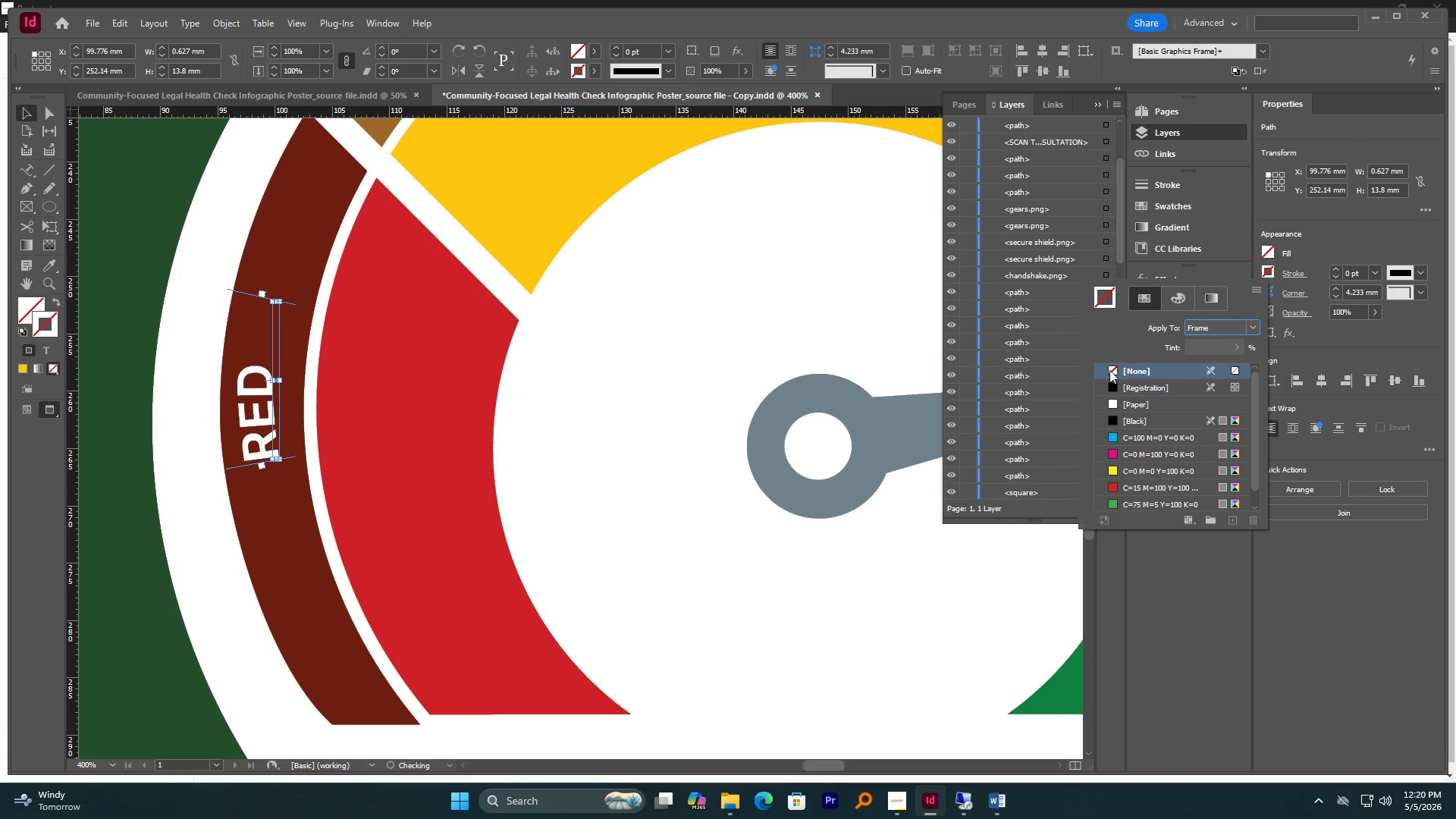 
hold_key(key=AltLeft, duration=0.61)
scroll: coordinate [563, 406], scroll_direction: down, amount: 4.0
 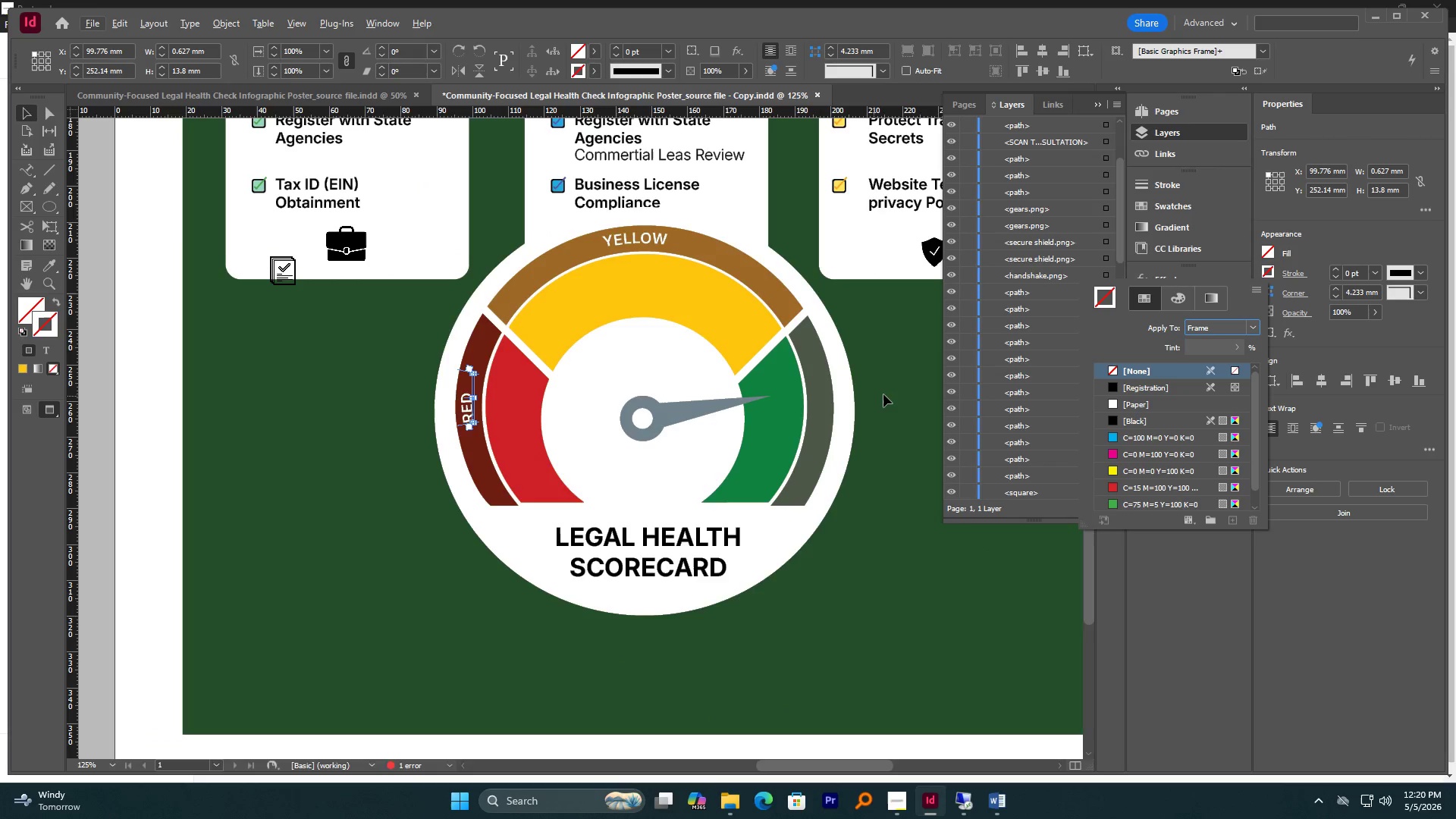 
hold_key(key=AltLeft, duration=0.61)
 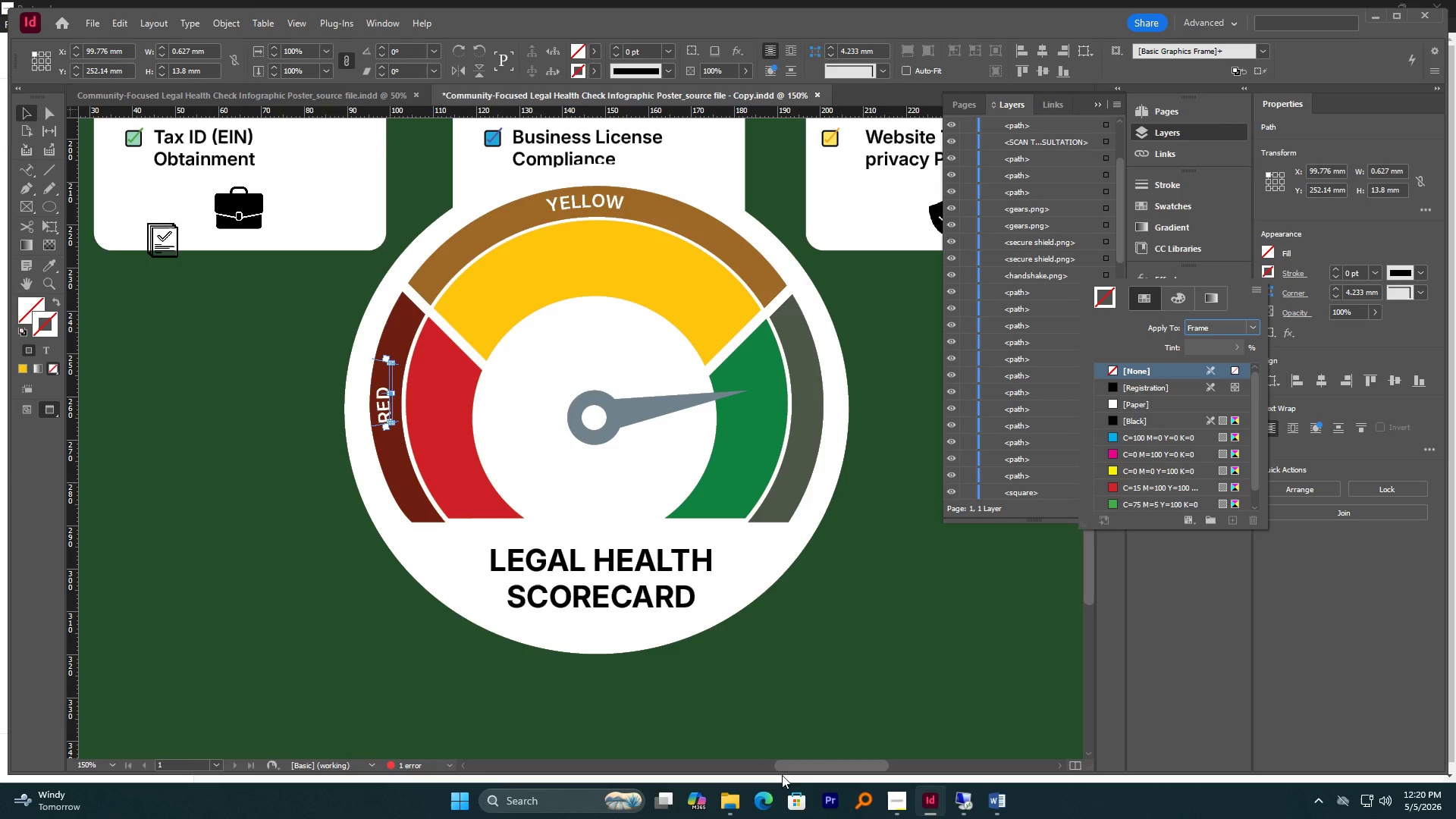 
scroll: coordinate [820, 416], scroll_direction: none, amount: 0.0
 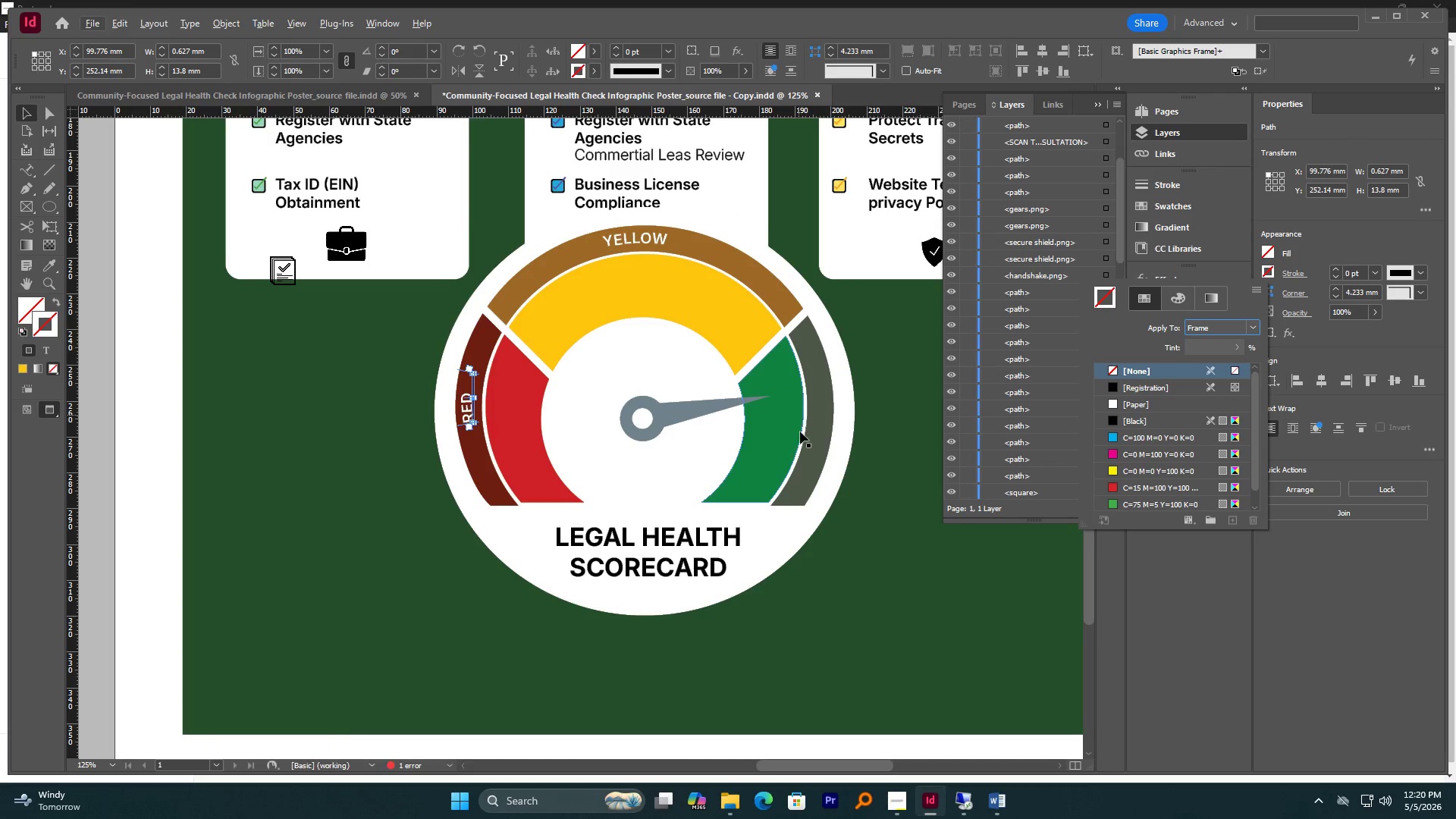 
scroll: coordinate [887, 422], scroll_direction: up, amount: 1.0
 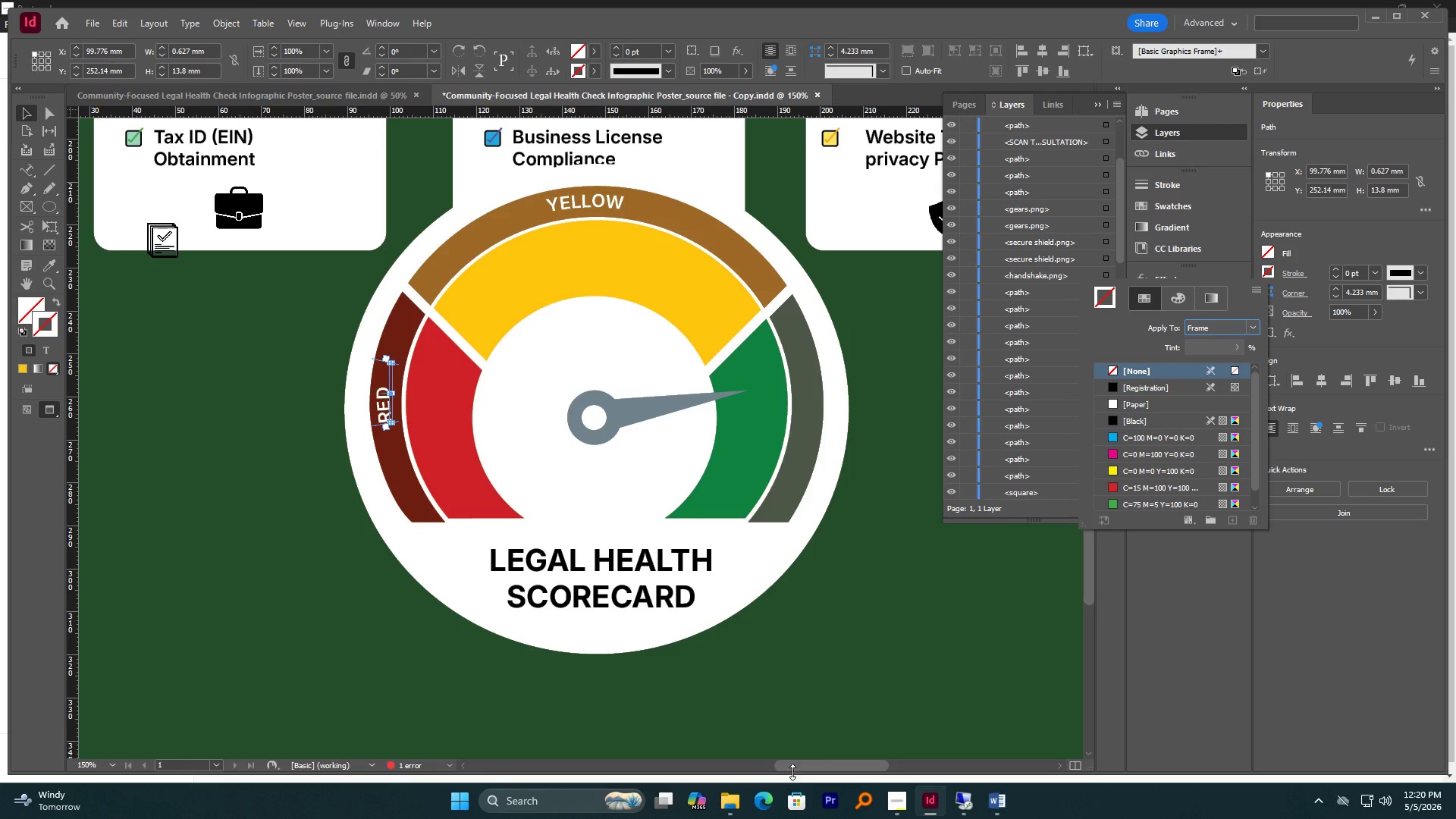 
left_click_drag(start_coordinate=[795, 770], to_coordinate=[820, 766])
 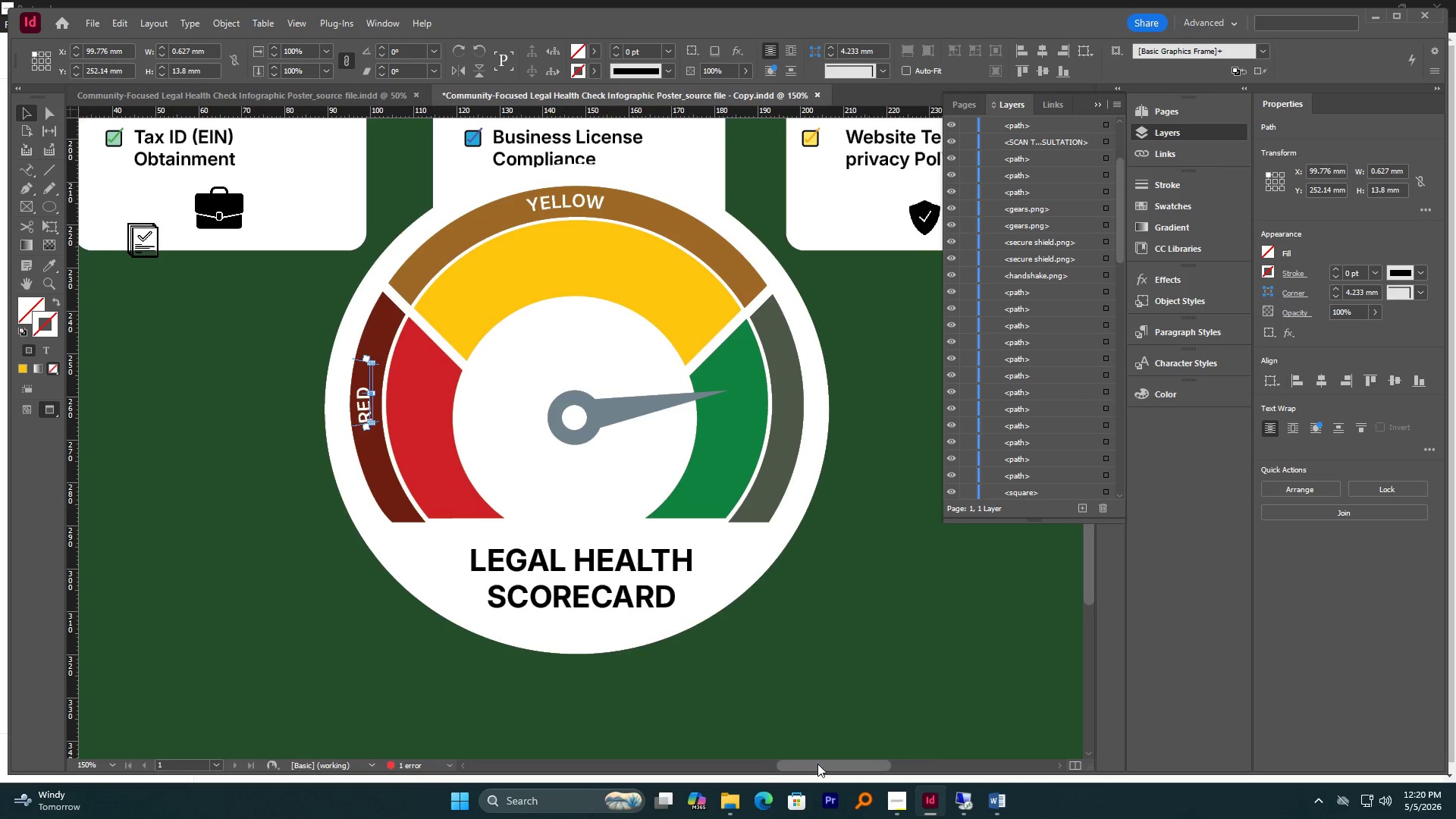 
left_click_drag(start_coordinate=[813, 765], to_coordinate=[833, 764])
 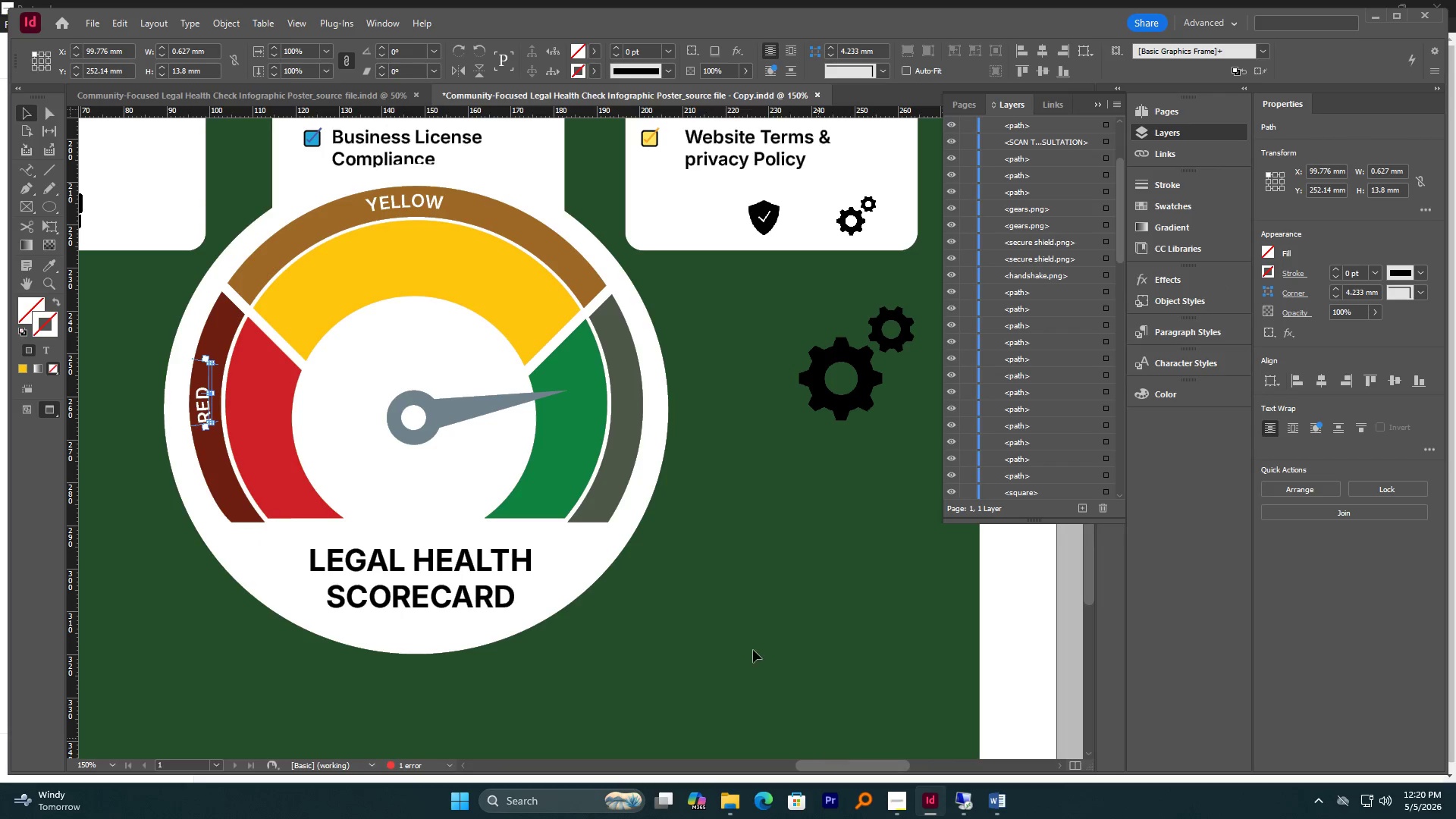 
hold_key(key=AltLeft, duration=0.94)
scroll: coordinate [645, 408], scroll_direction: up, amount: 1.0
 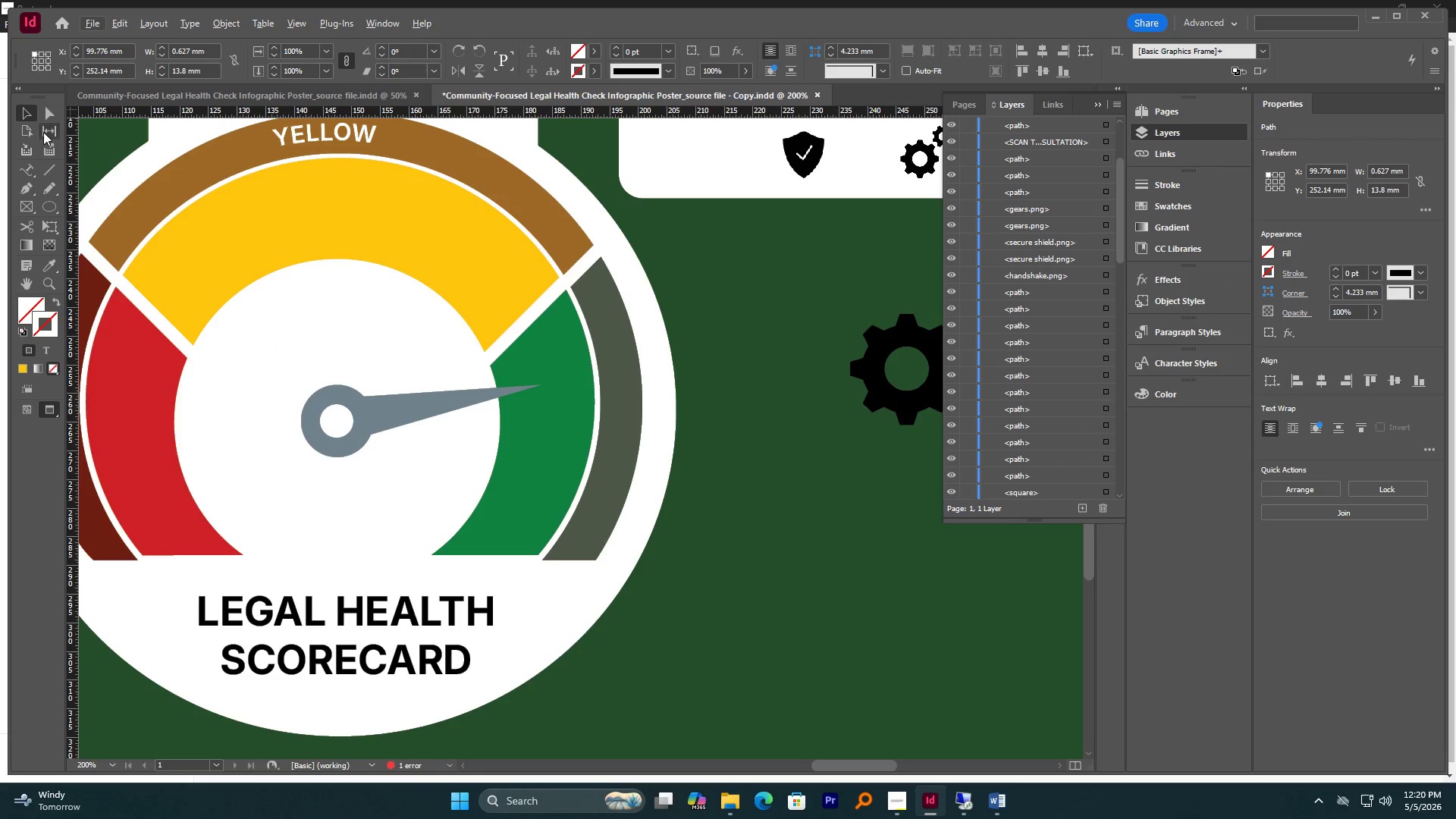 
left_click([27, 190])
 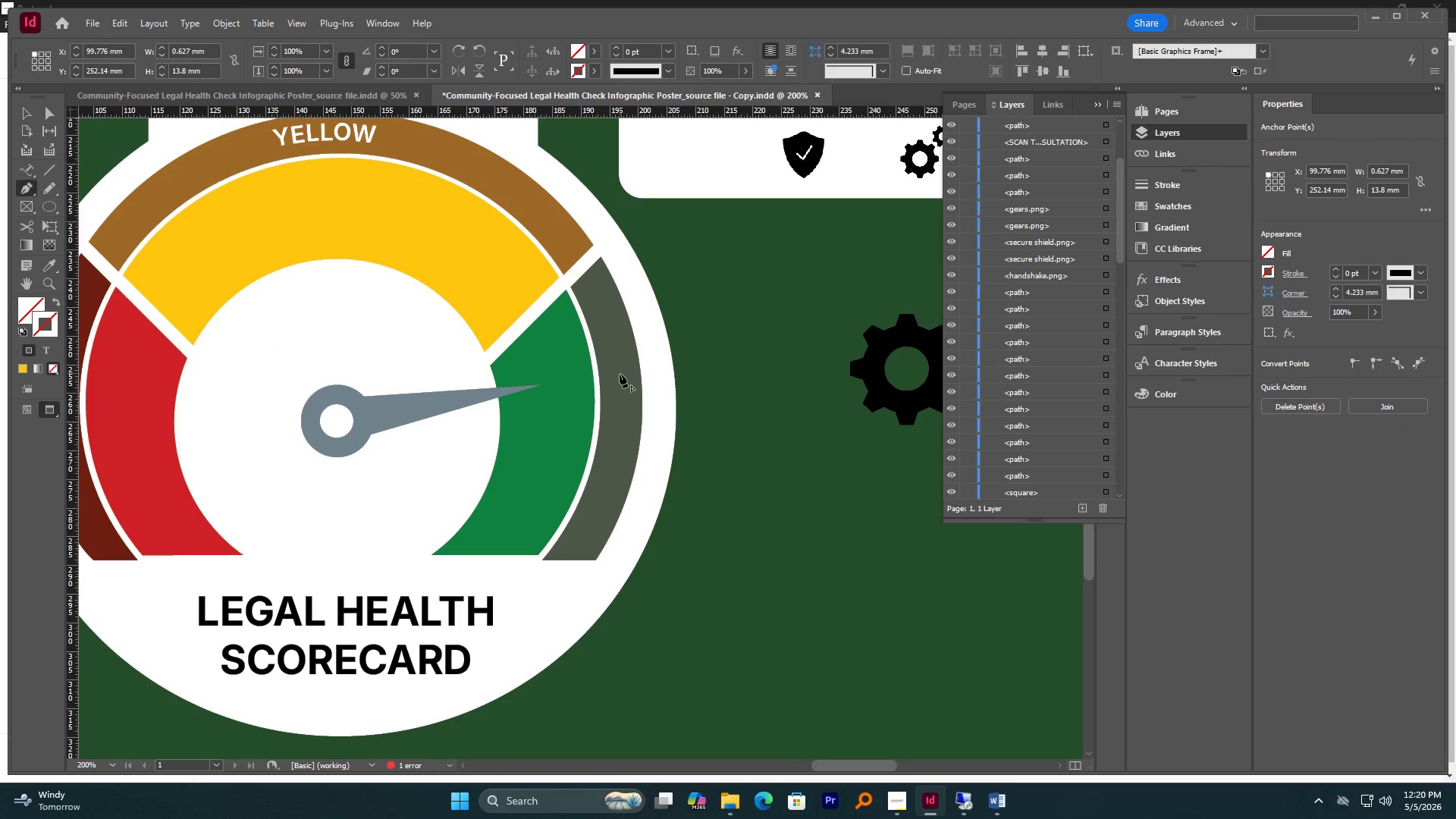 
left_click([619, 365])
 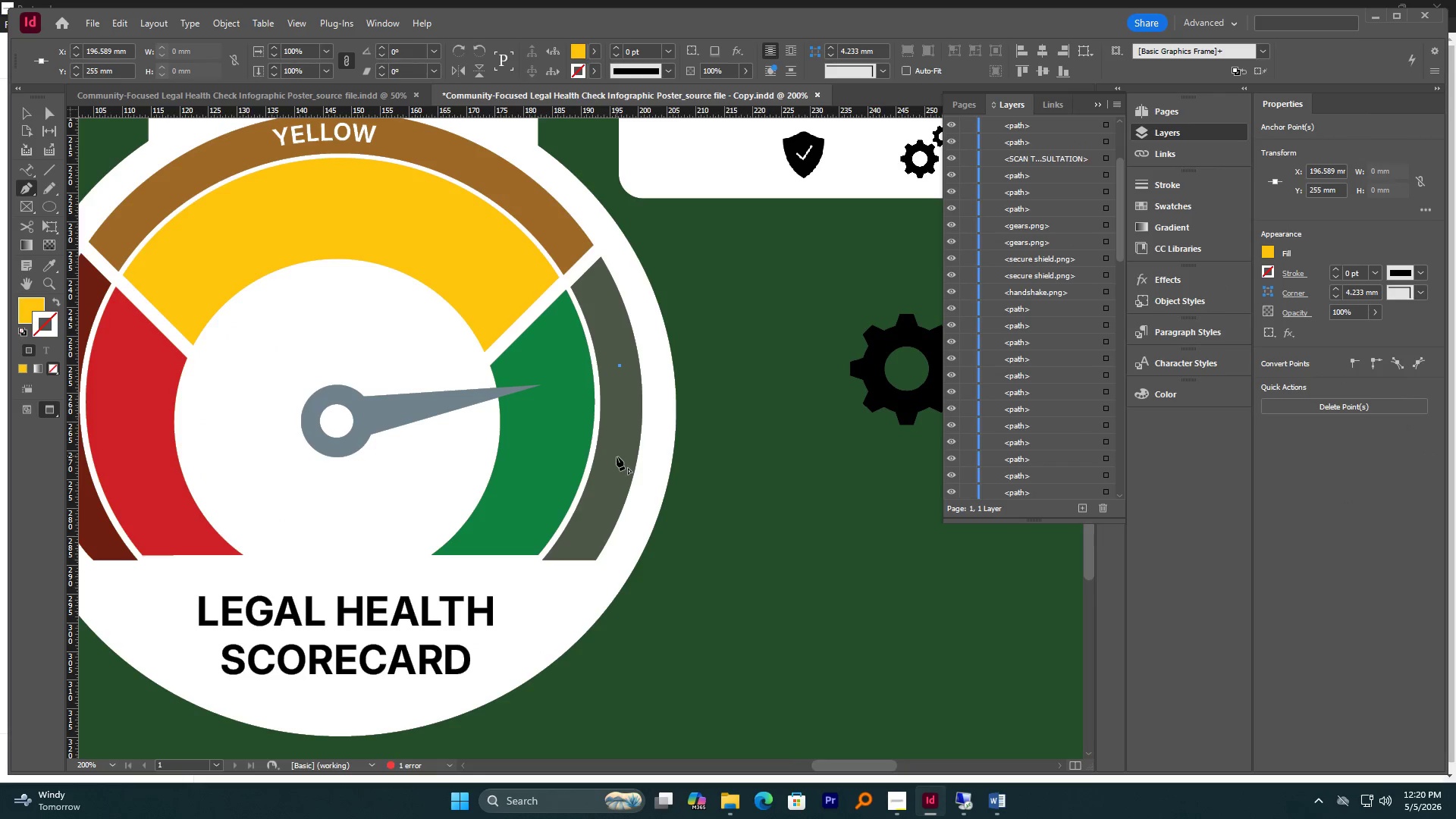 
left_click_drag(start_coordinate=[617, 458], to_coordinate=[604, 496])
 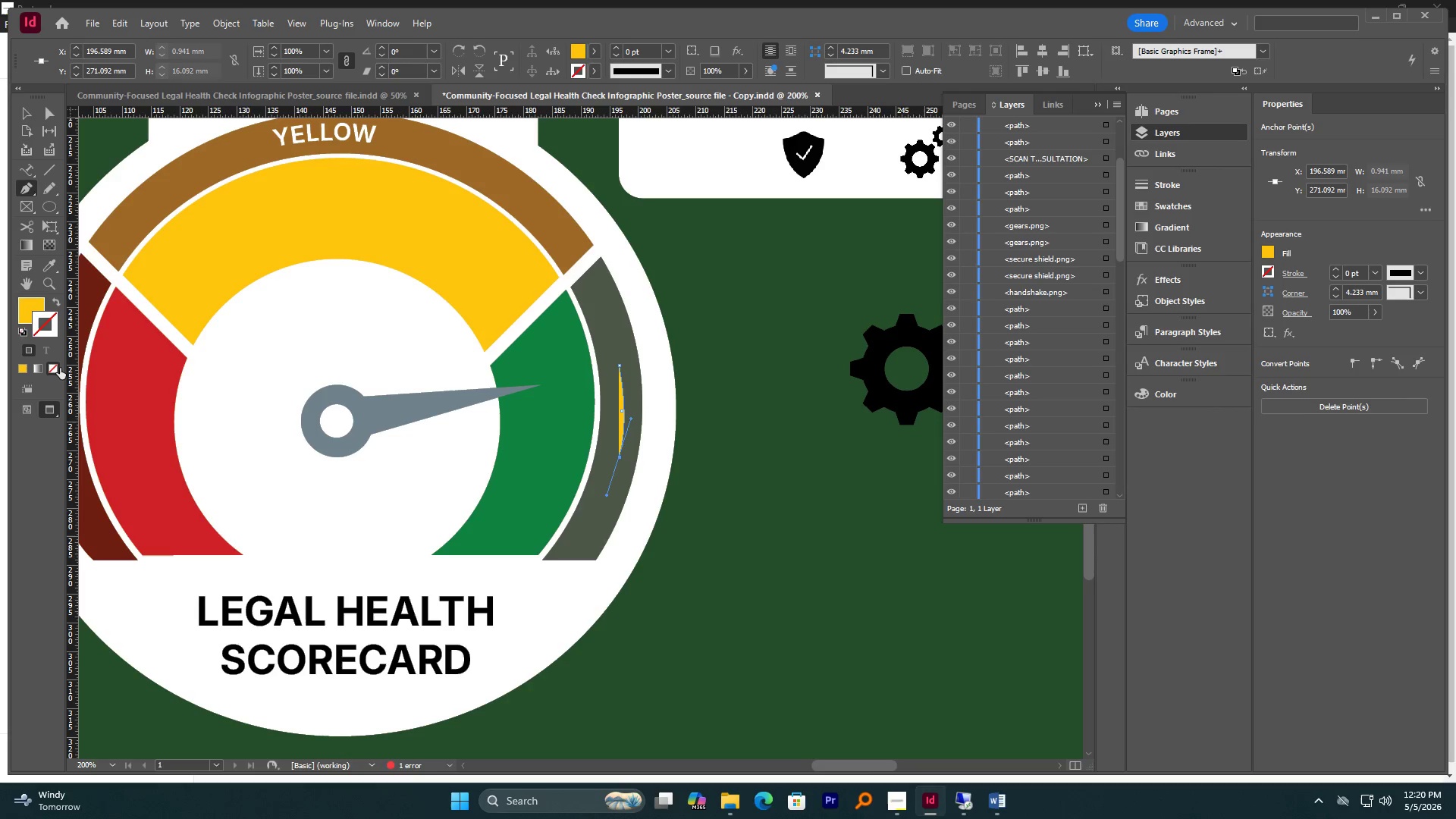 
left_click([31, 304])
 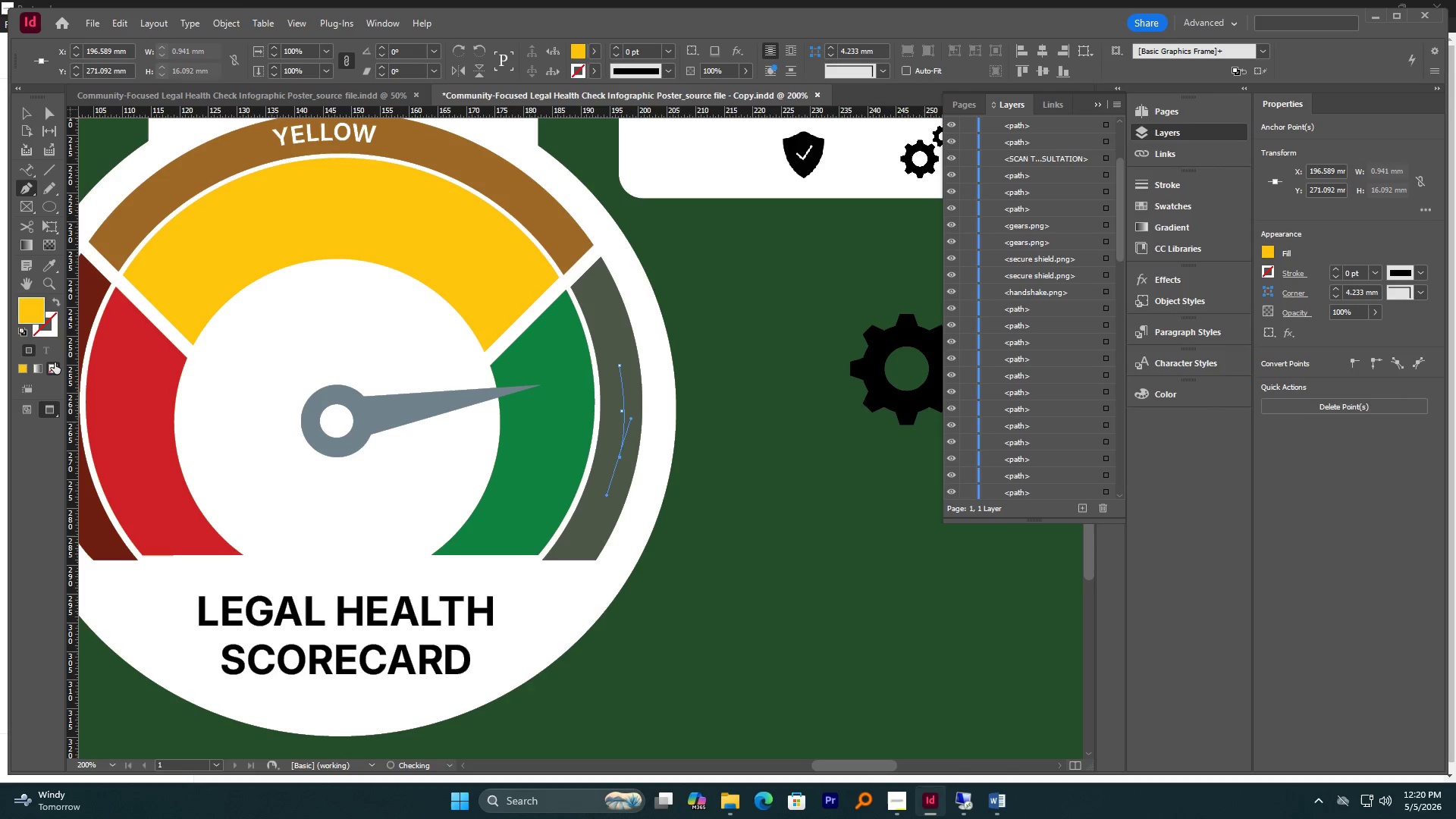 
double_click([57, 329])
 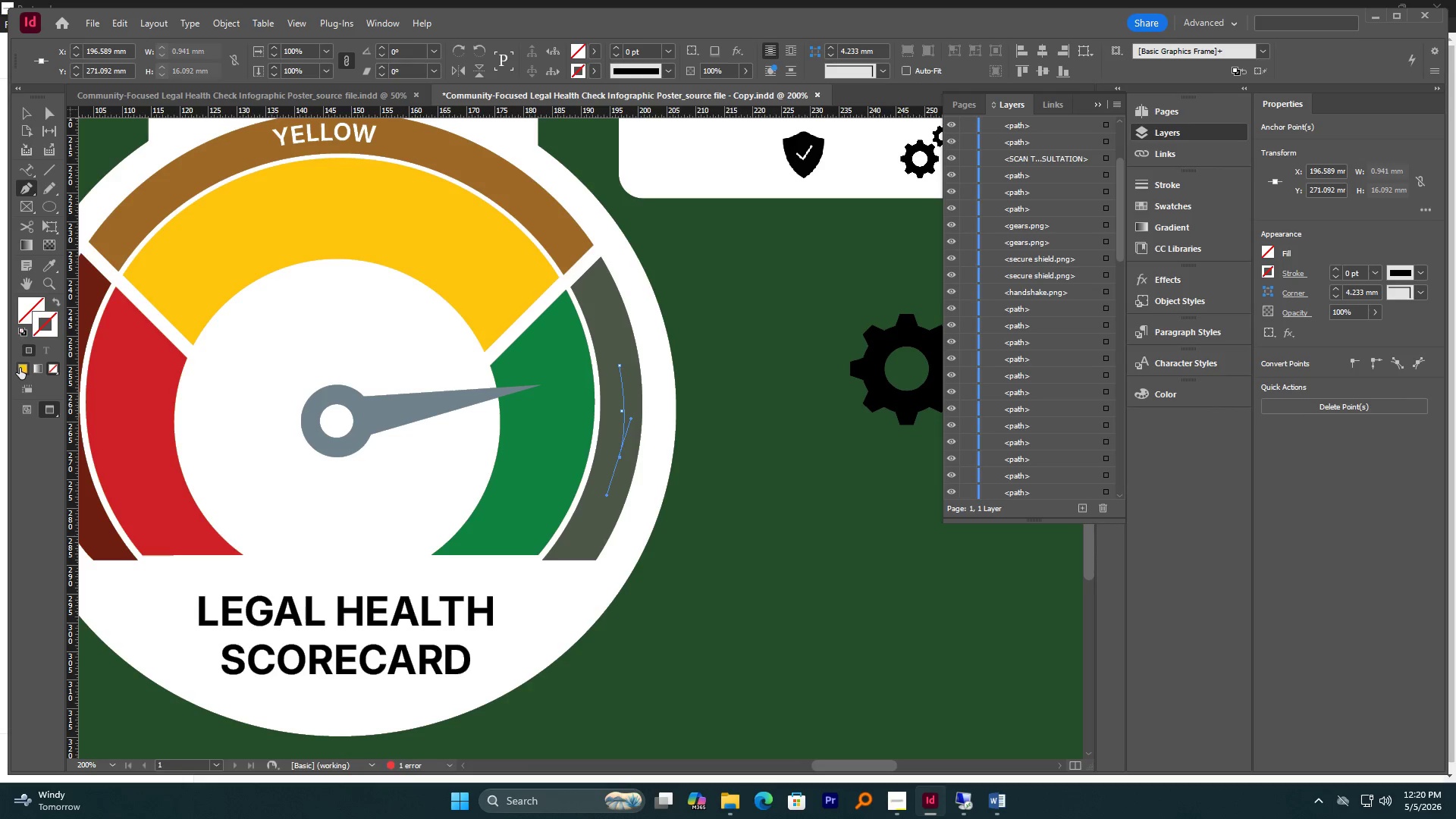 
left_click([20, 368])
 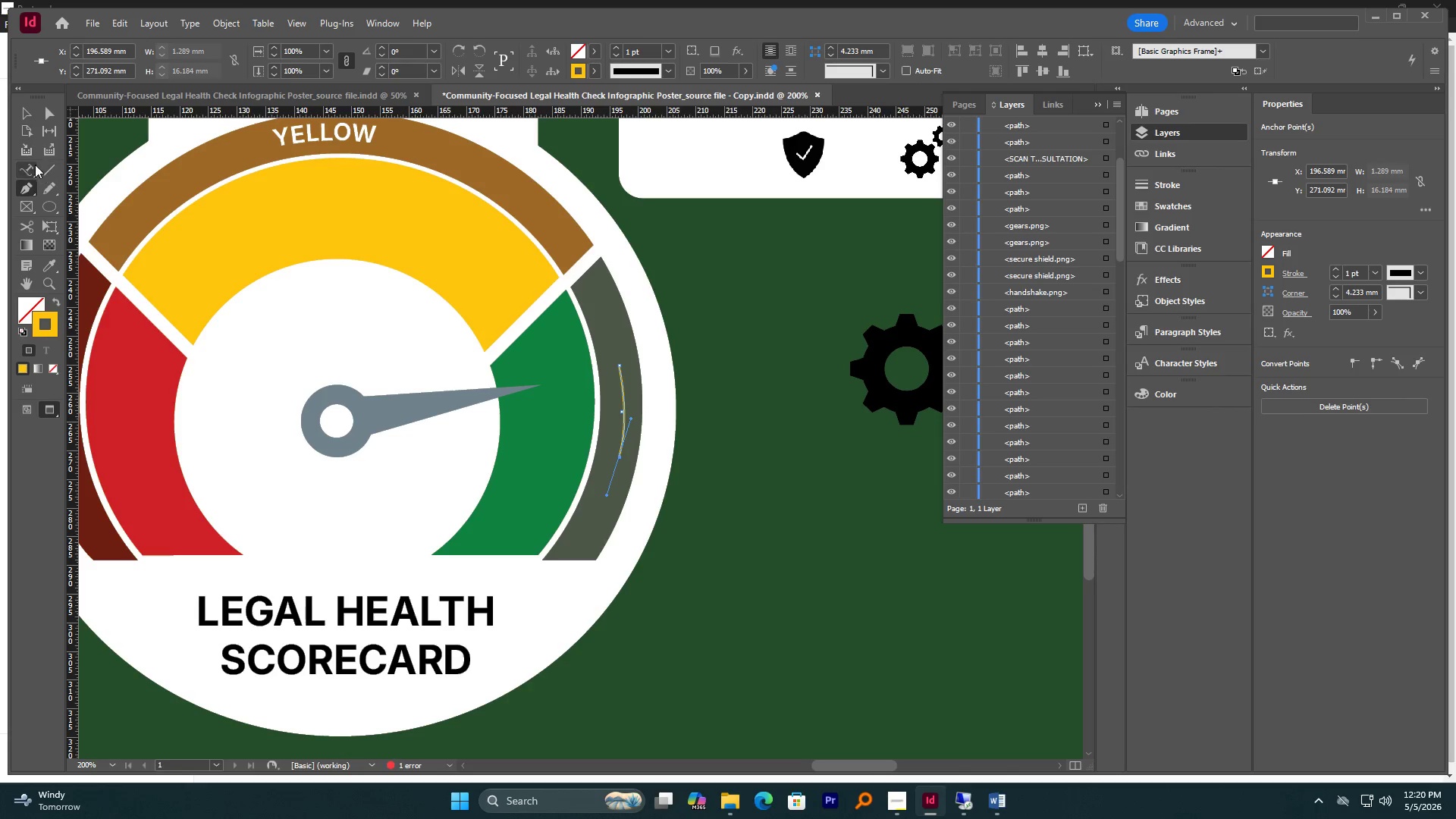 
left_click([25, 168])
 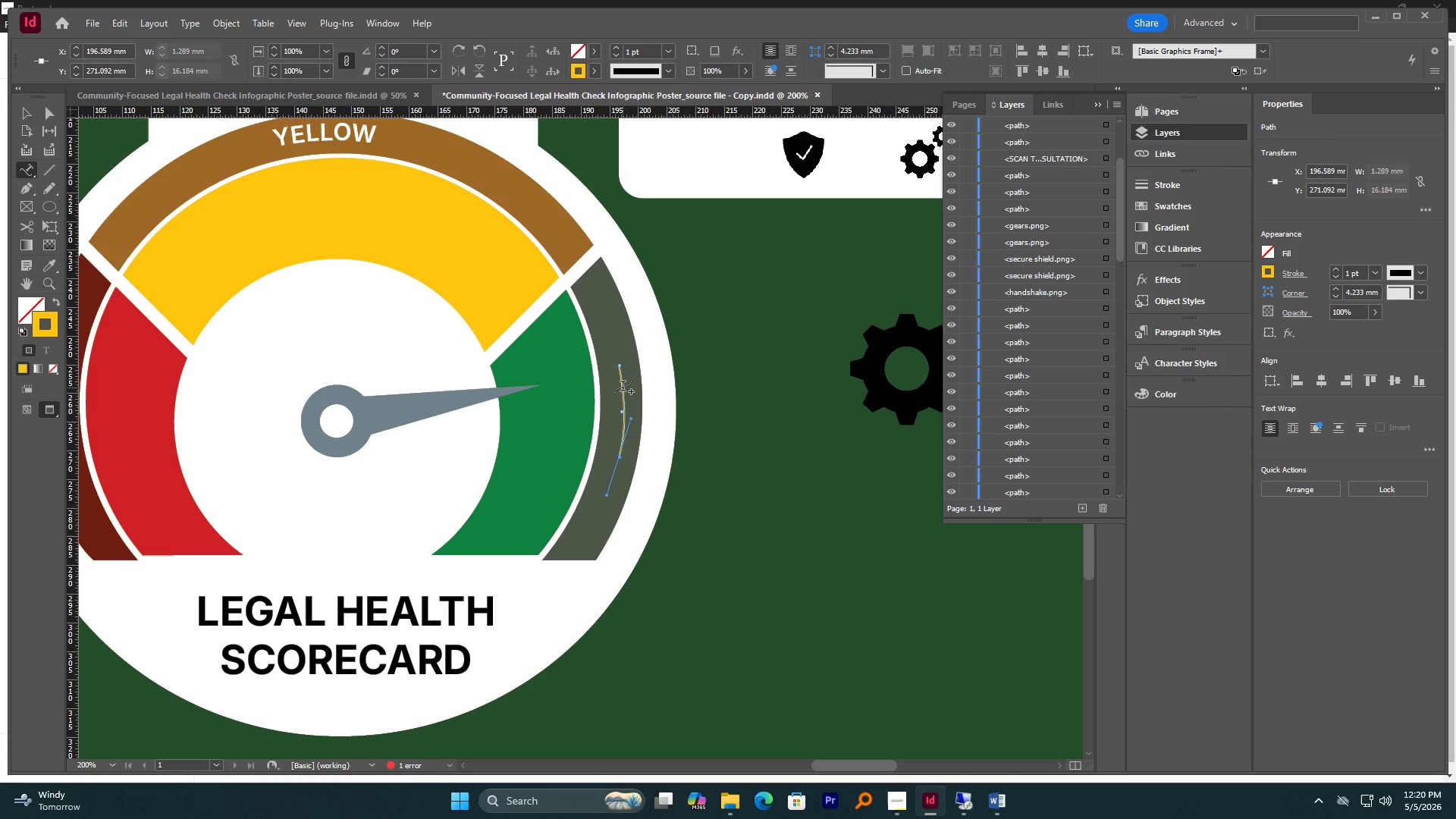 
left_click([623, 388])
 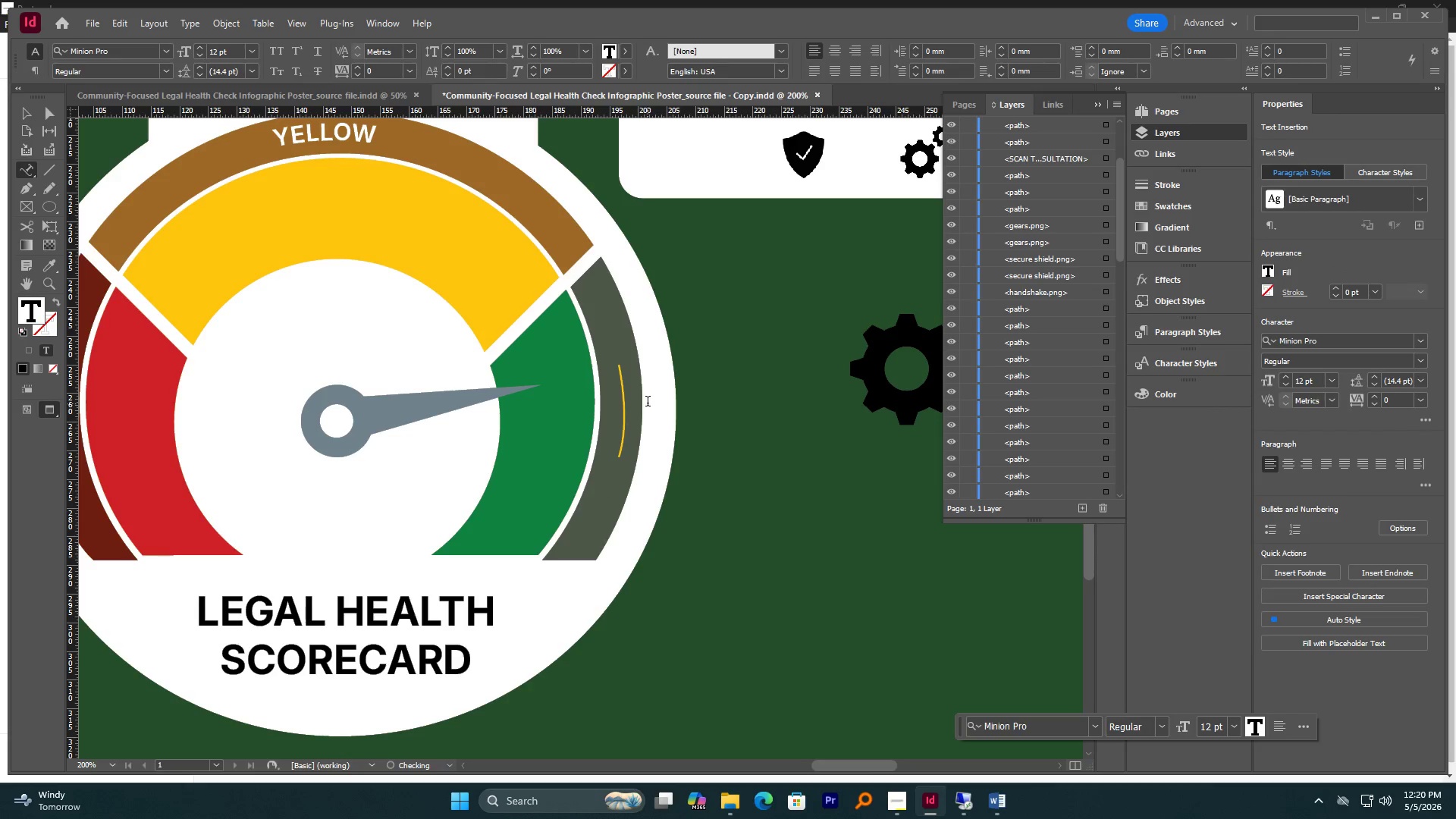 
type(Green)
 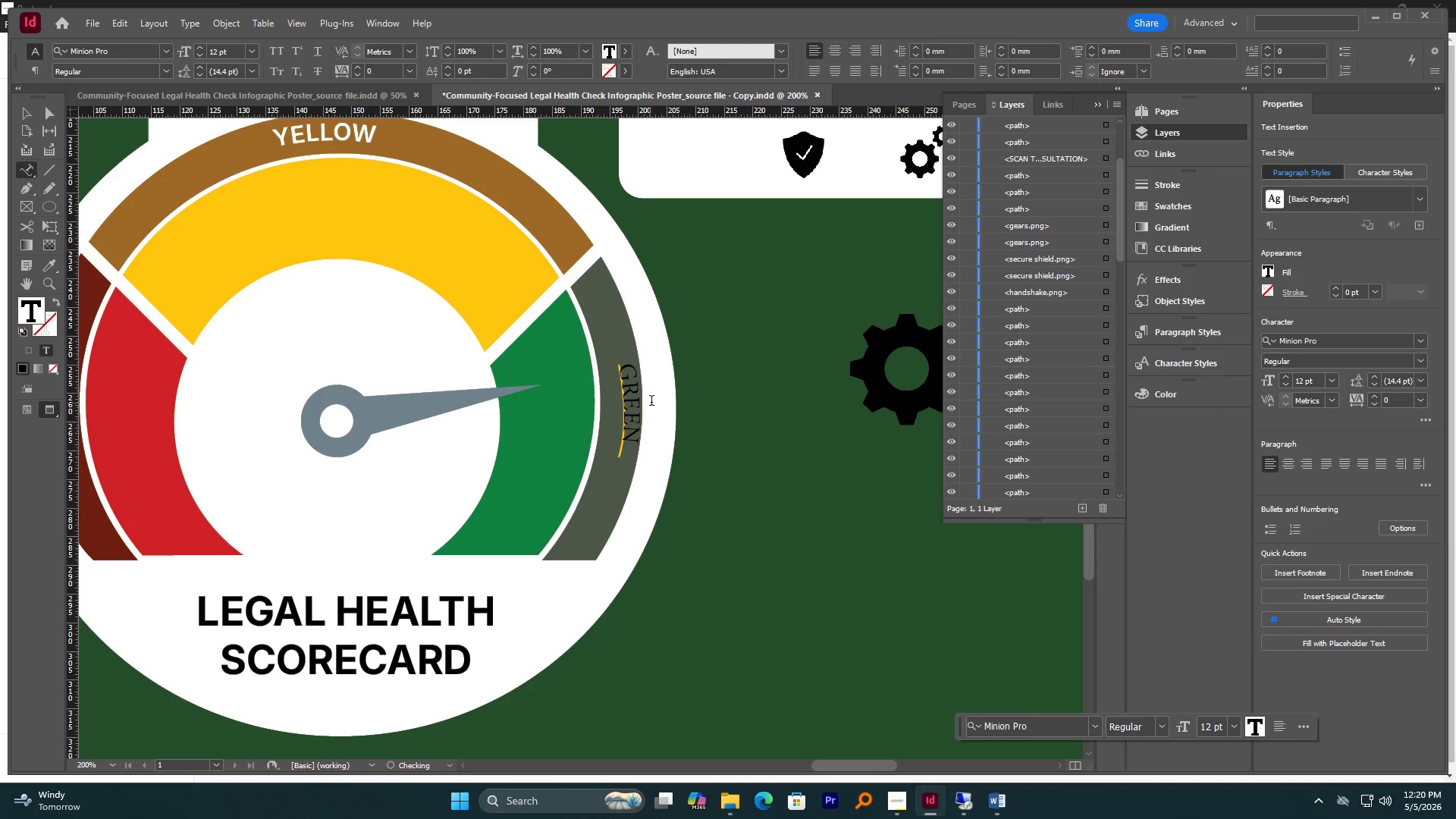 
key(Control+A)
 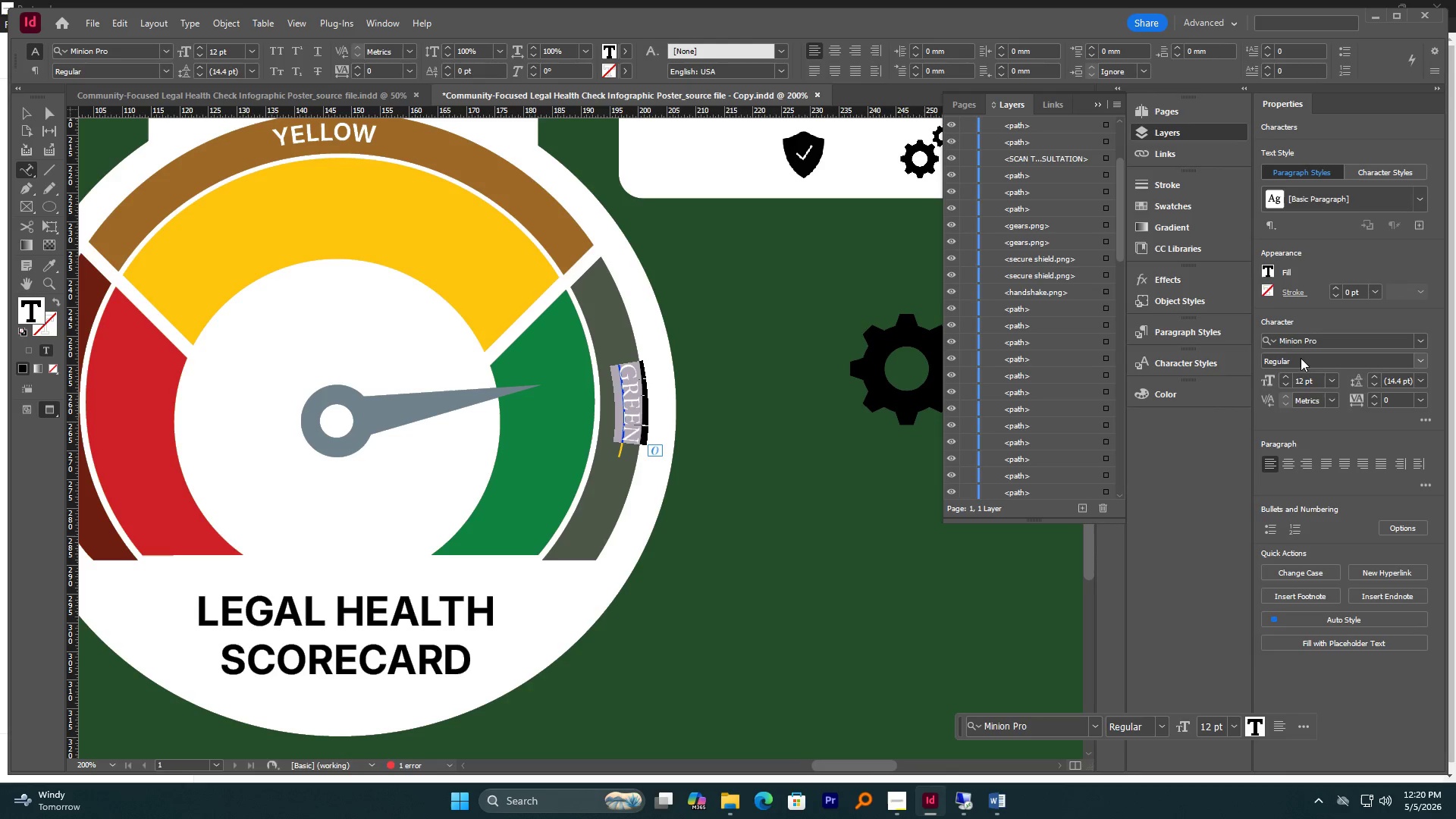 
left_click([1326, 340])
 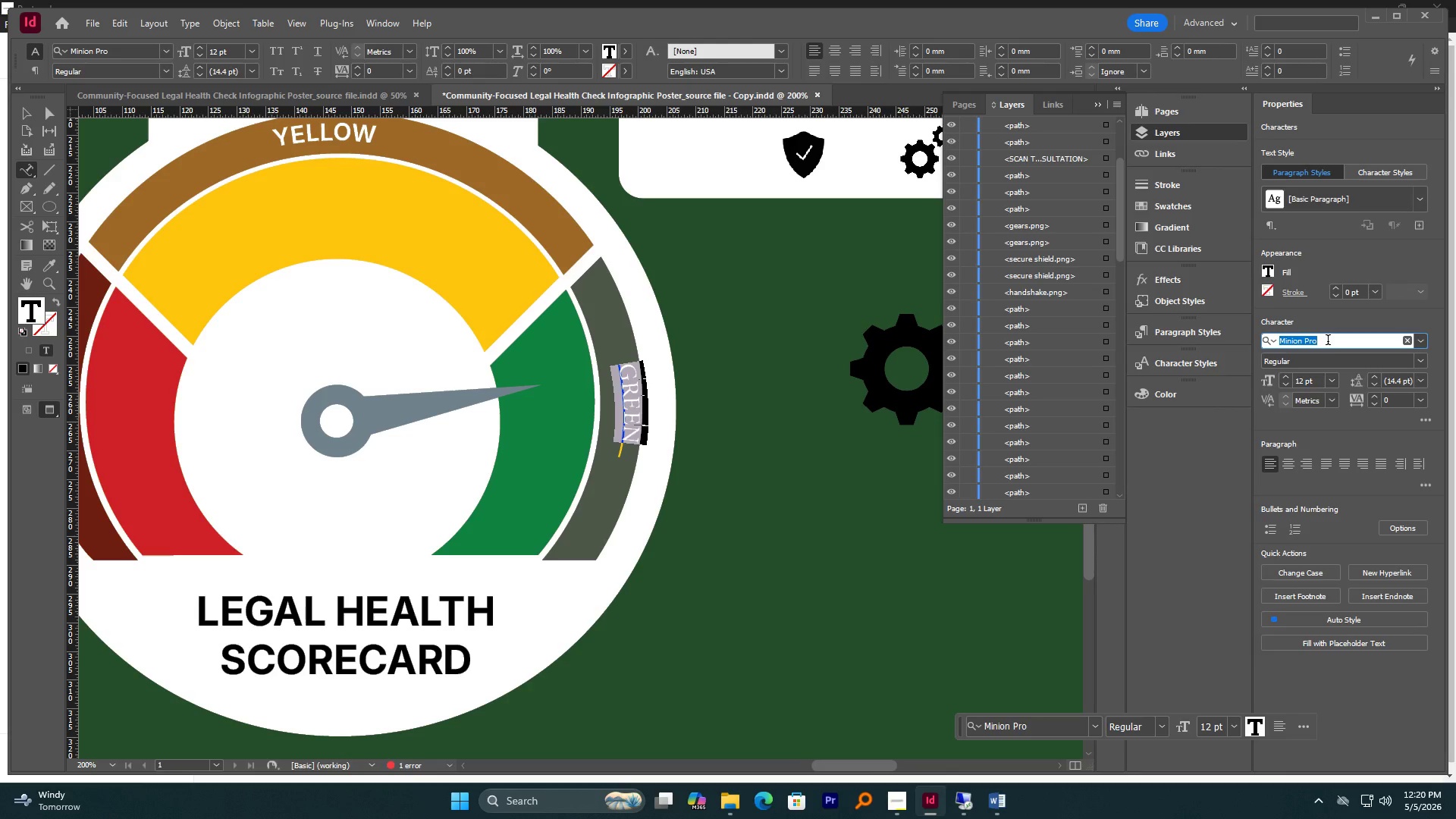 
type(inter)
 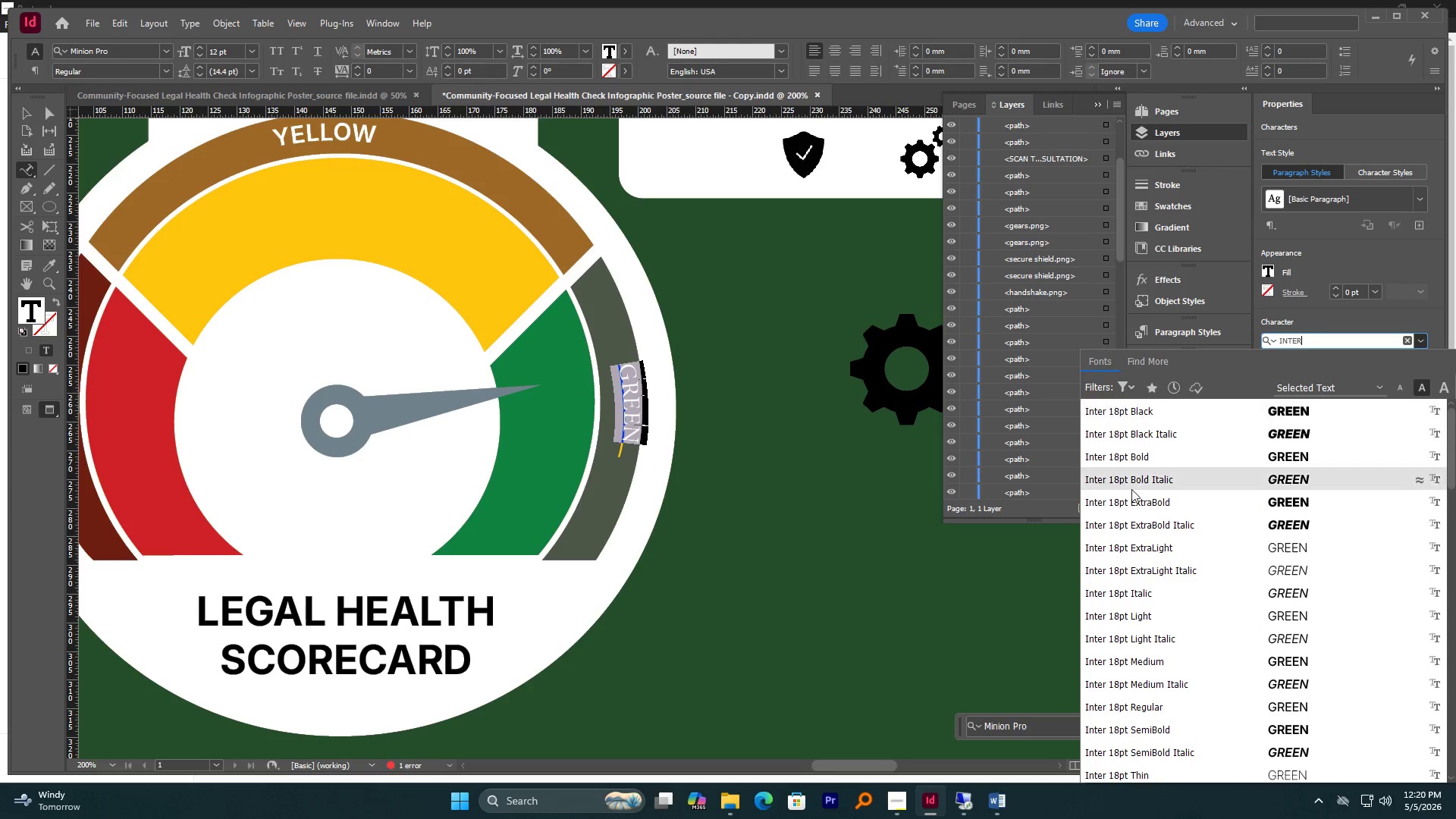 
left_click([1155, 451])
 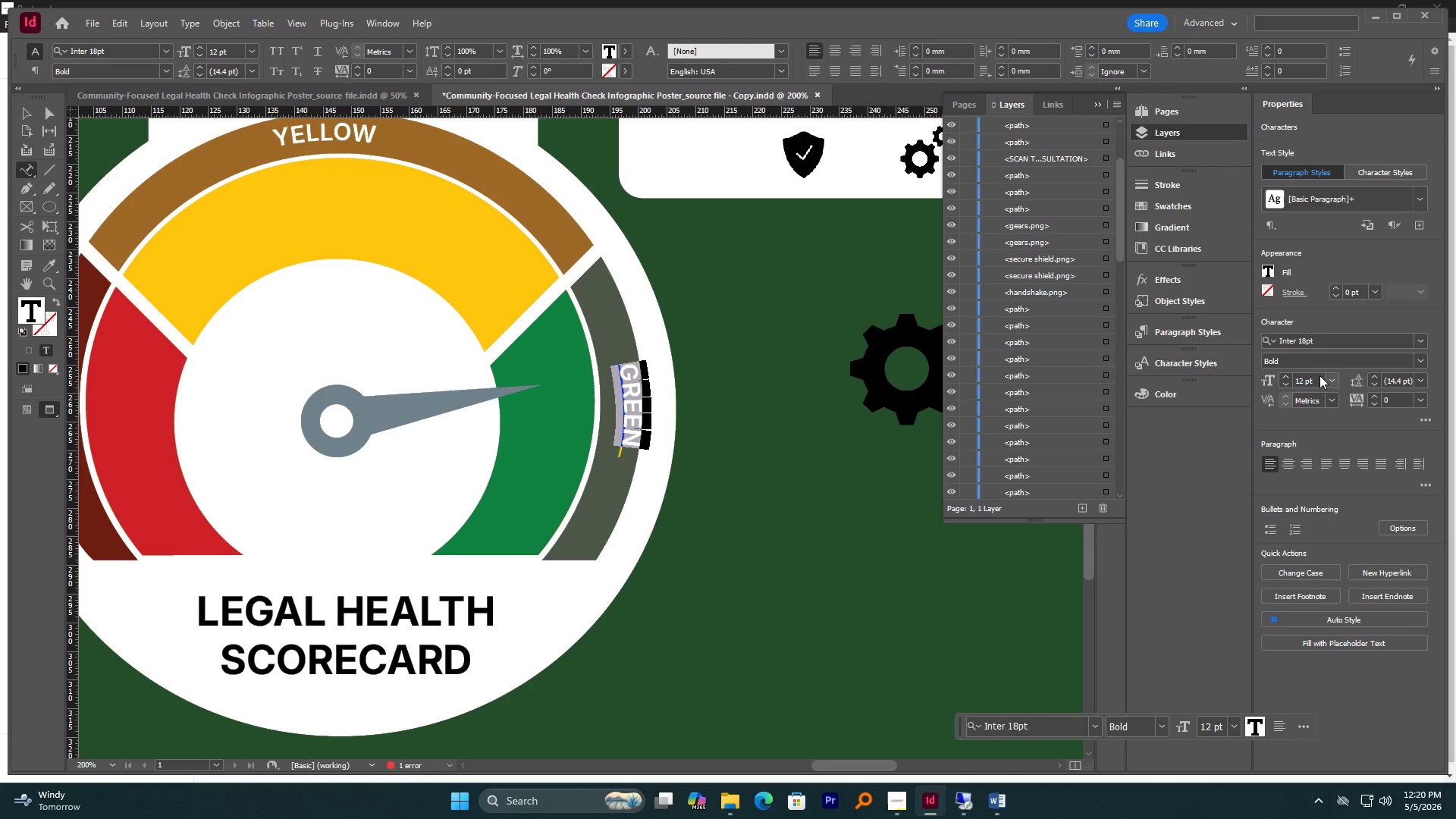 
wait(5.7)
 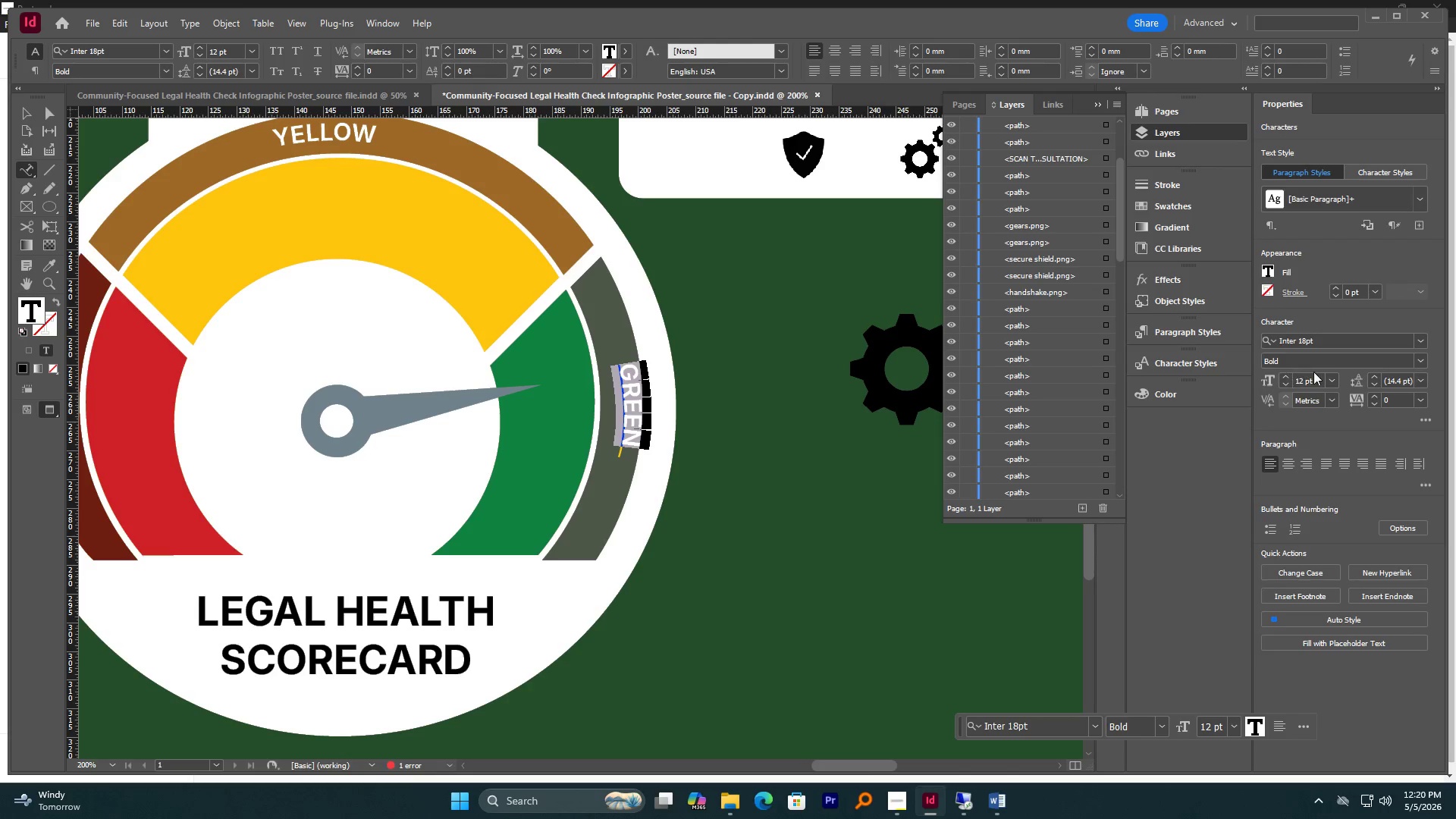 
left_click([1264, 272])
 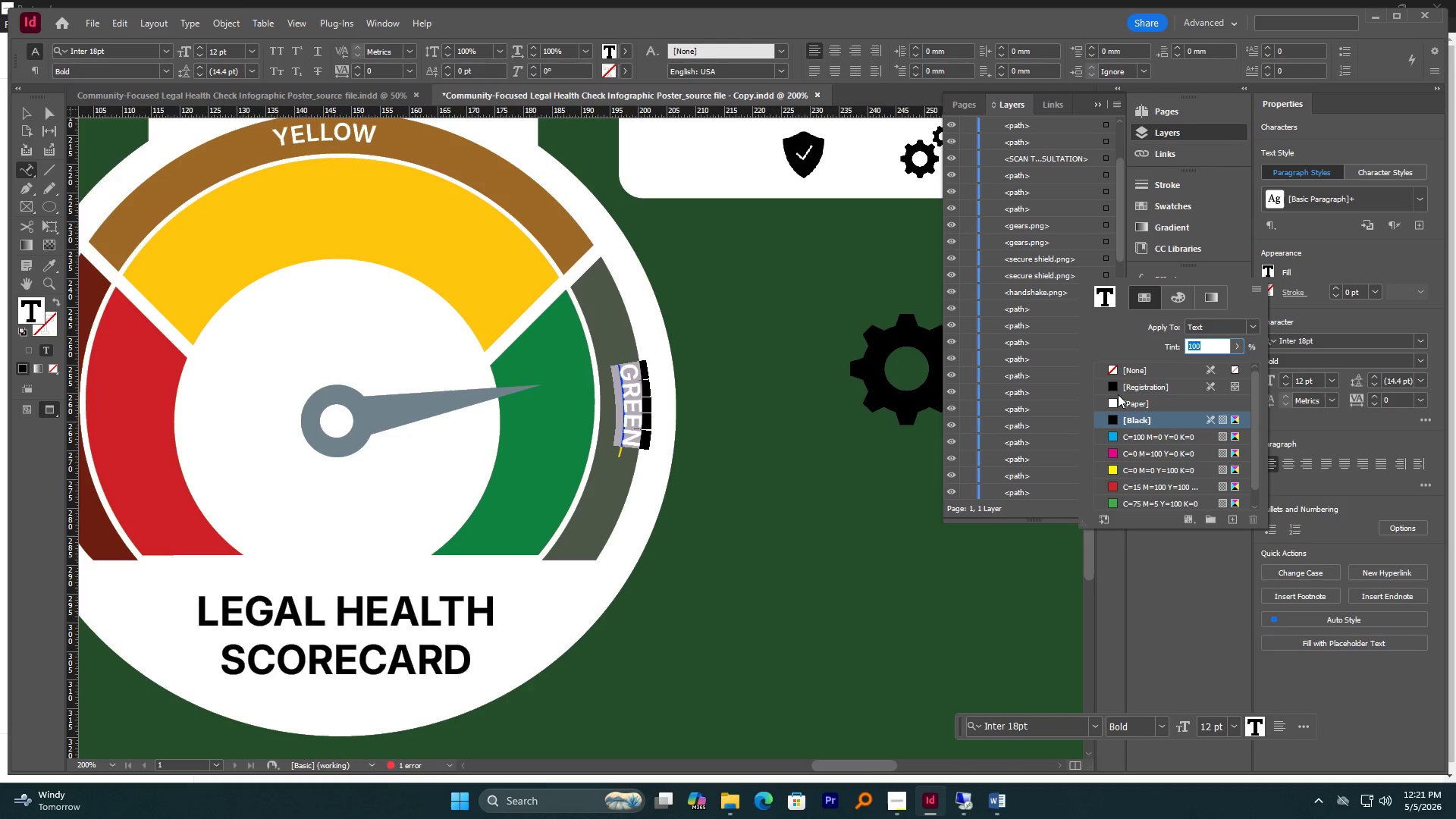 
left_click([1112, 400])
 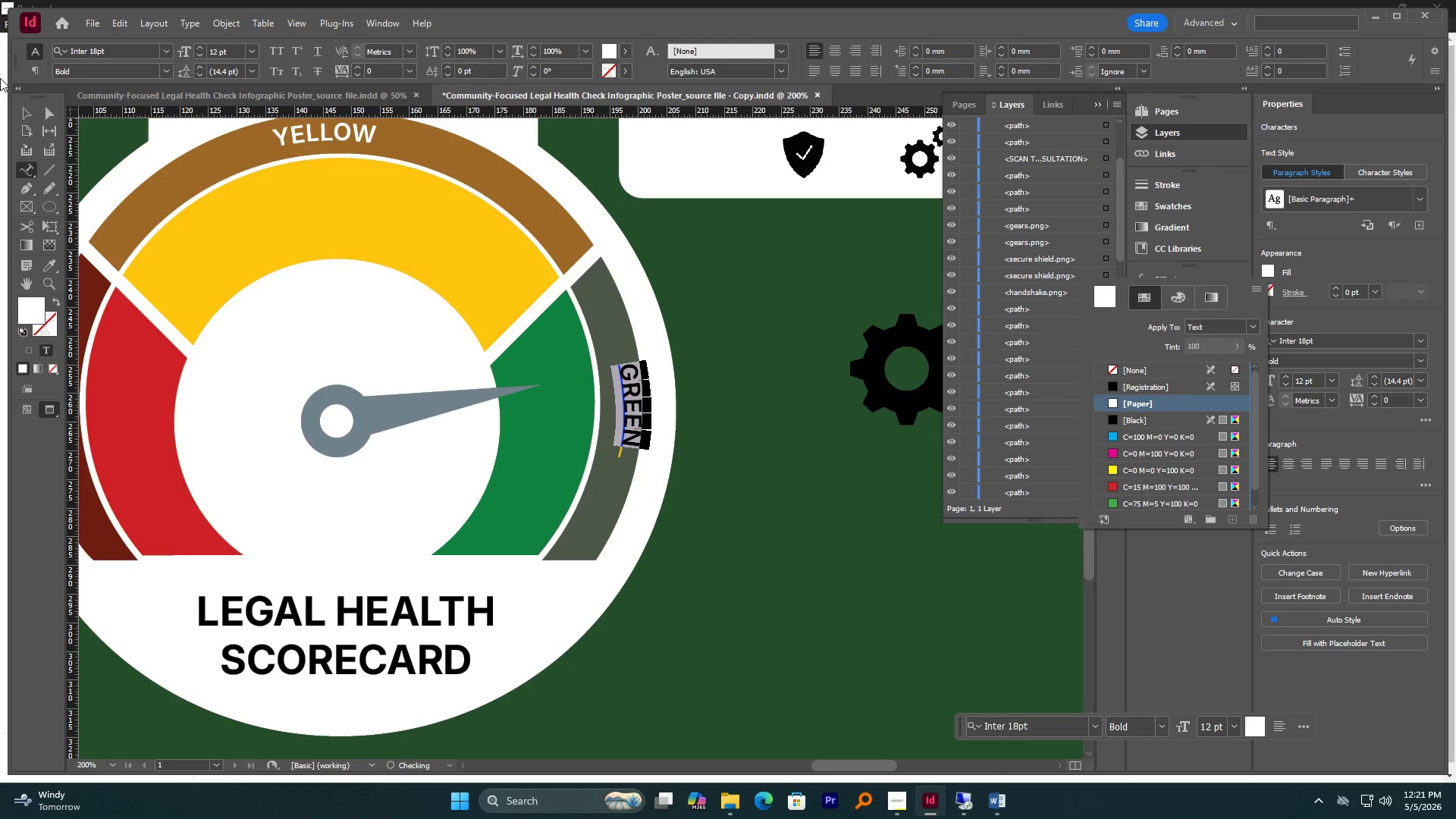 
left_click([24, 116])
 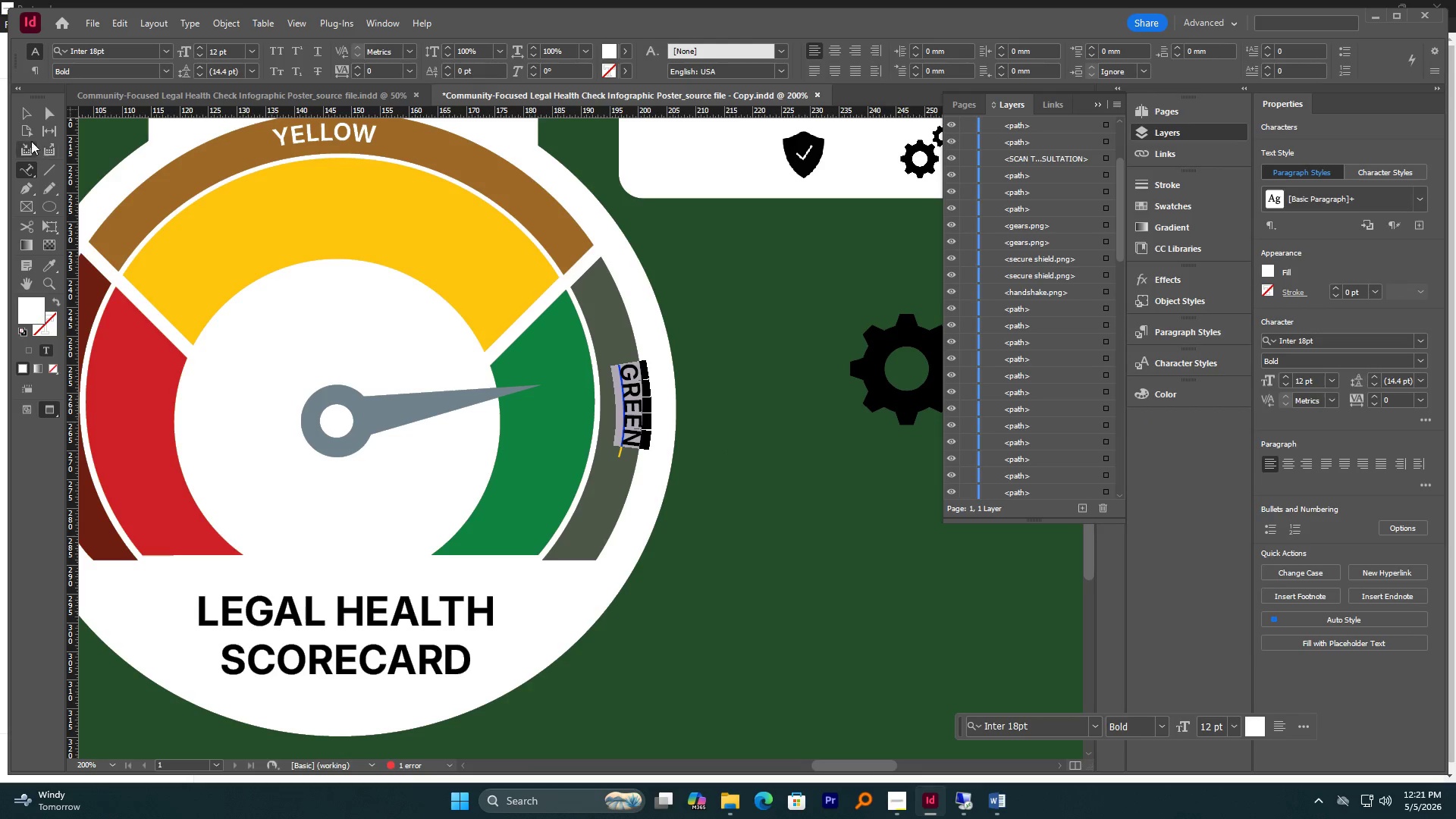 
left_click([27, 111])
 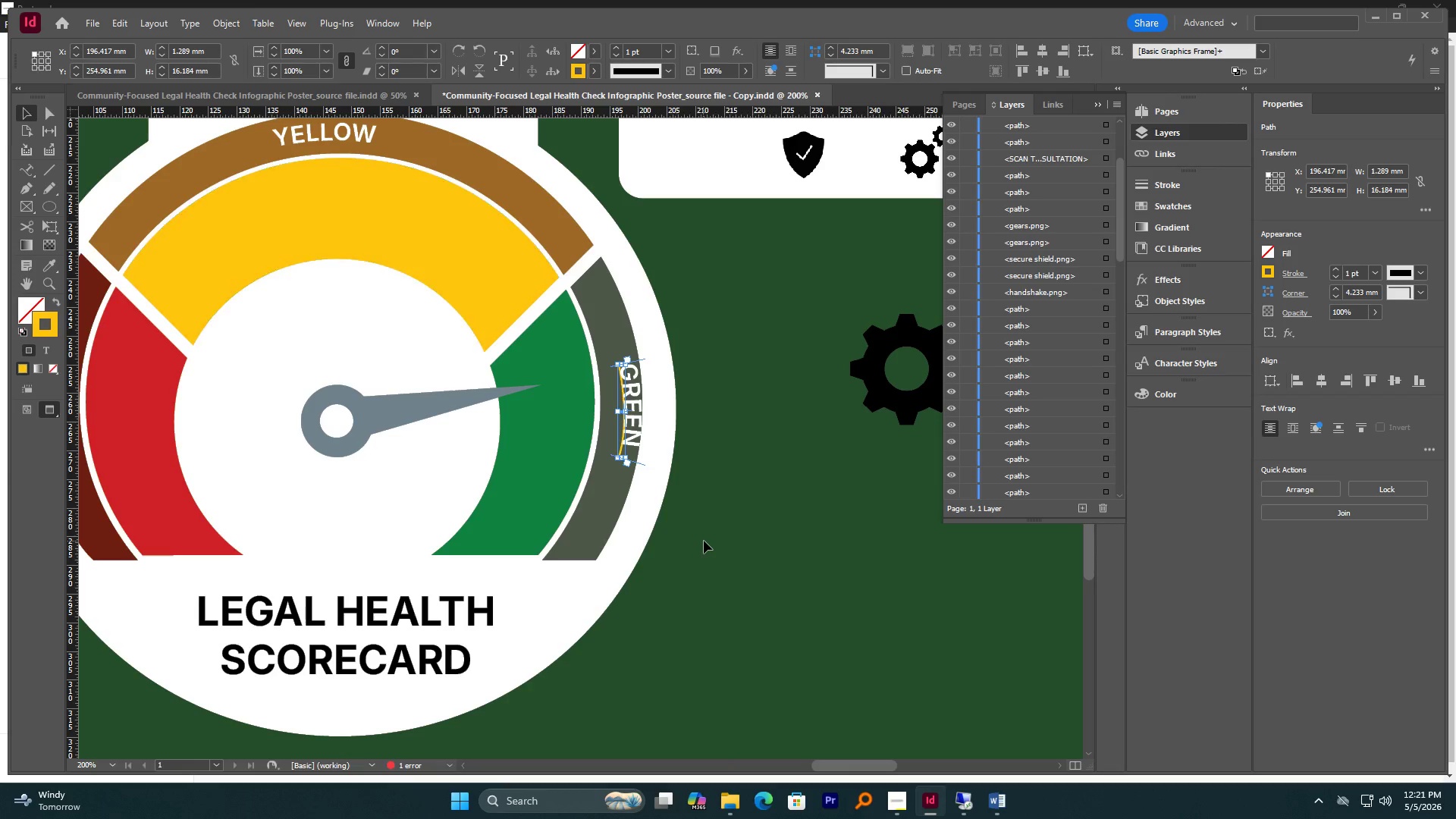 
left_click([707, 535])
 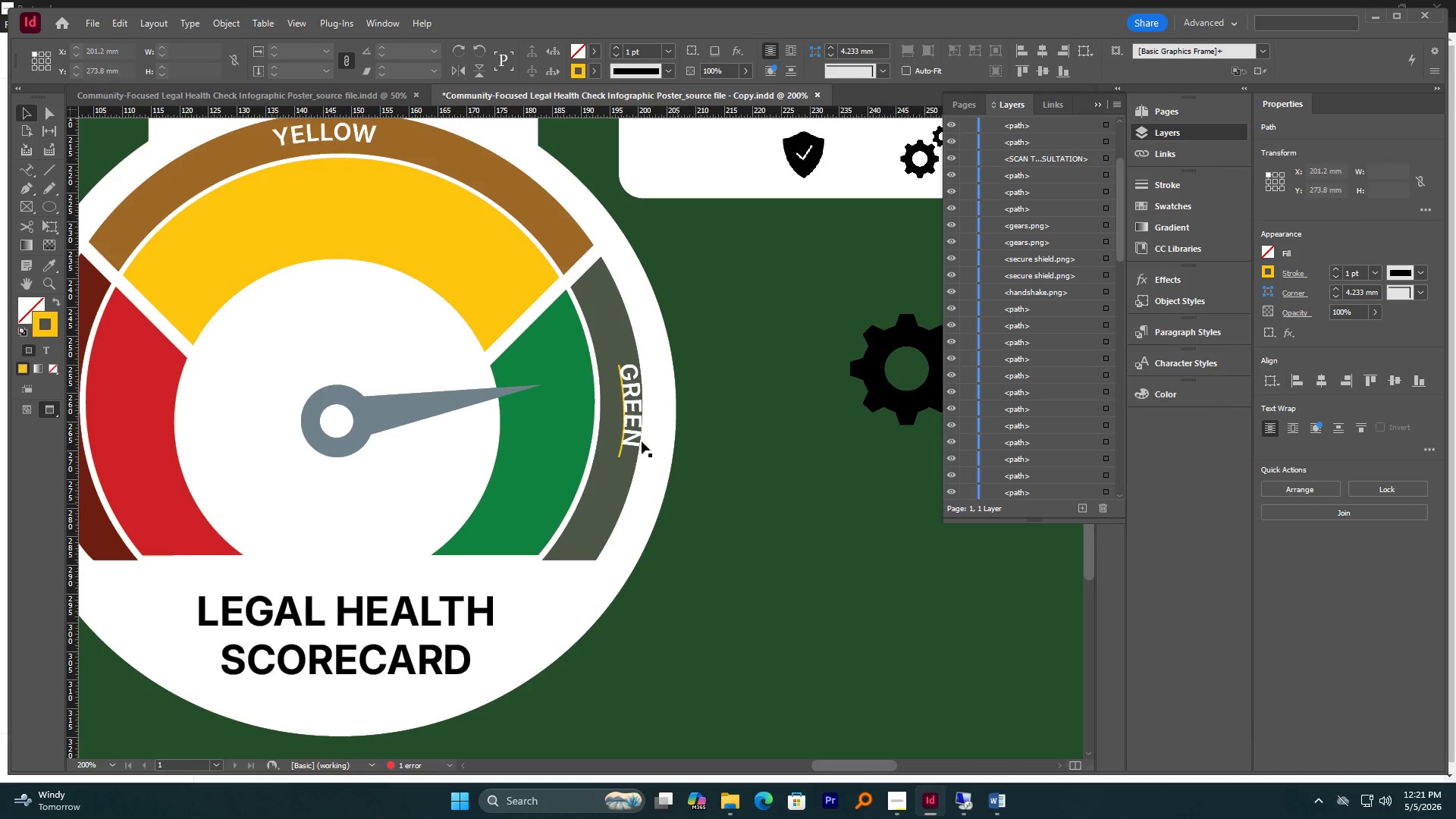 
hold_key(key=AltLeft, duration=1.05)
scroll: coordinate [641, 406], scroll_direction: up, amount: 2.0
 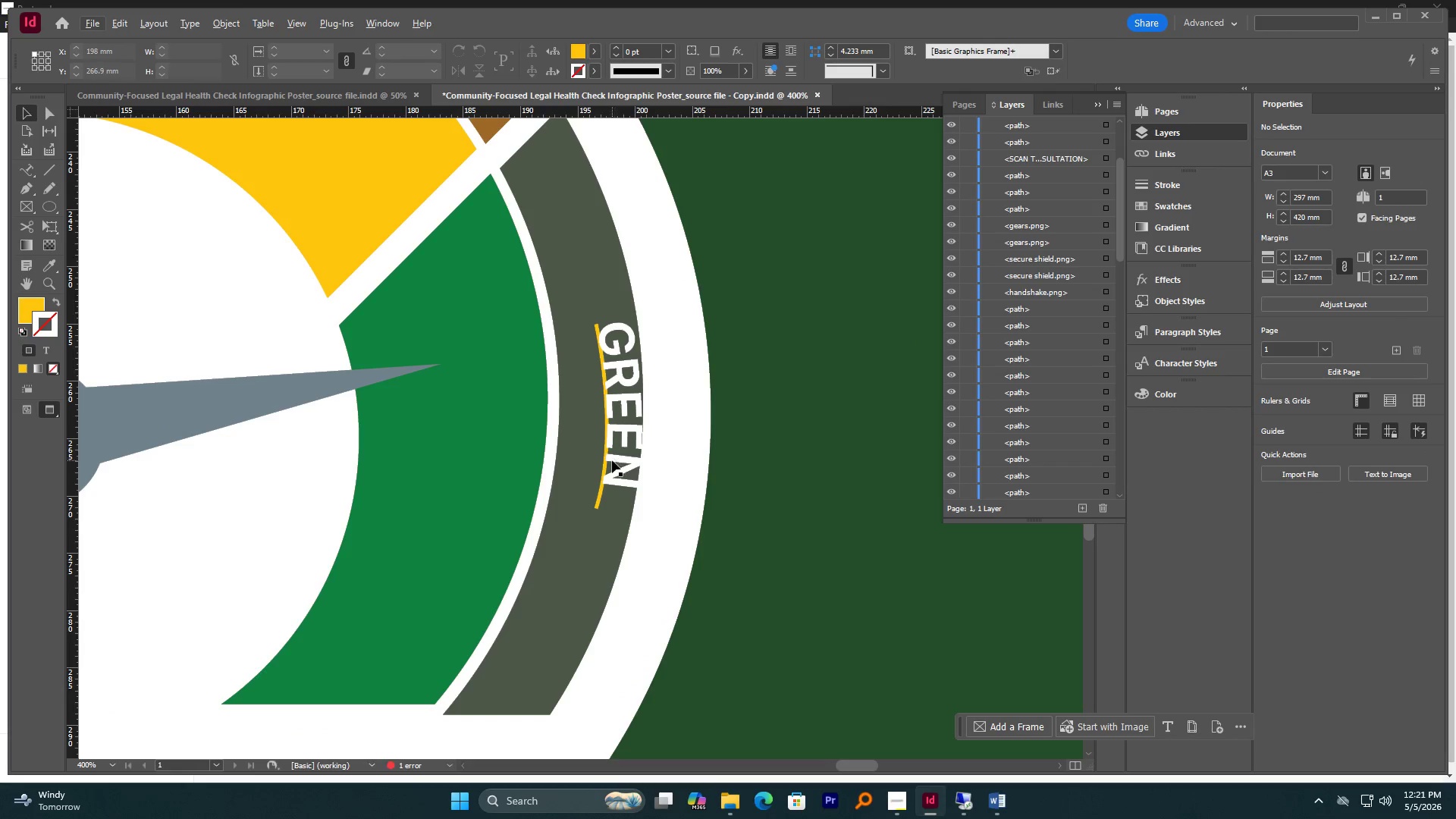 
left_click_drag(start_coordinate=[612, 460], to_coordinate=[599, 463])
 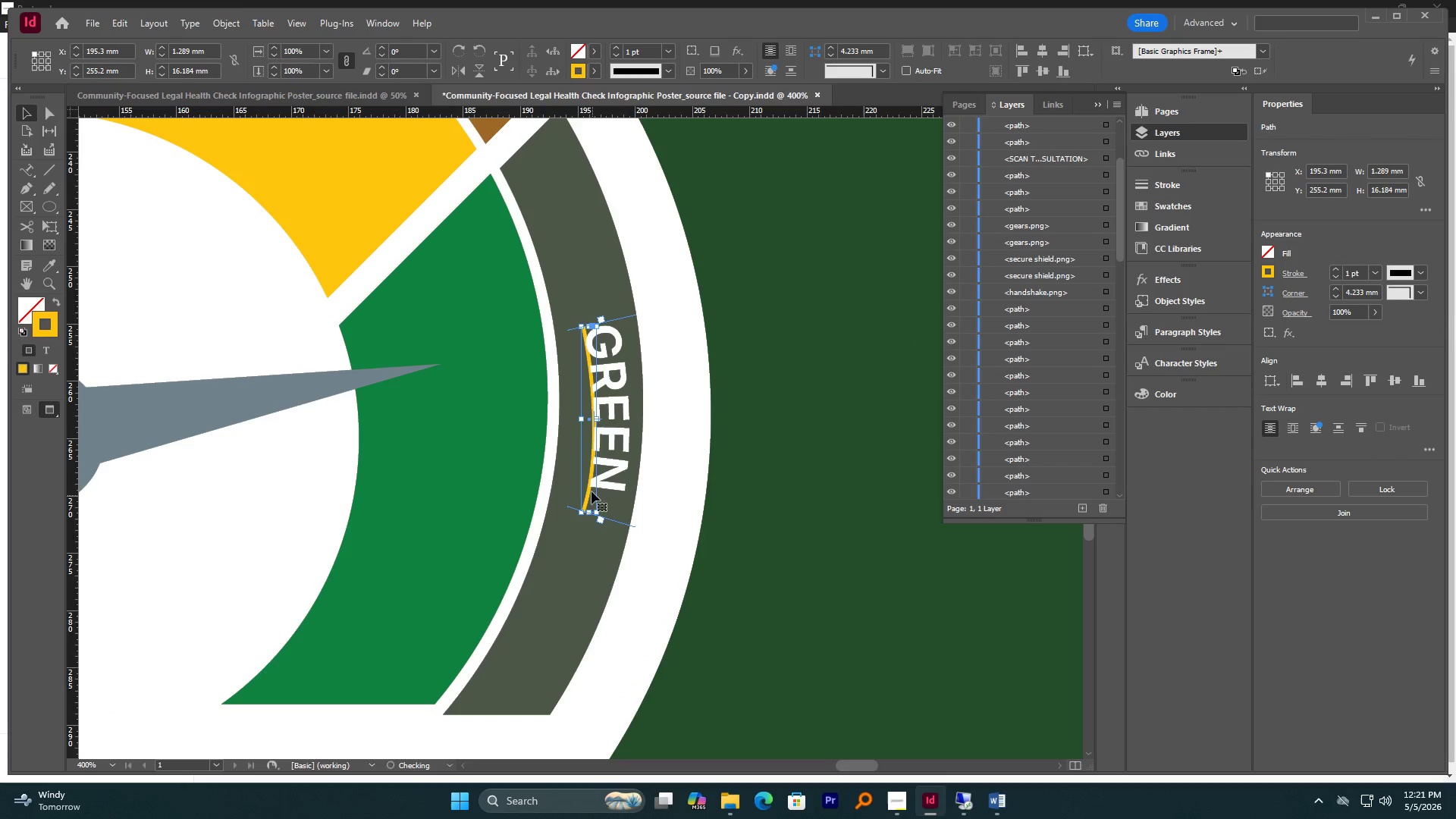 
left_click_drag(start_coordinate=[592, 482], to_coordinate=[583, 483])
 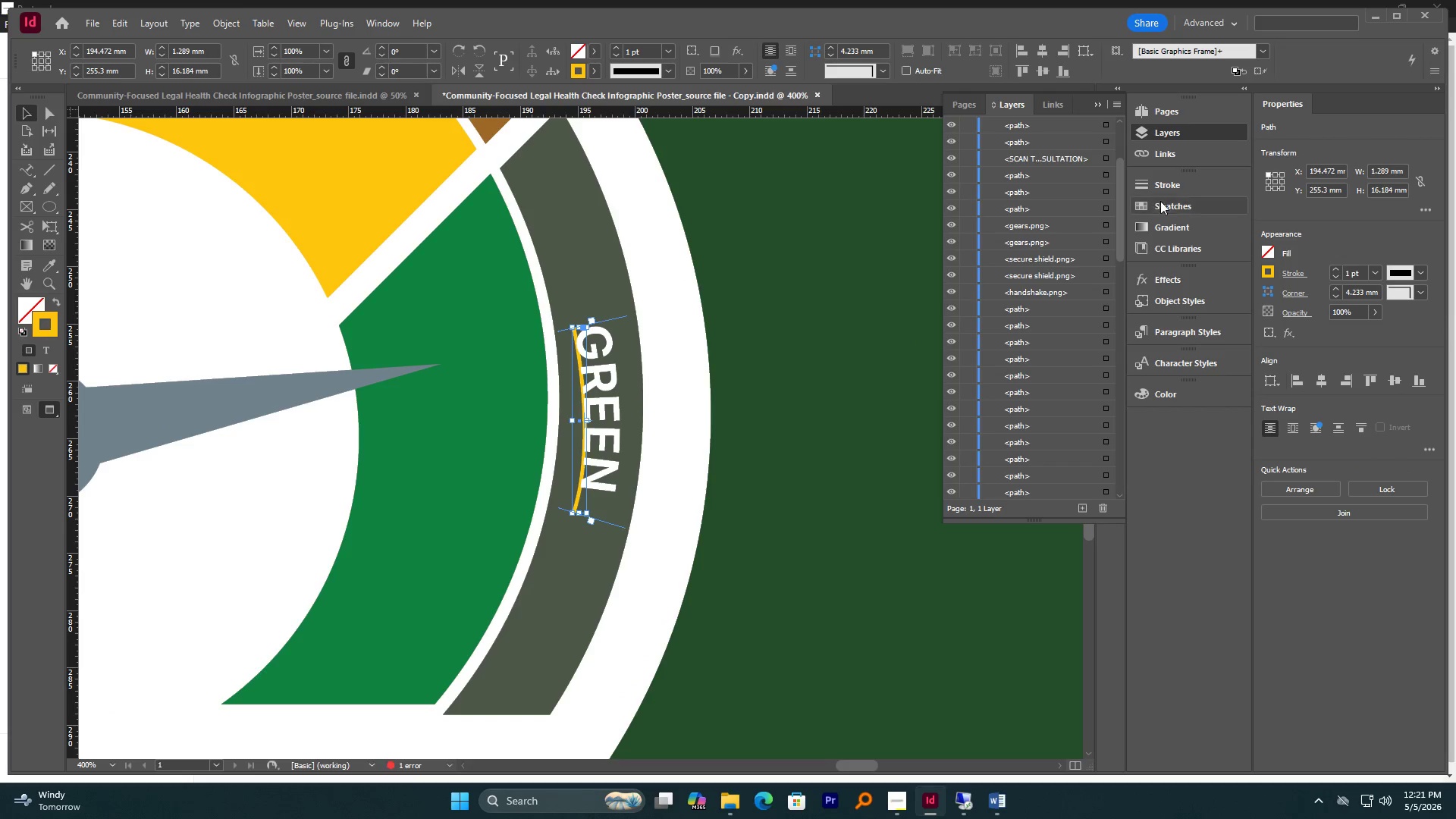 
left_click([1273, 275])
 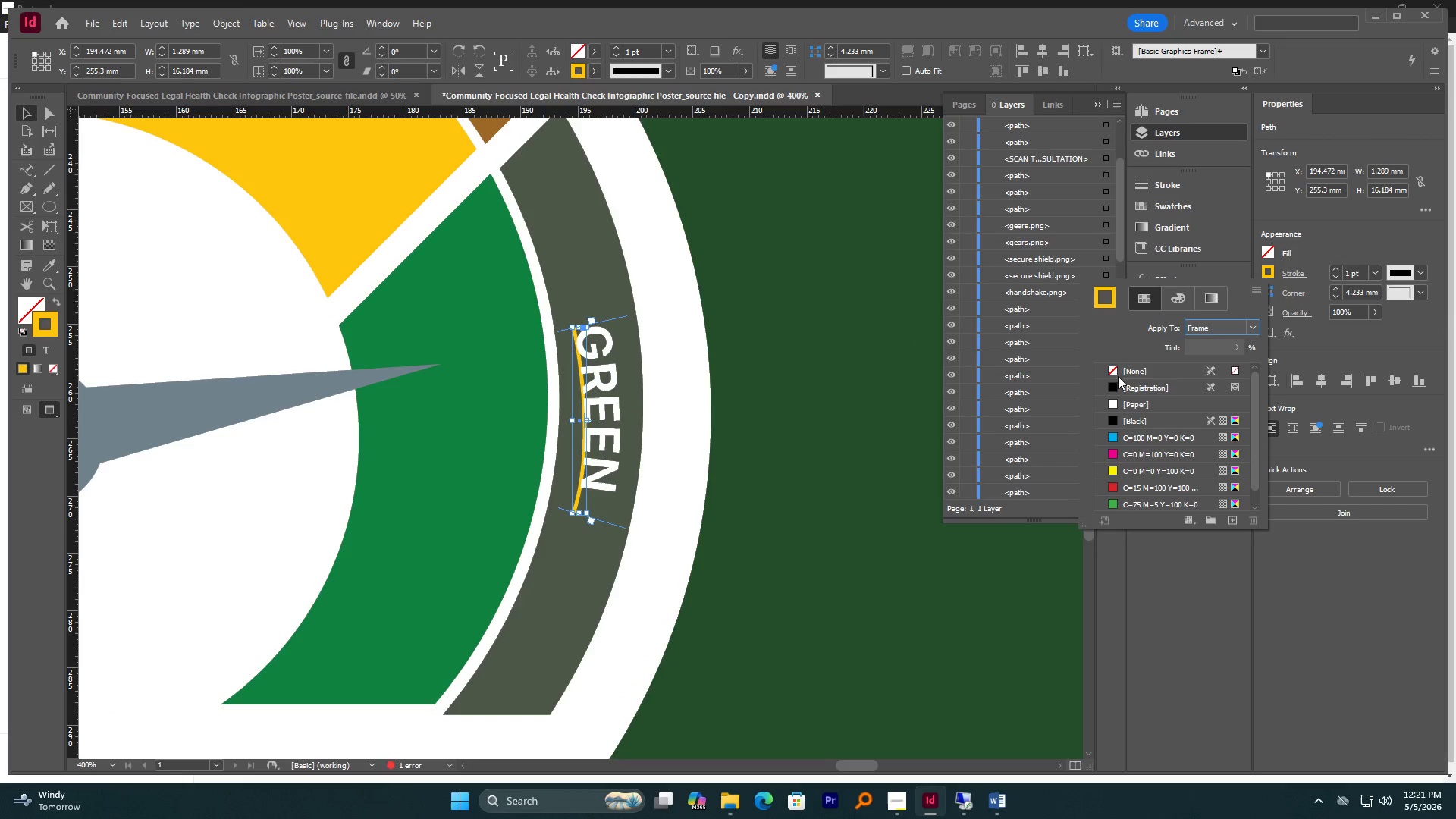 
left_click([1115, 369])
 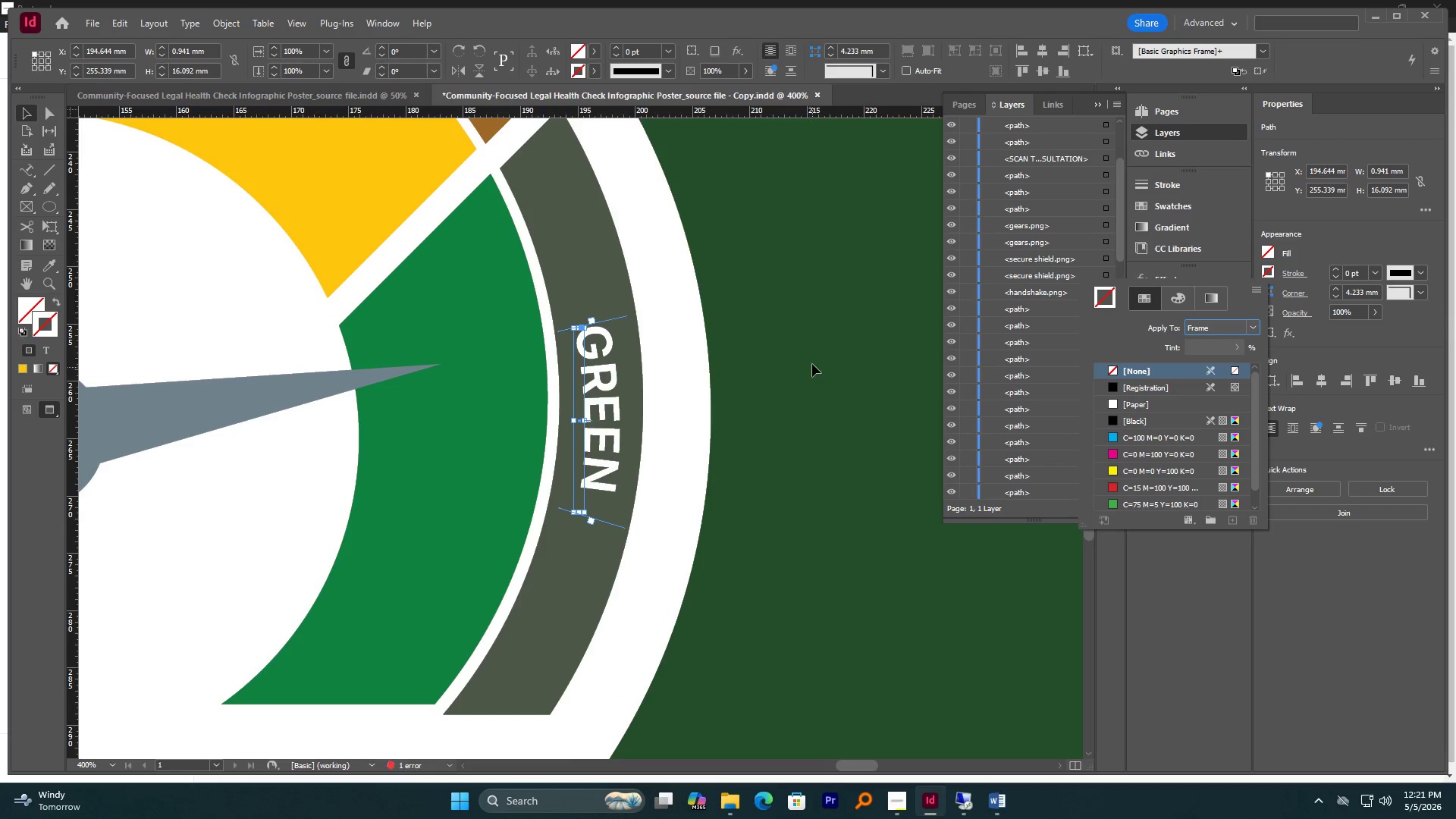 
left_click([795, 357])
 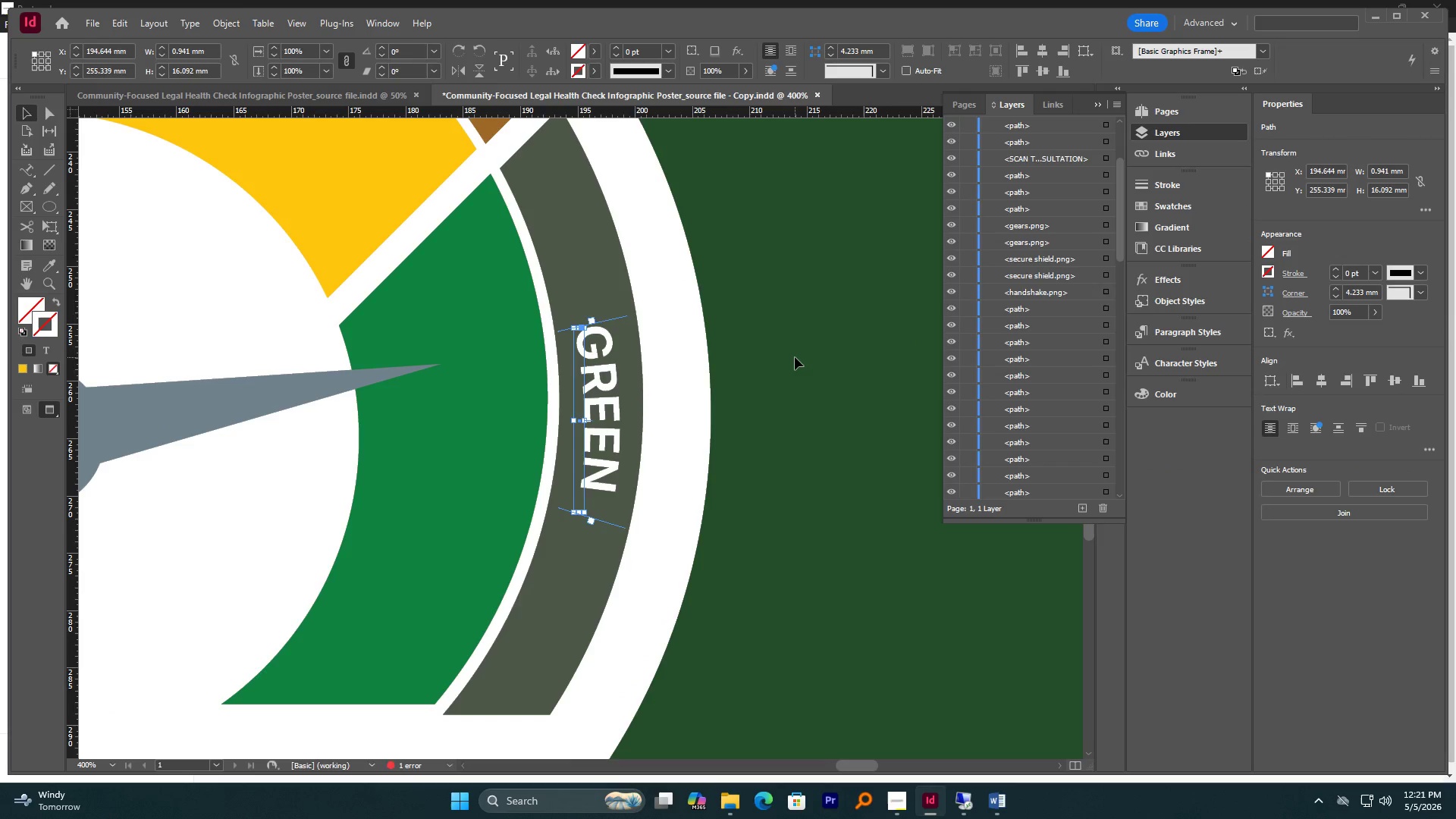 
left_click([795, 357])
 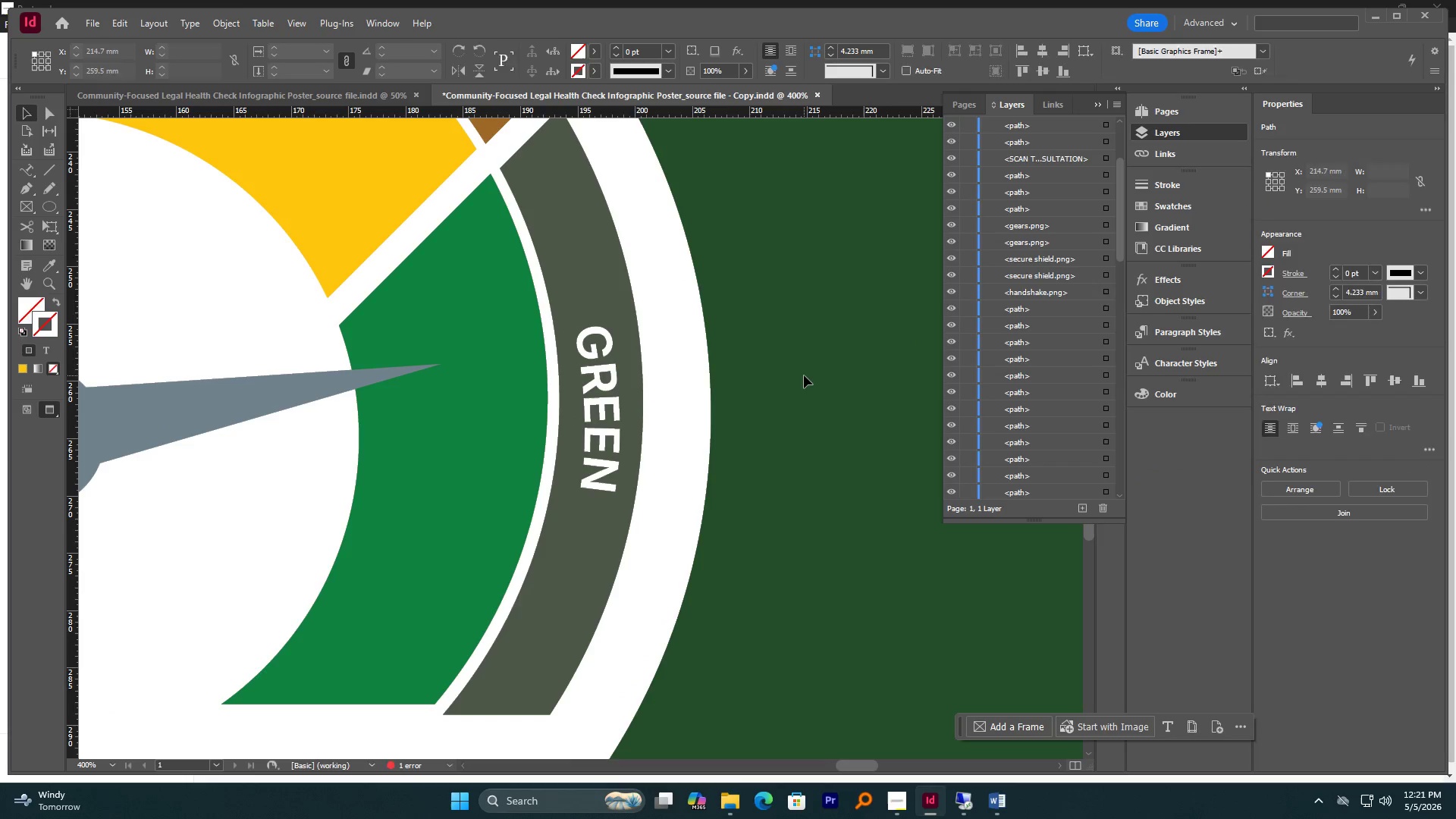 
hold_key(key=AltLeft, duration=1.16)
scroll: coordinate [804, 375], scroll_direction: down, amount: 1.0
 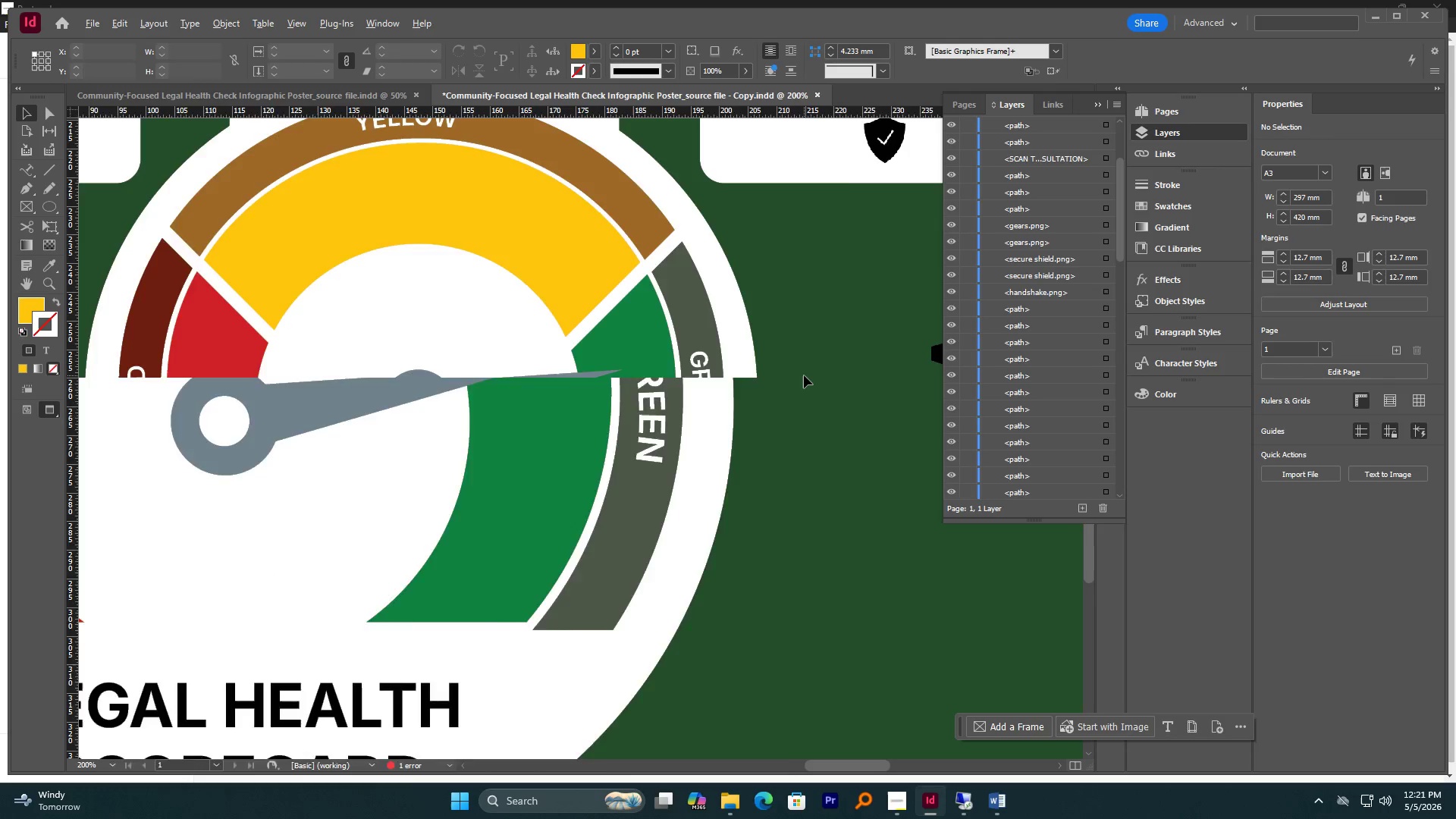 
key(Alt+AltLeft)
 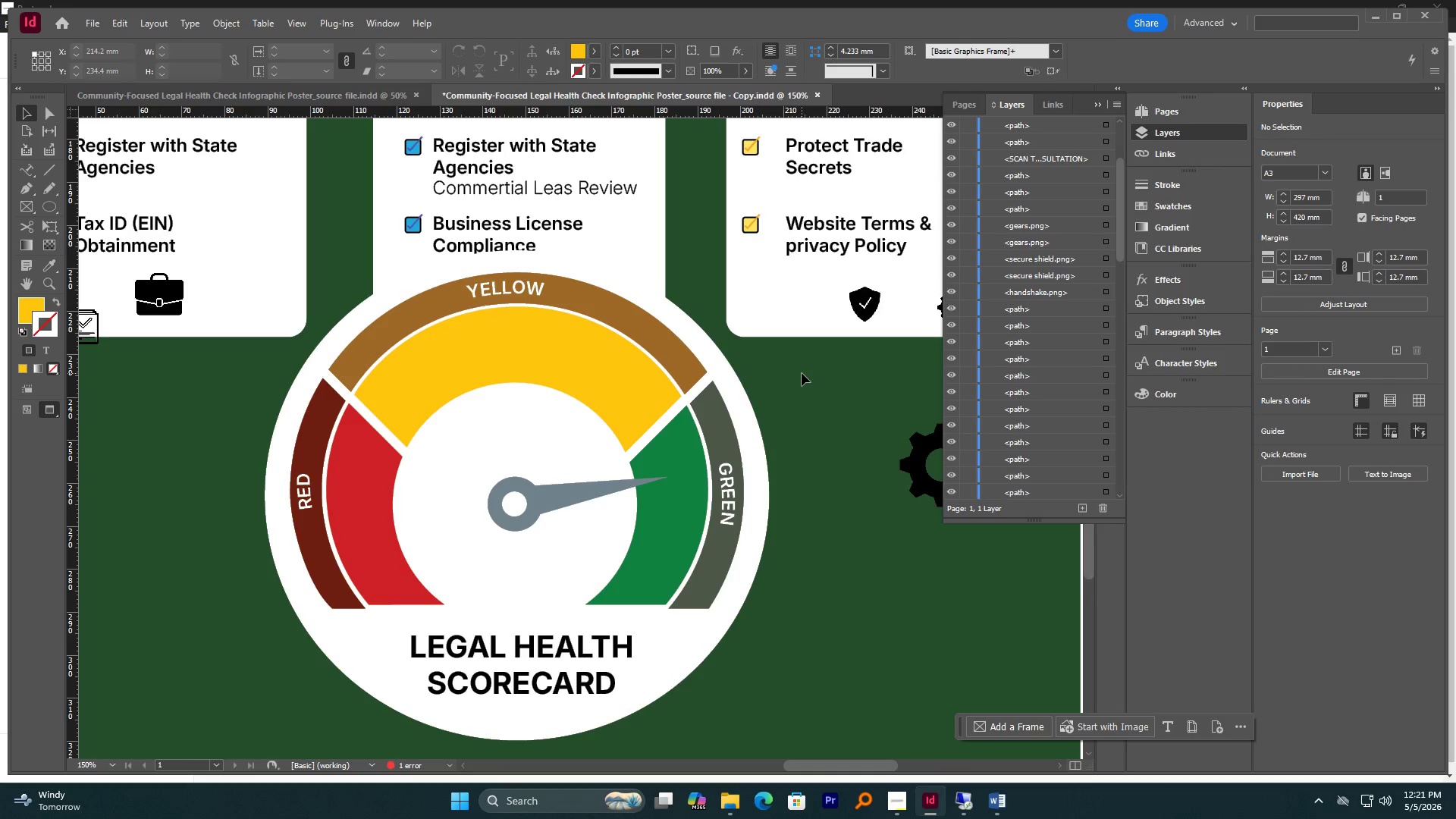 
scroll: coordinate [804, 375], scroll_direction: none, amount: 0.0
 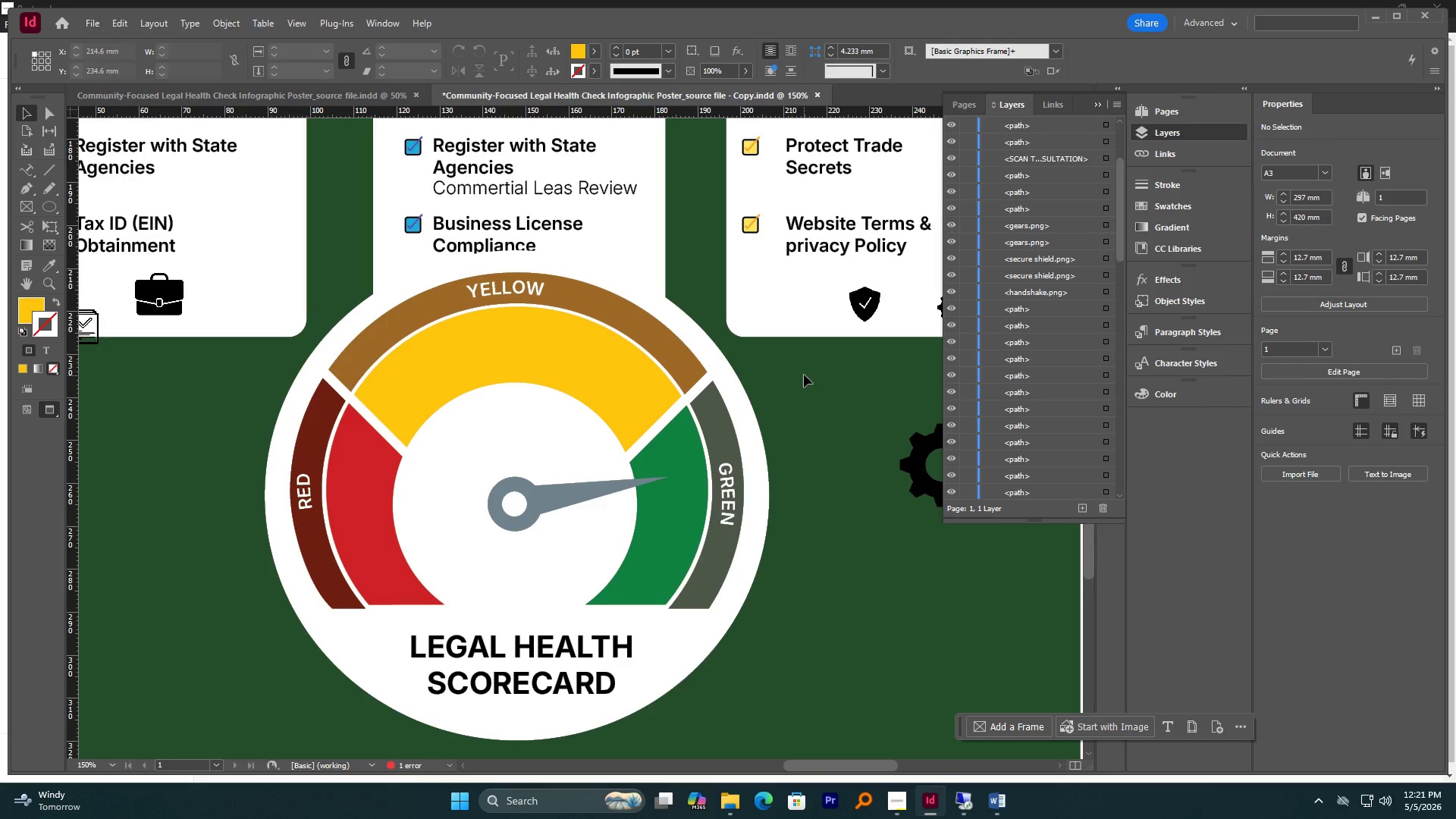 
hold_key(key=AltLeft, duration=1.06)
 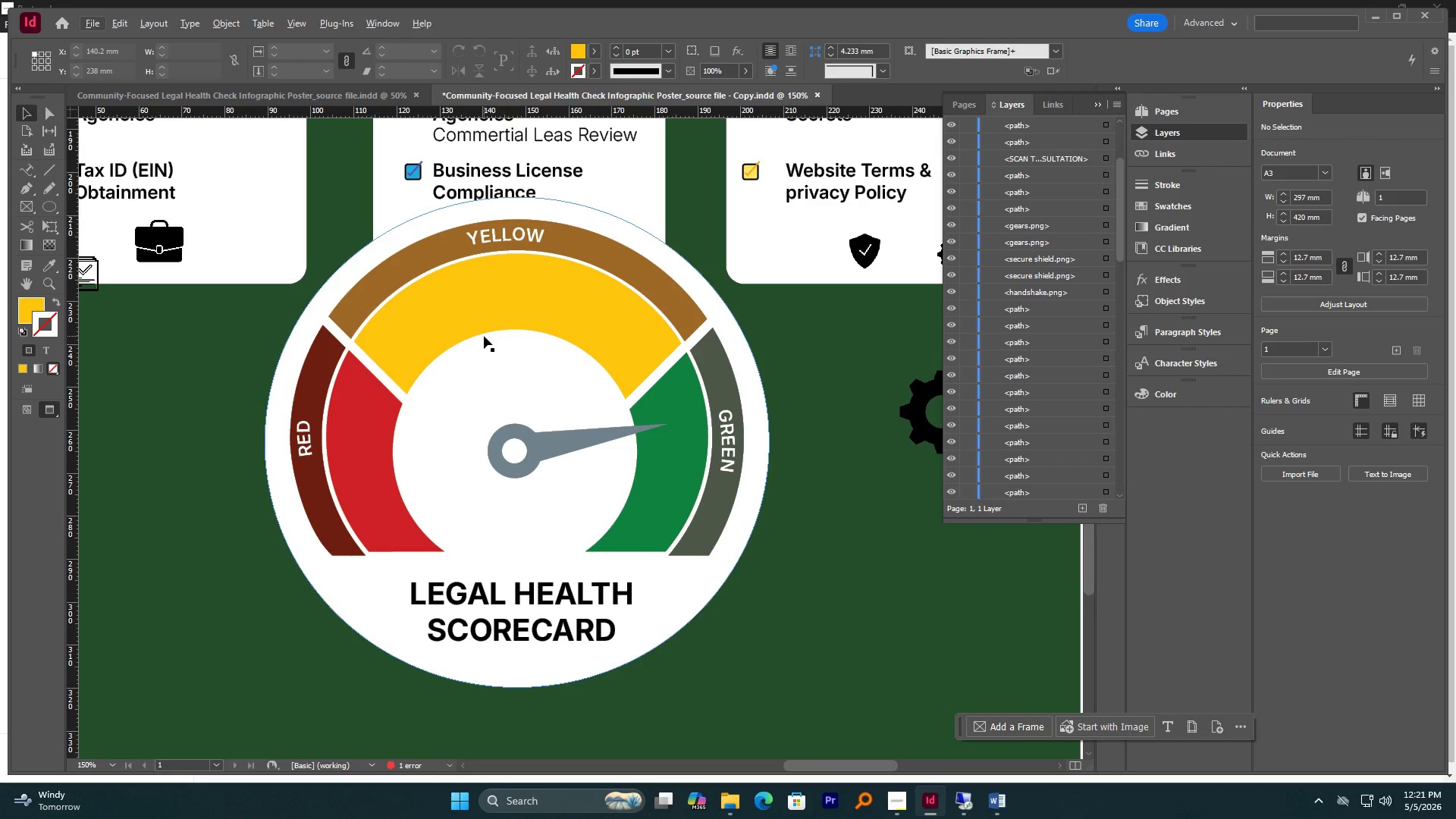 
scroll: coordinate [802, 373], scroll_direction: down, amount: 1.0
 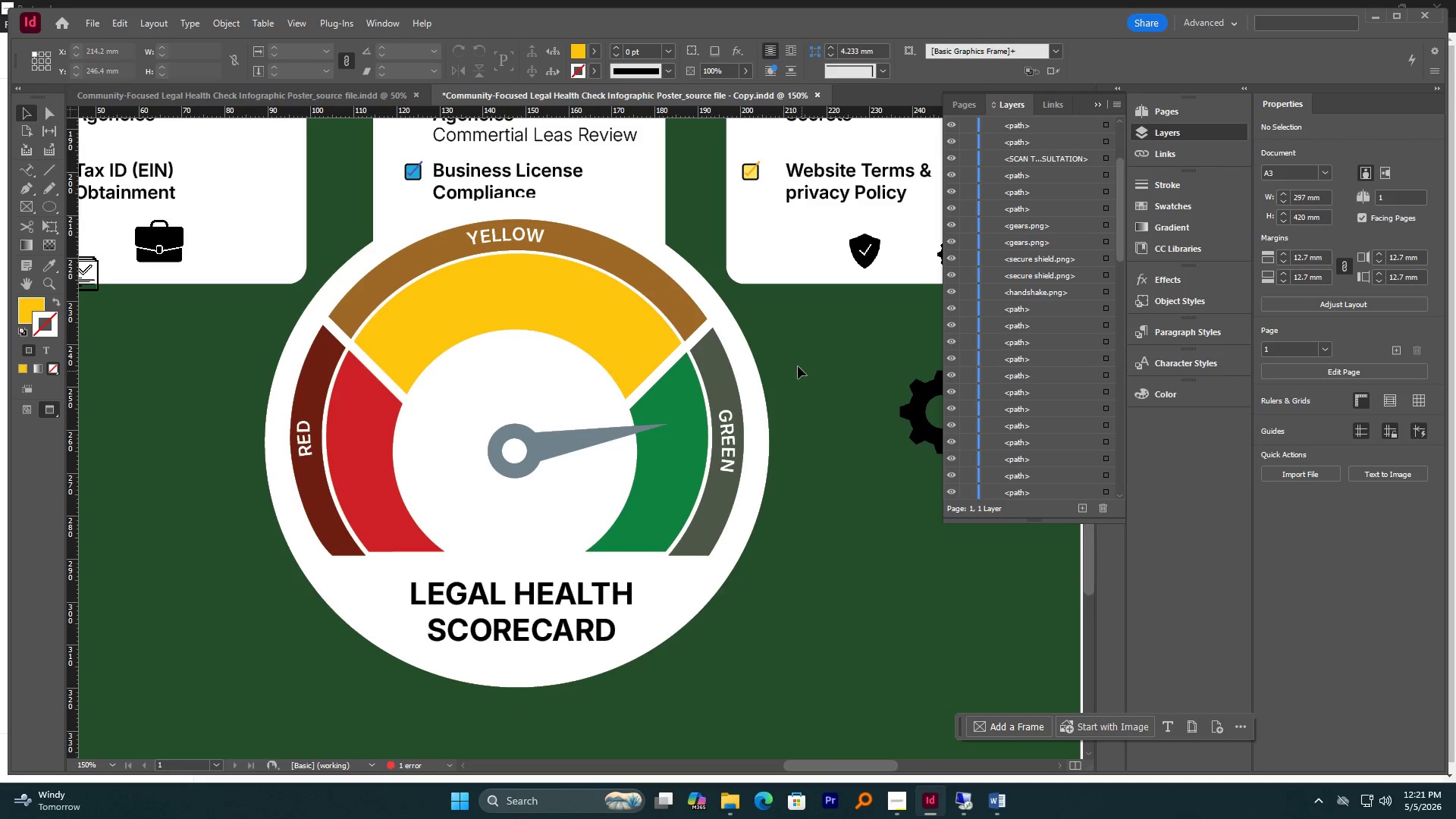 
wait(8.23)
 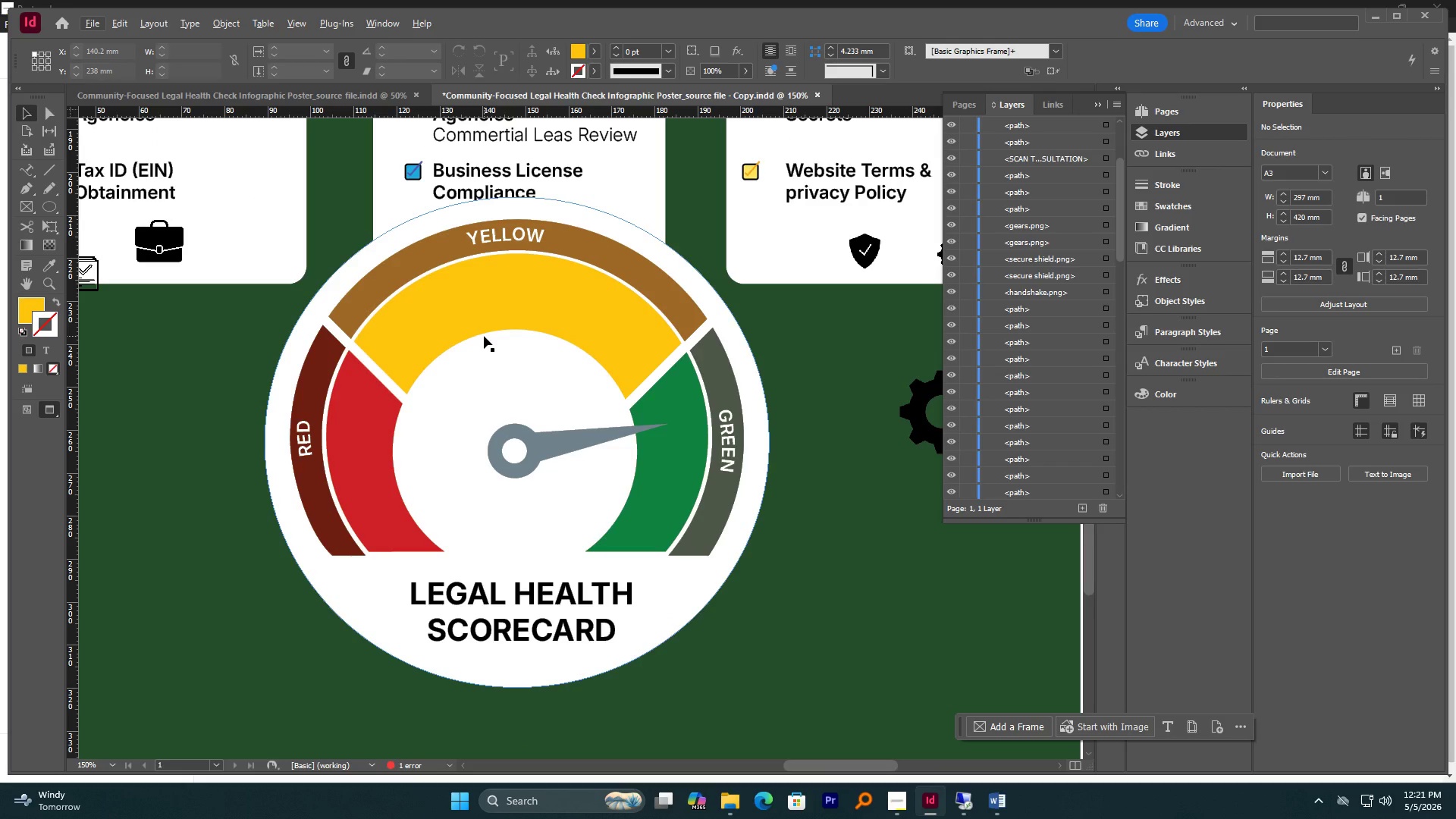 
hold_key(key=AltLeft, duration=1.91)
scroll: coordinate [445, 440], scroll_direction: up, amount: 1.0
 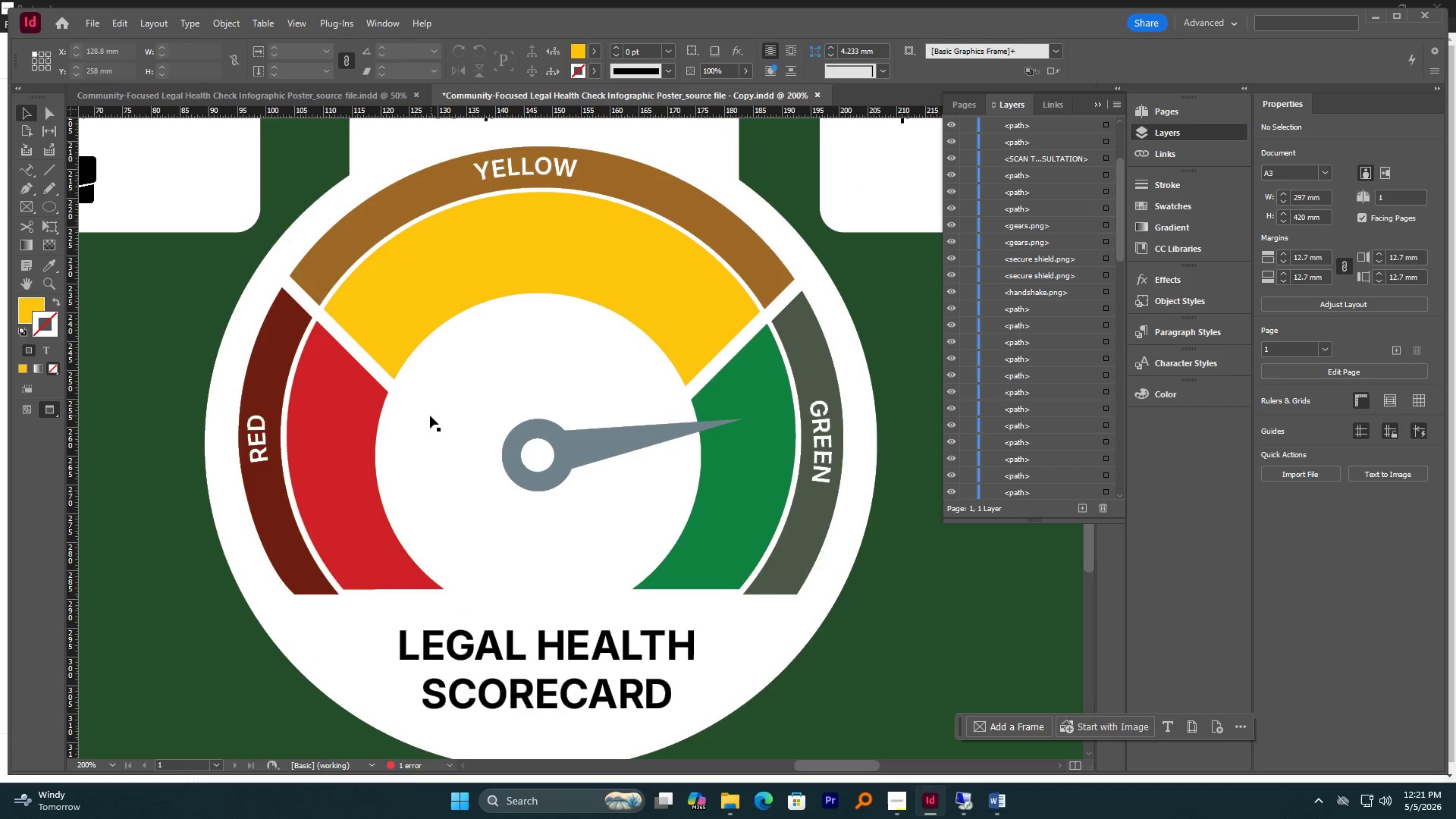 
scroll: coordinate [430, 415], scroll_direction: down, amount: 1.0
 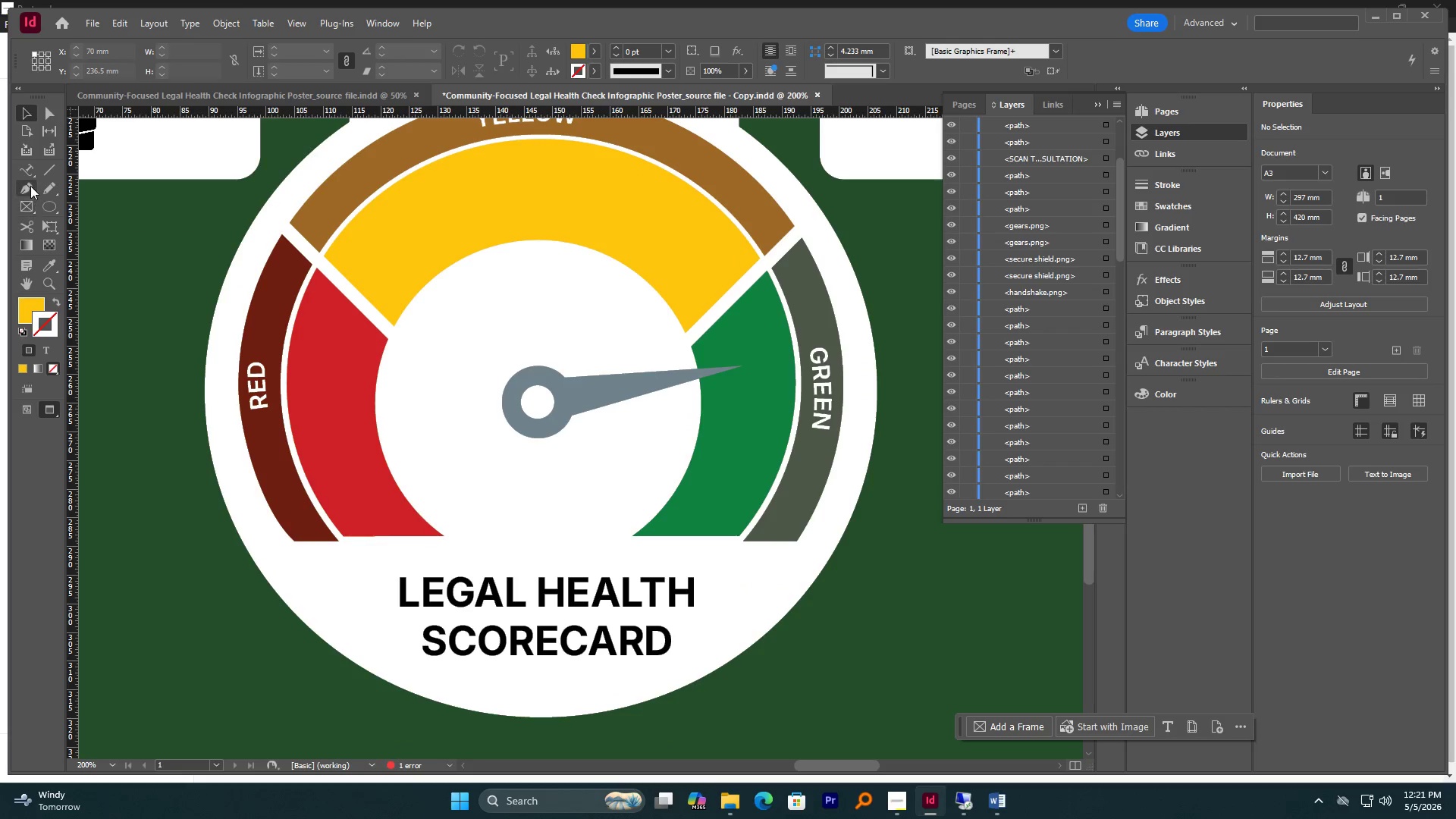 
left_click([30, 183])
 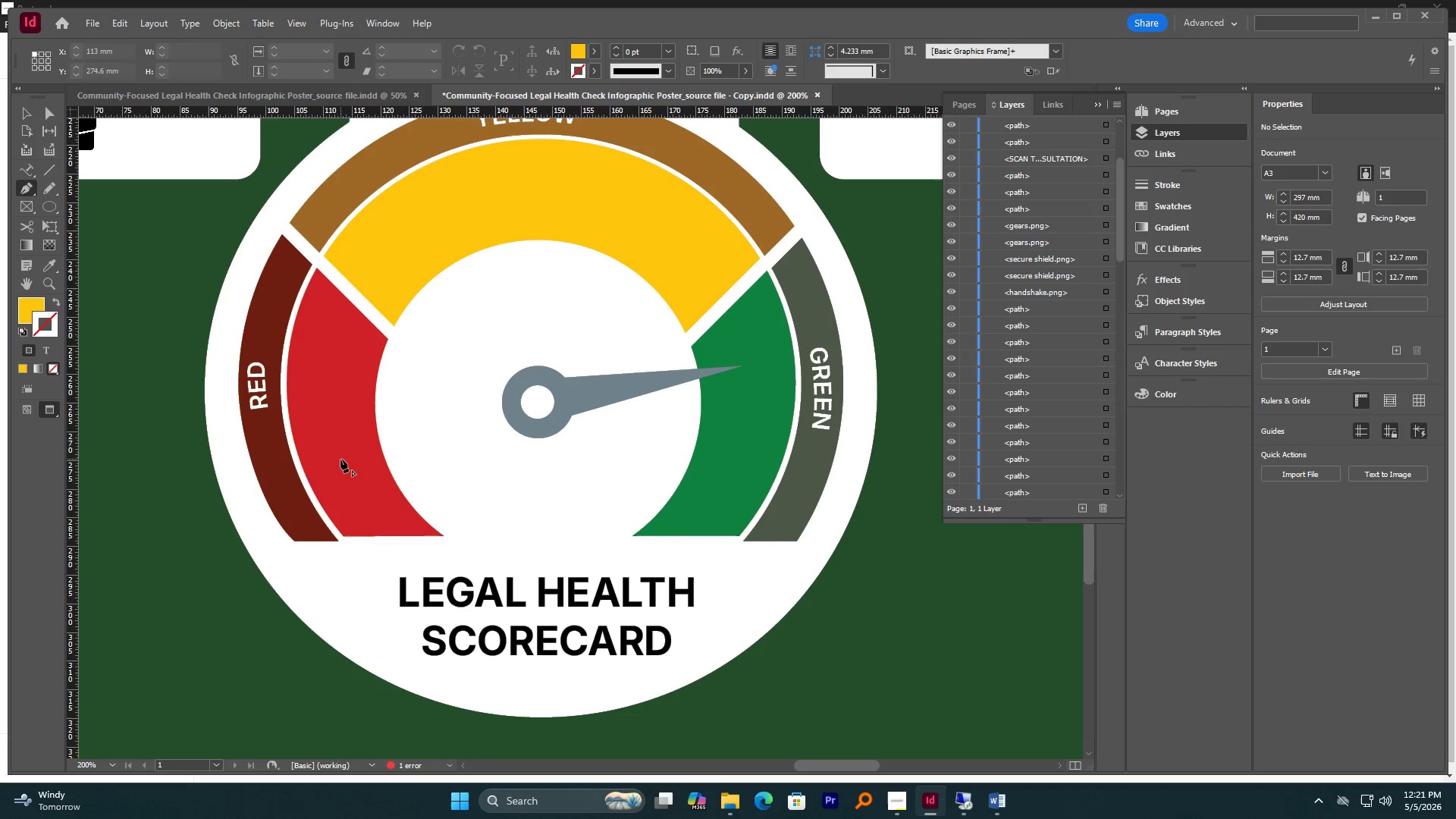 
left_click([344, 466])
 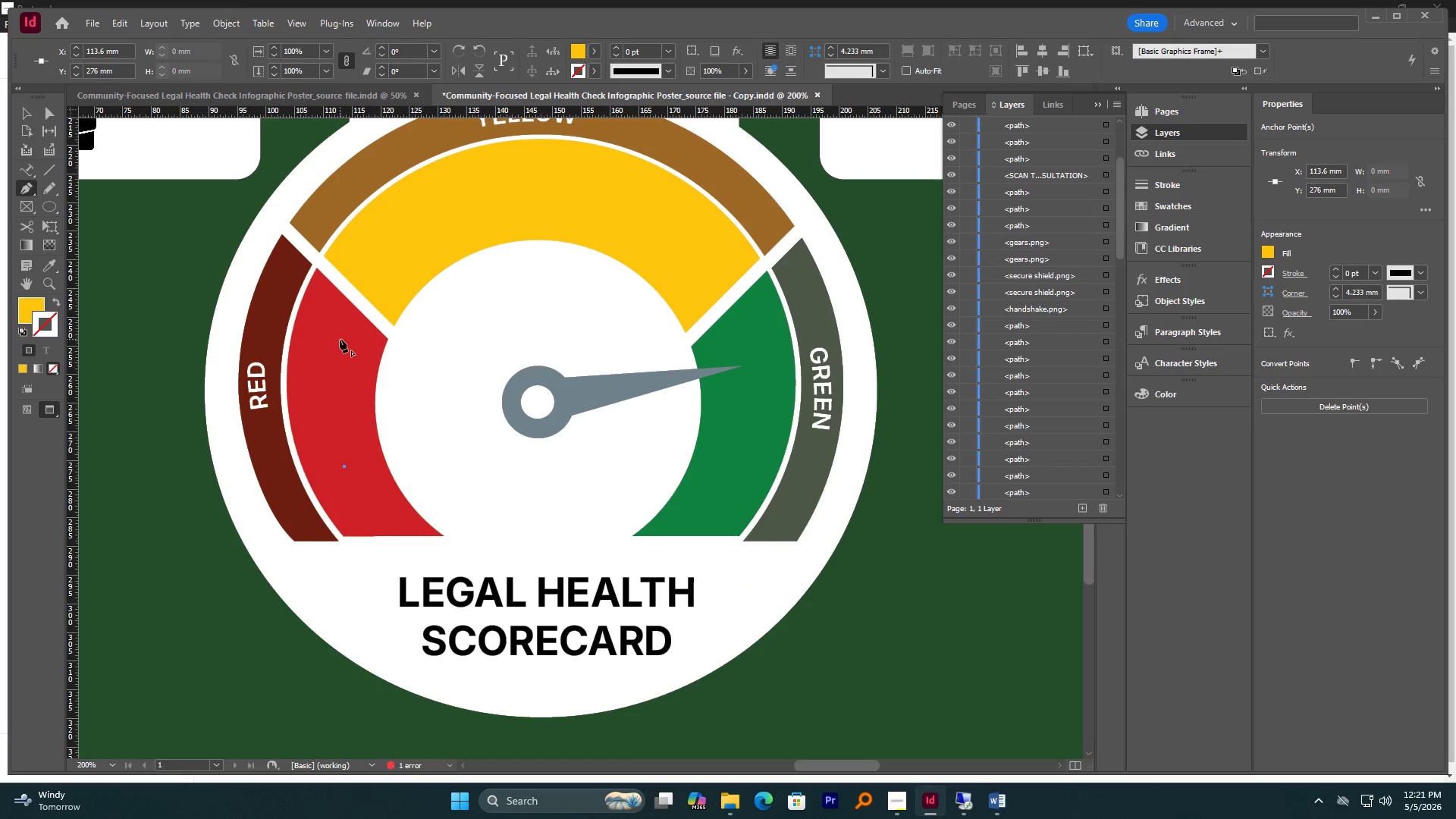 
left_click_drag(start_coordinate=[338, 340], to_coordinate=[362, 280])
 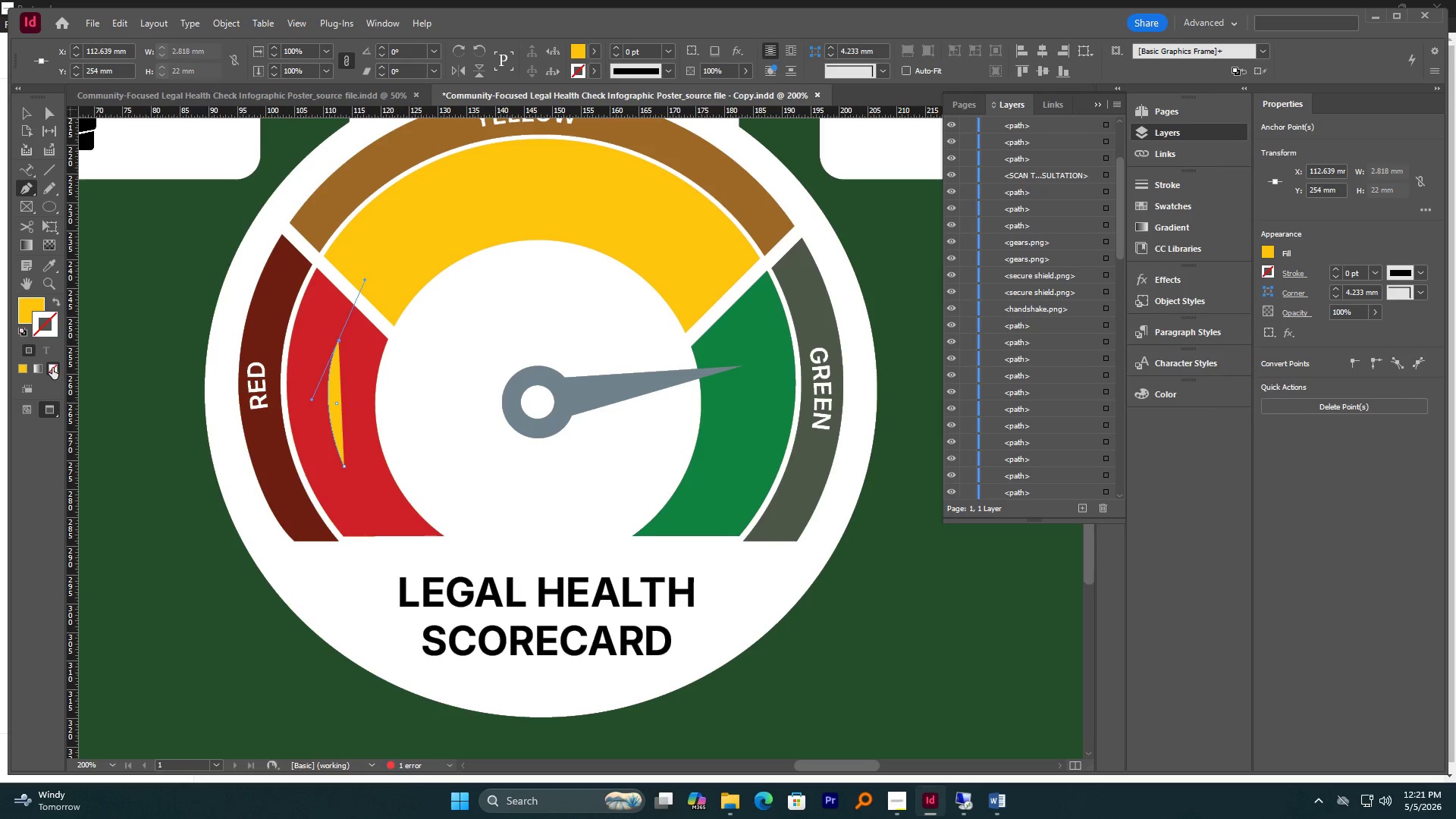 
left_click([39, 303])
 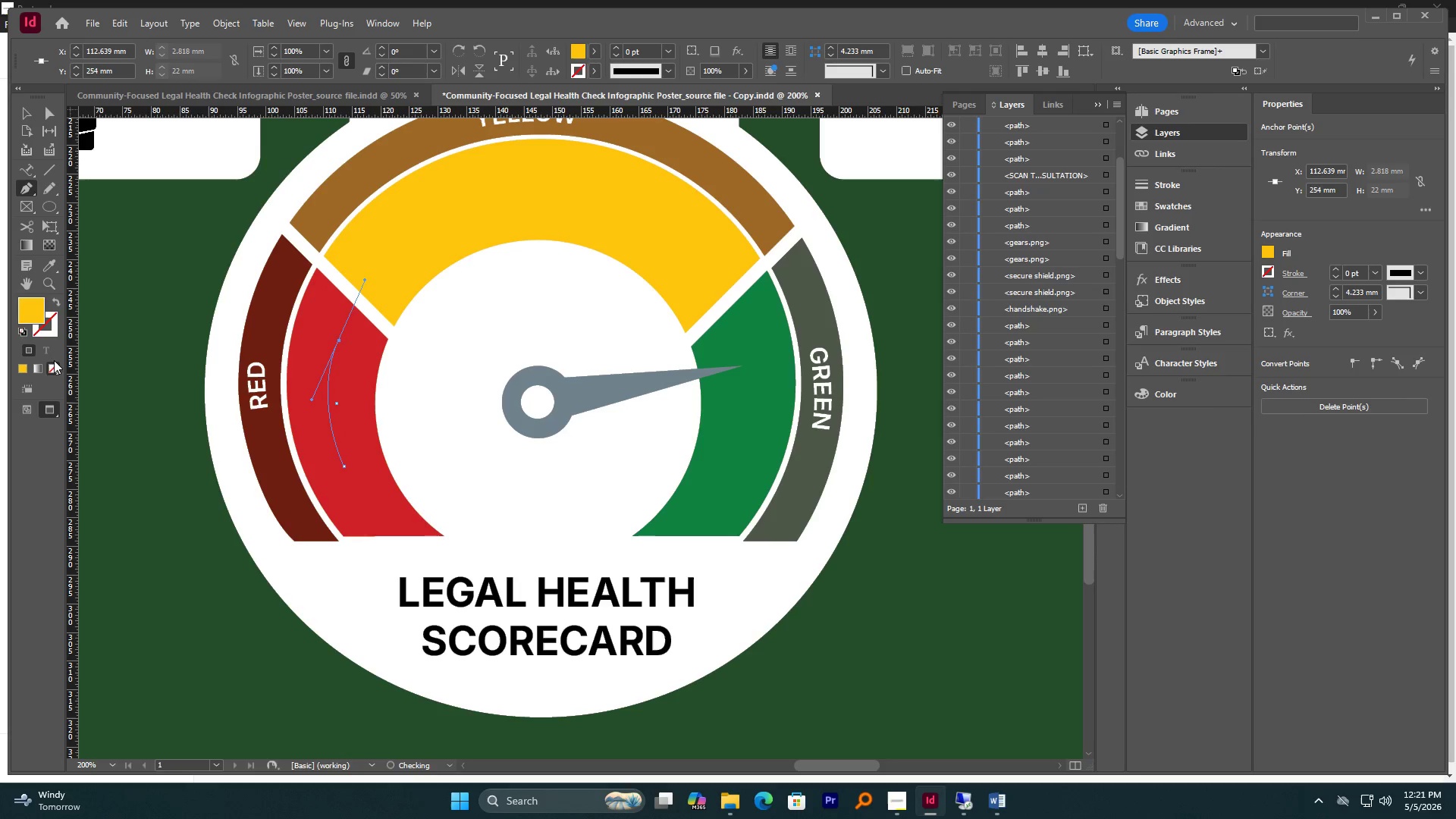 
double_click([52, 330])
 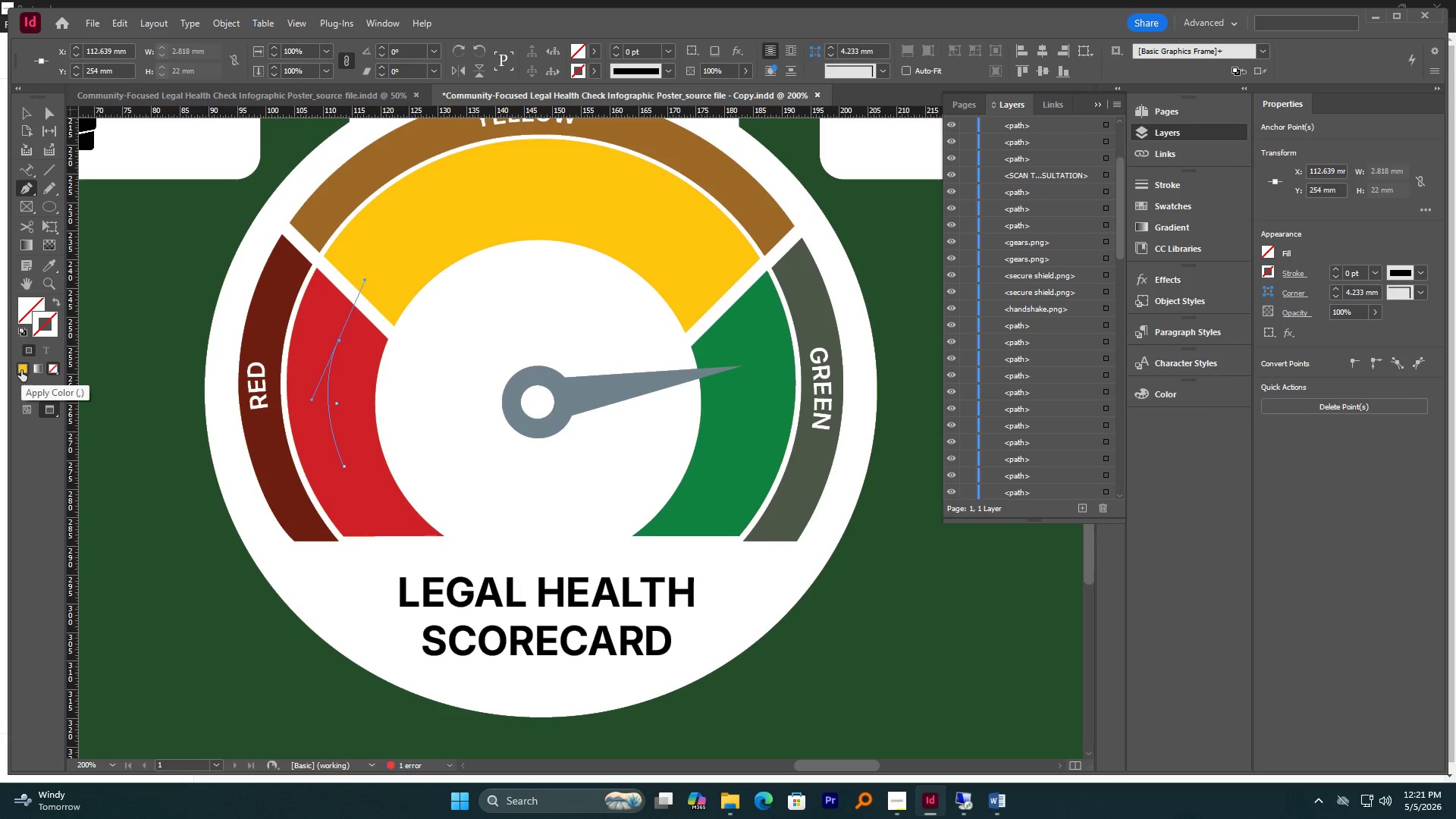 
left_click([21, 370])
 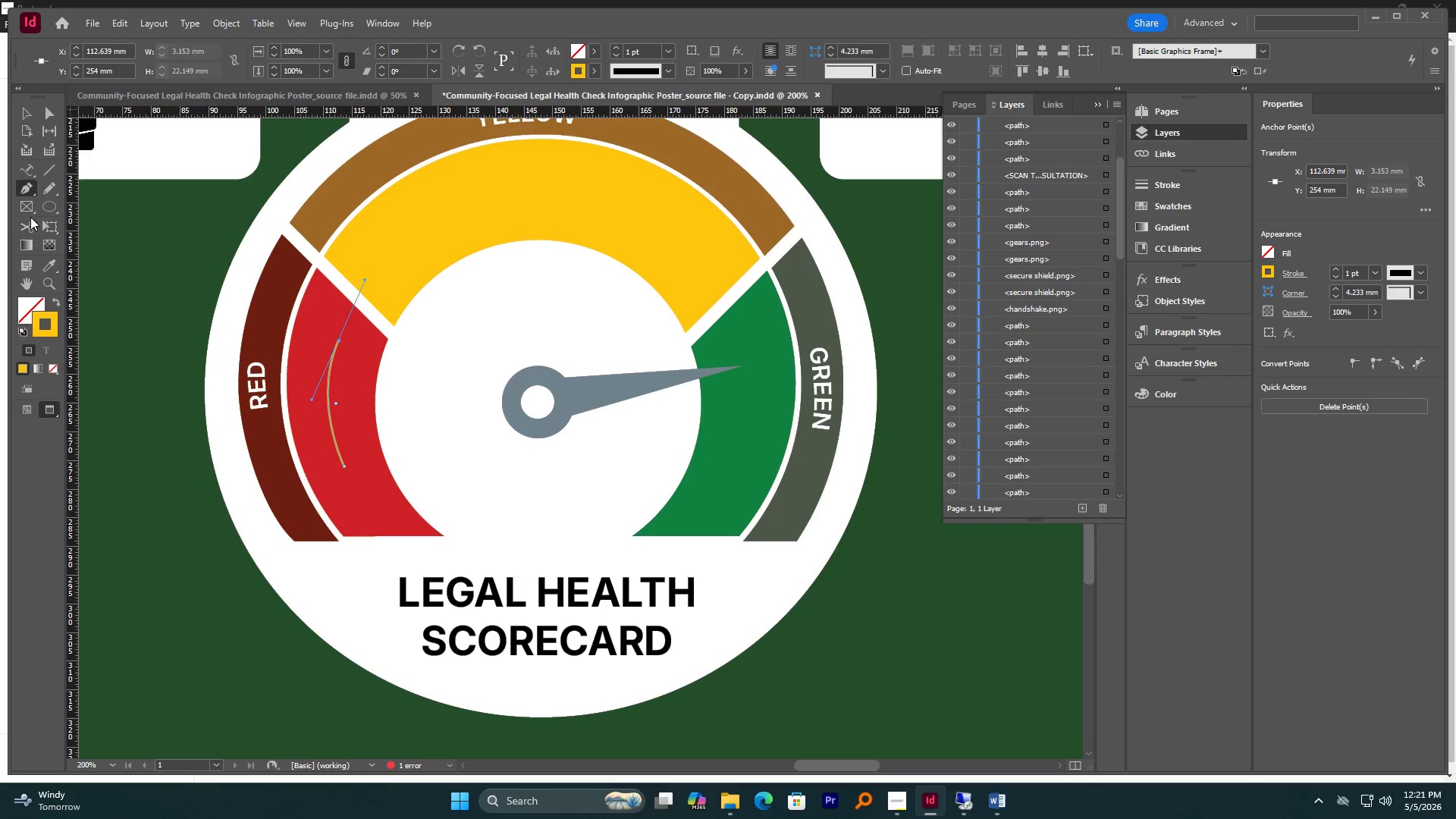 
left_click([24, 171])
 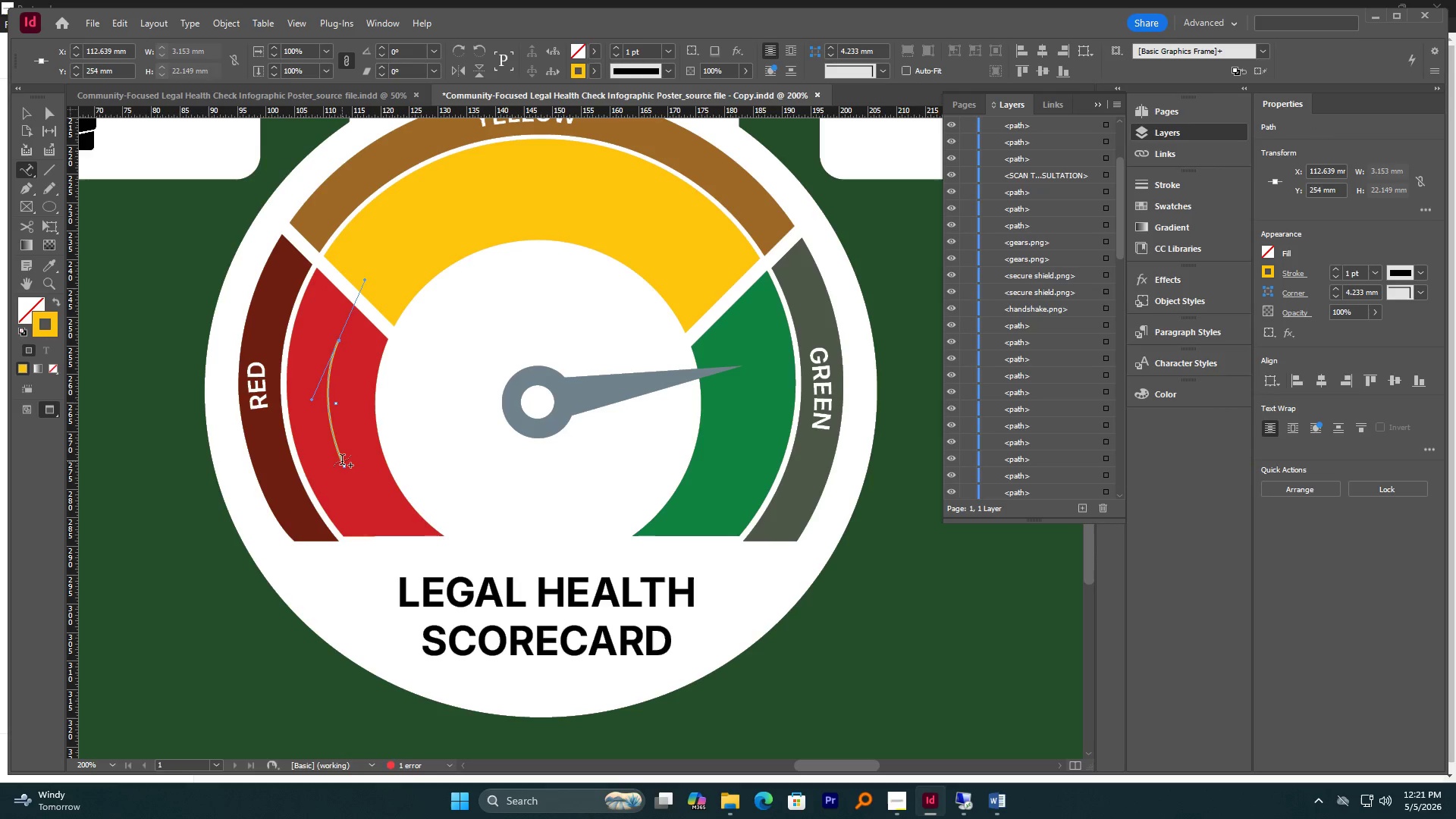 
left_click([341, 461])
 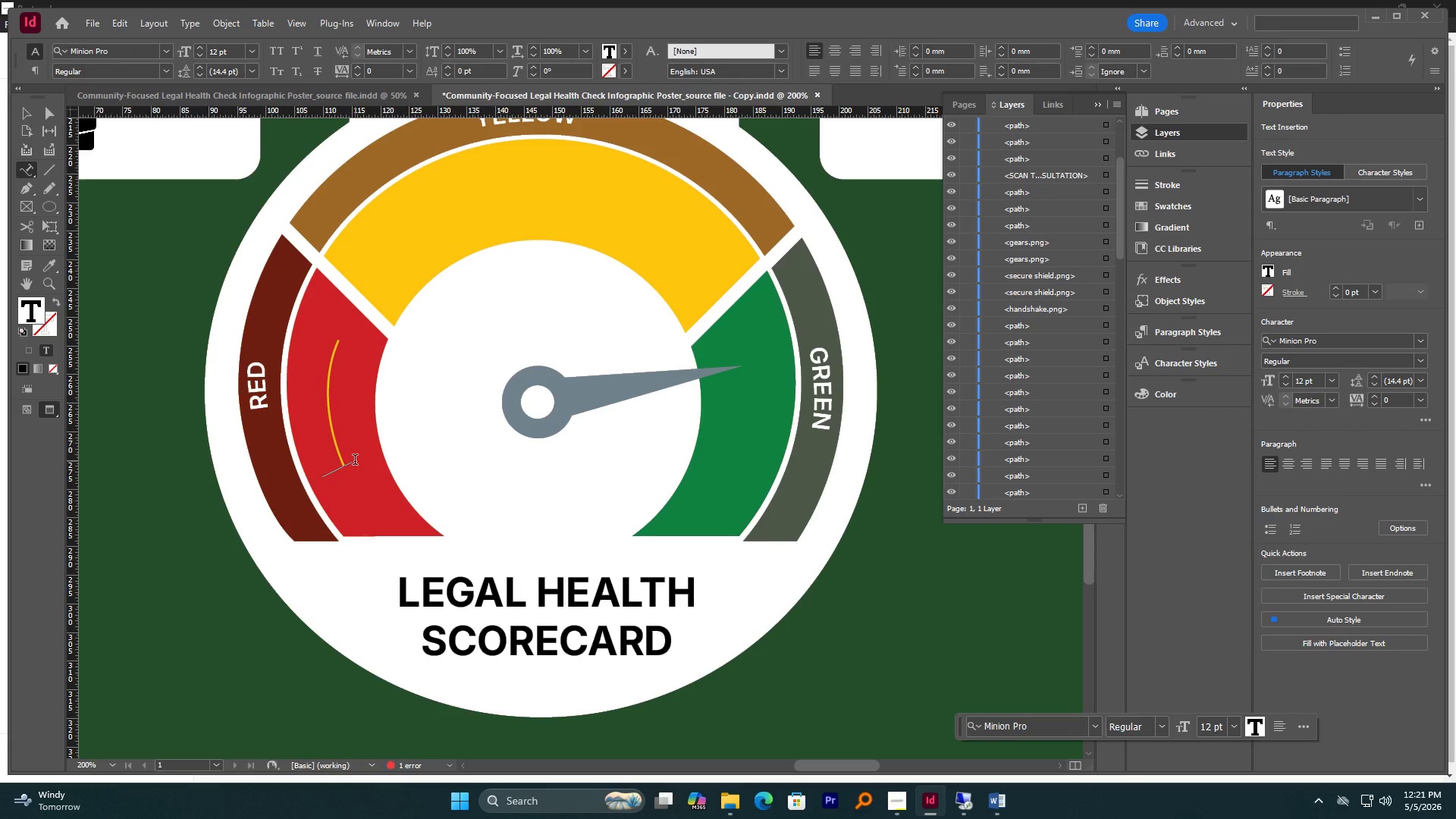 
type(High Risk)
 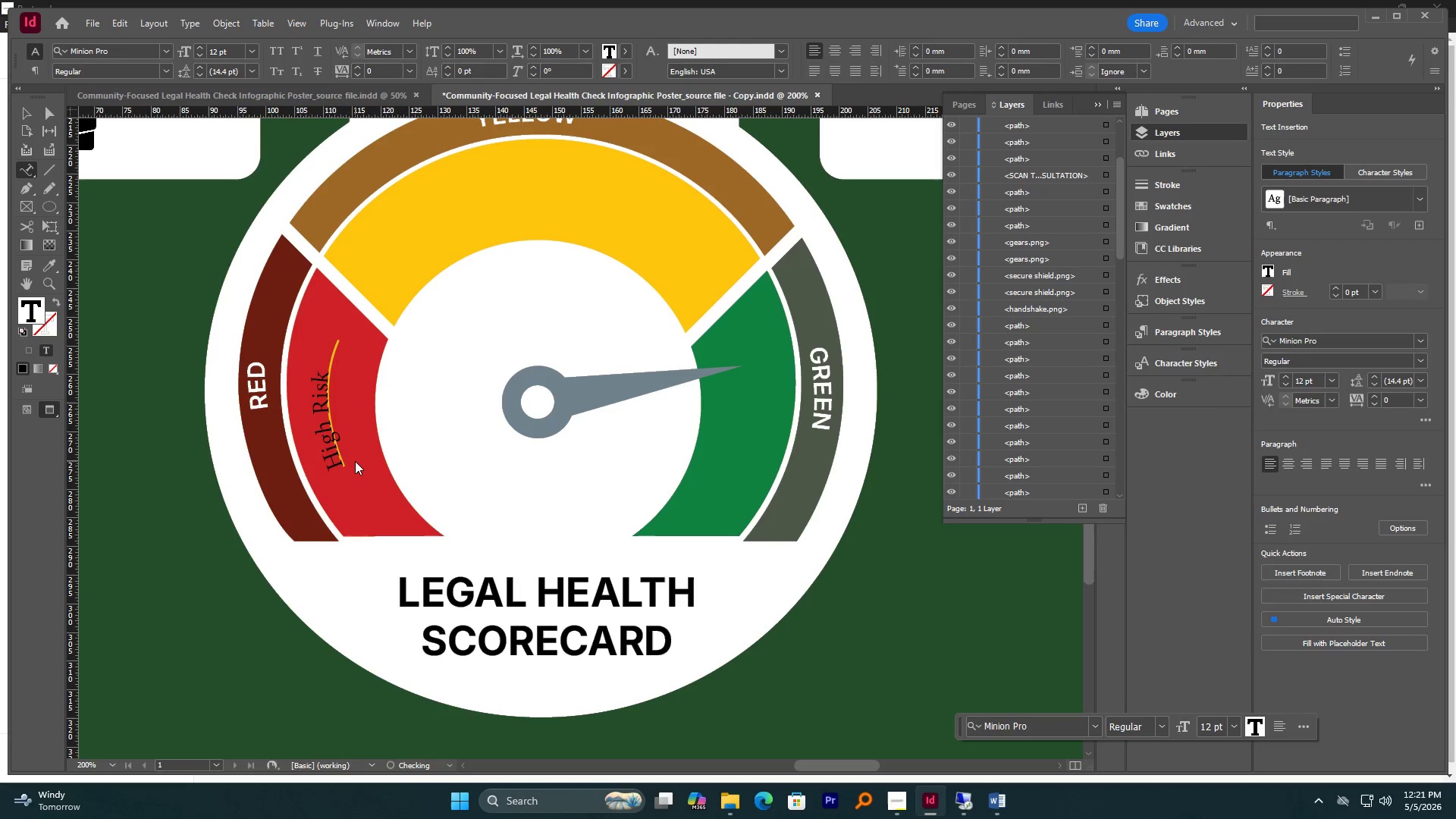 
hold_key(key=ControlLeft, duration=1.17)
 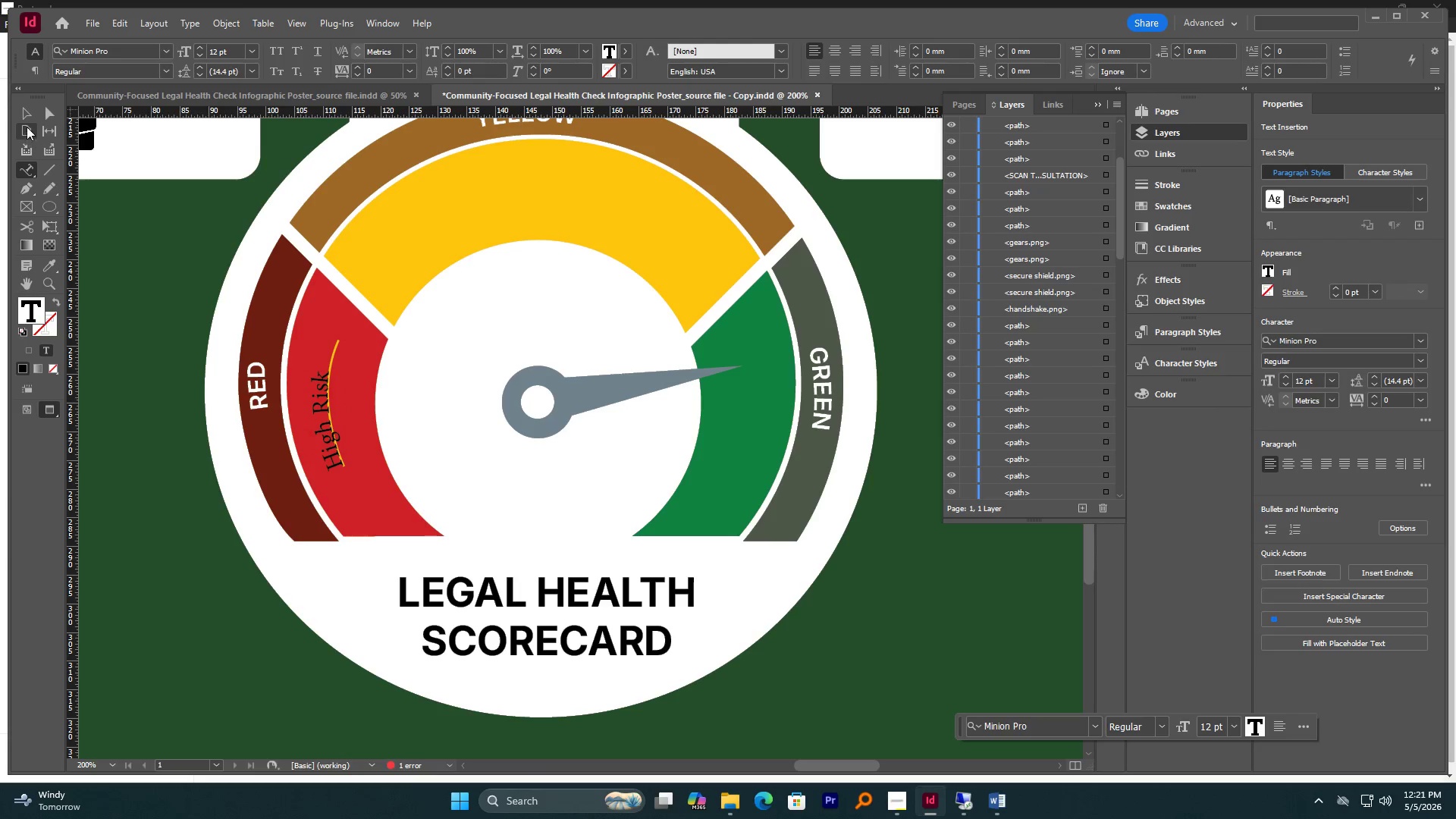 
left_click([27, 120])
 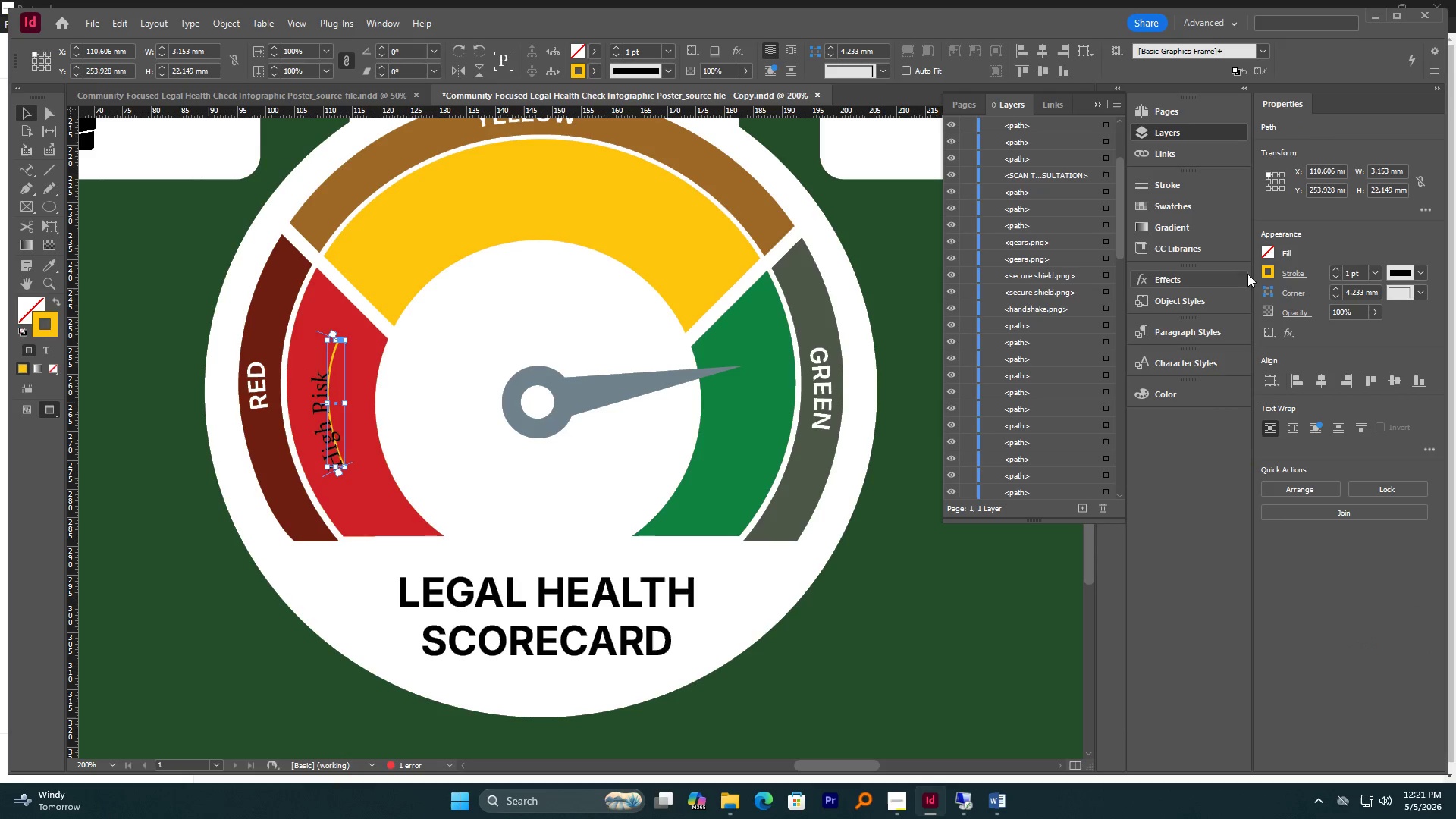 
left_click([1266, 272])
 